 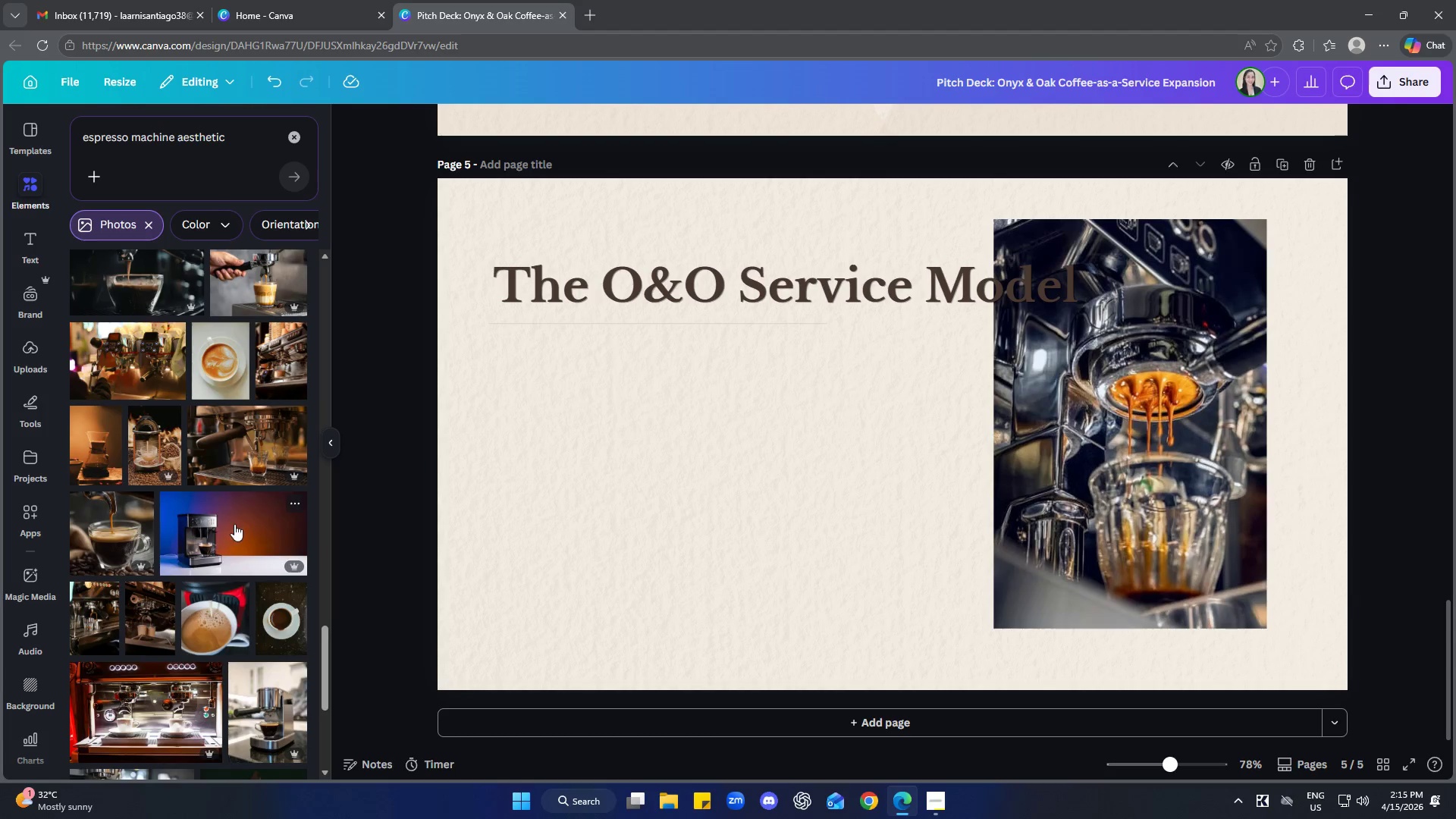 
scroll: coordinate [245, 526], scroll_direction: down, amount: 7.0
 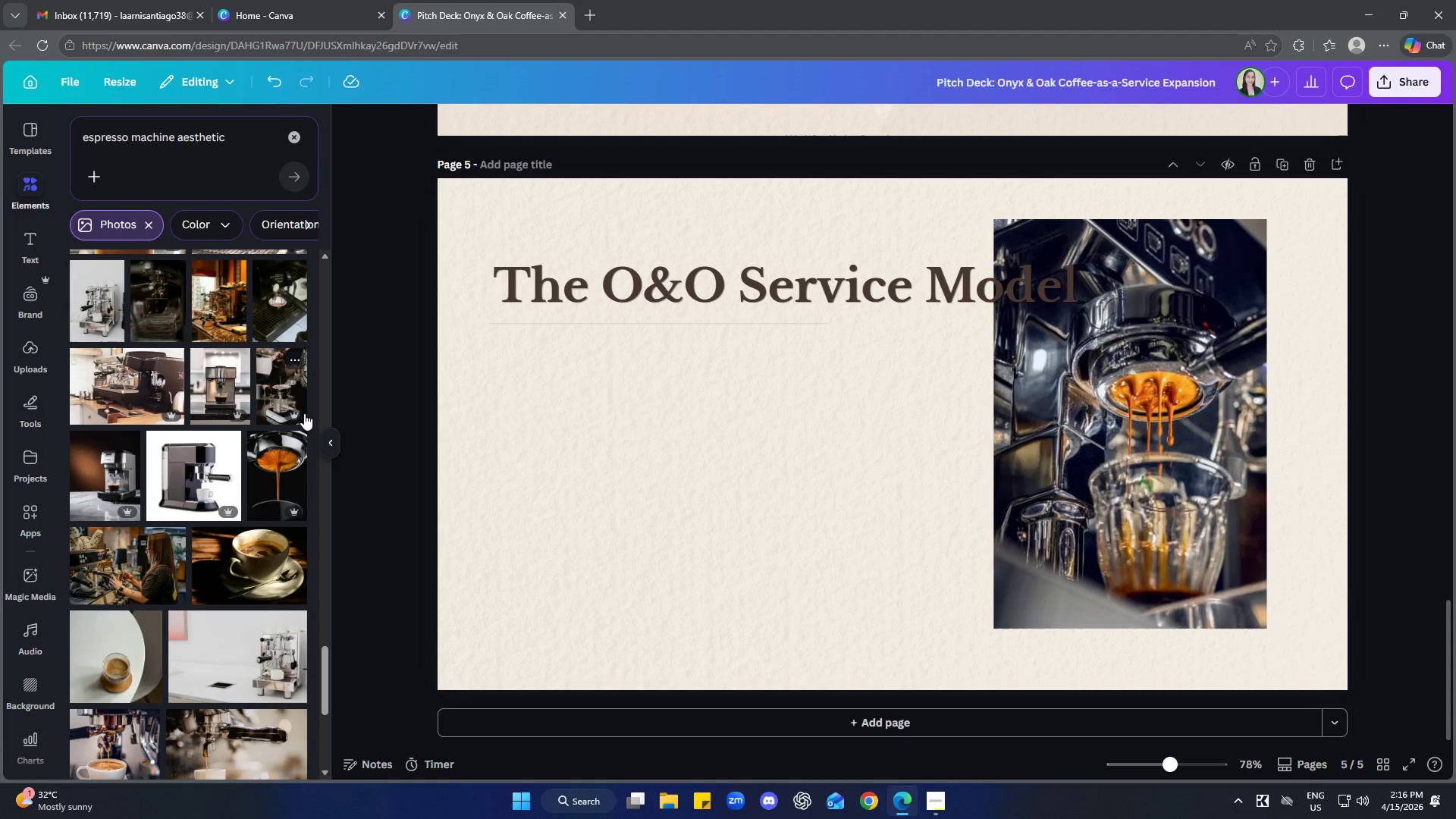 
wait(72.25)
 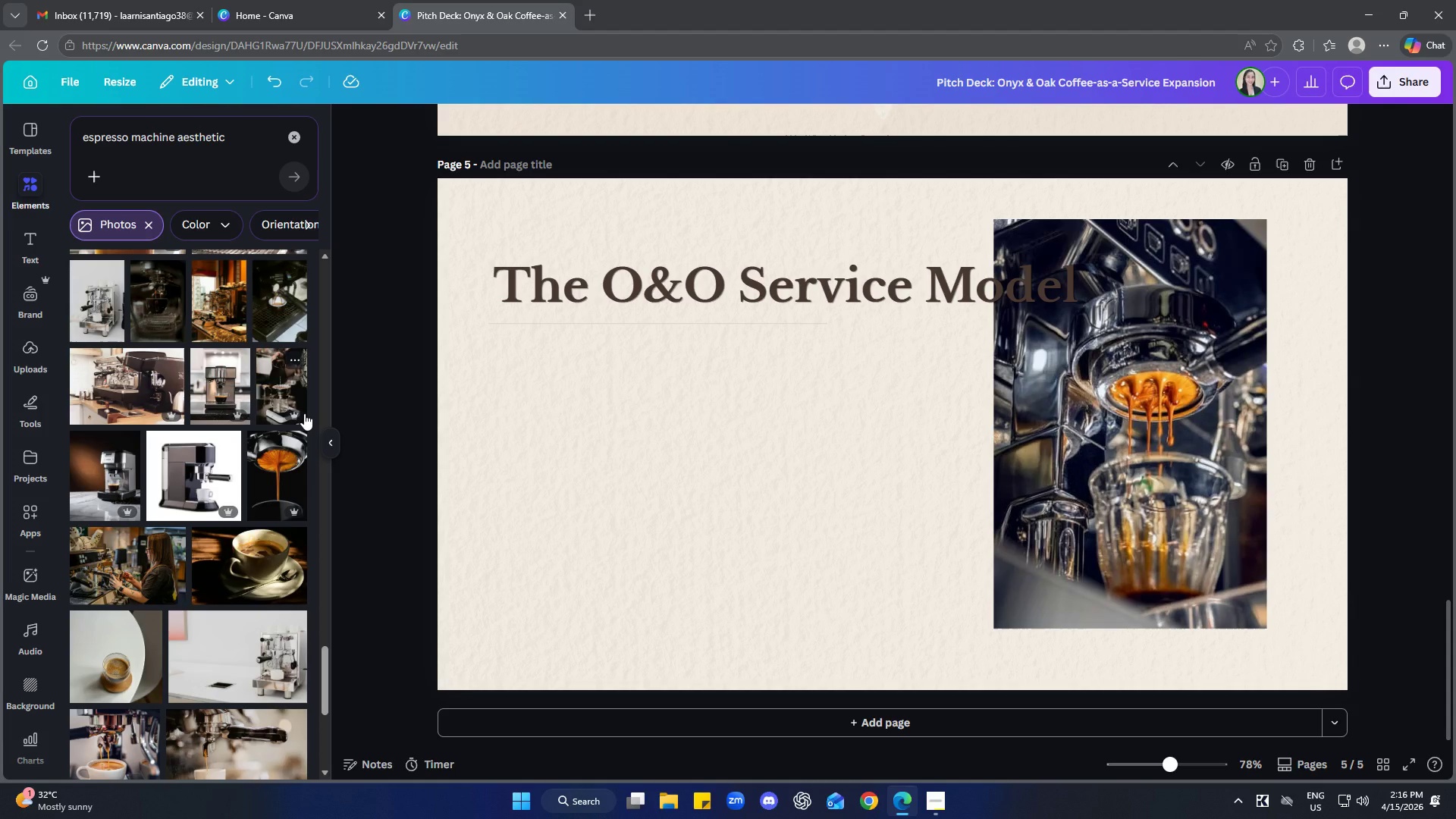 
left_click([1147, 477])
 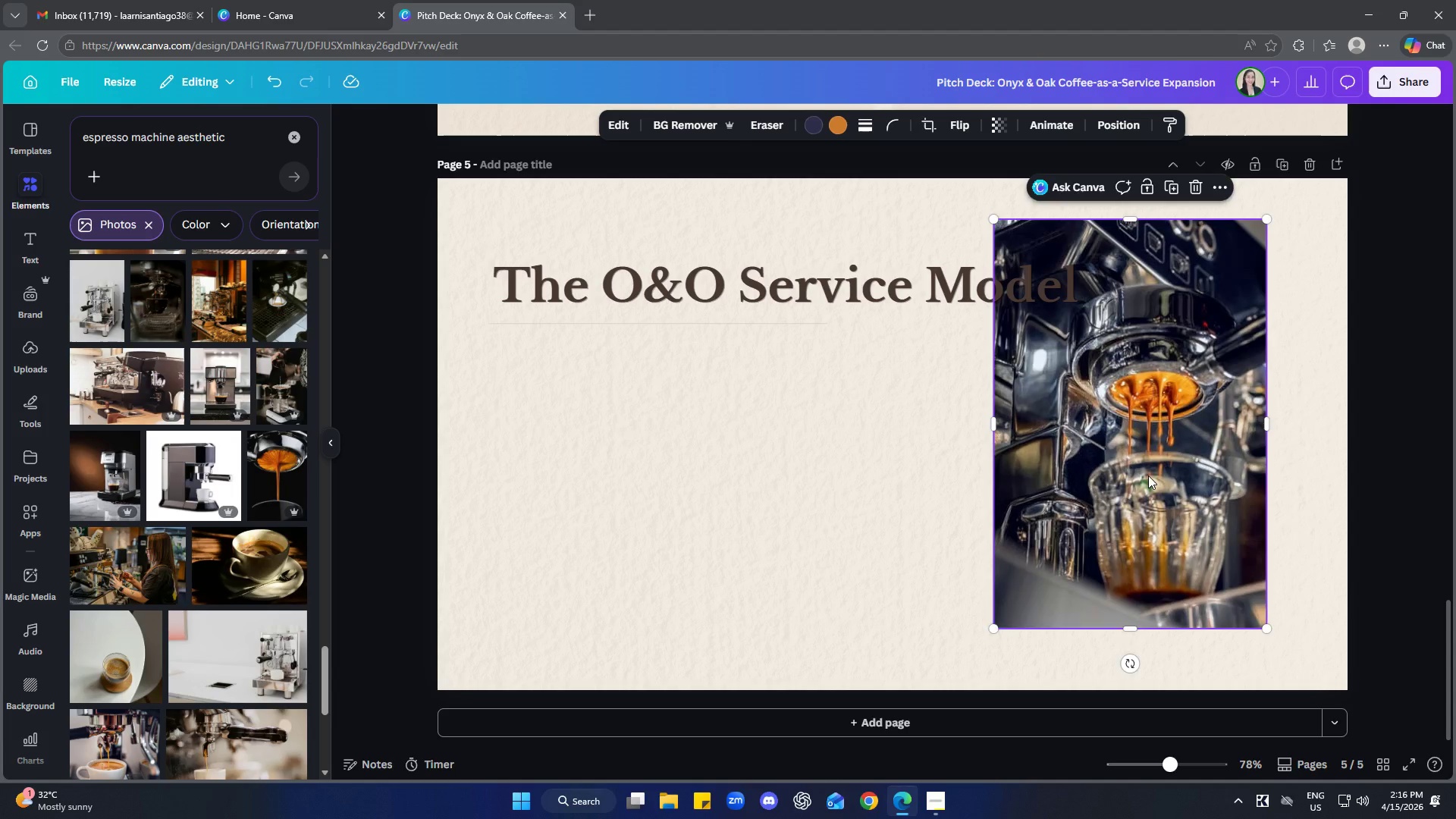 
left_click_drag(start_coordinate=[1148, 475], to_coordinate=[1054, 480])
 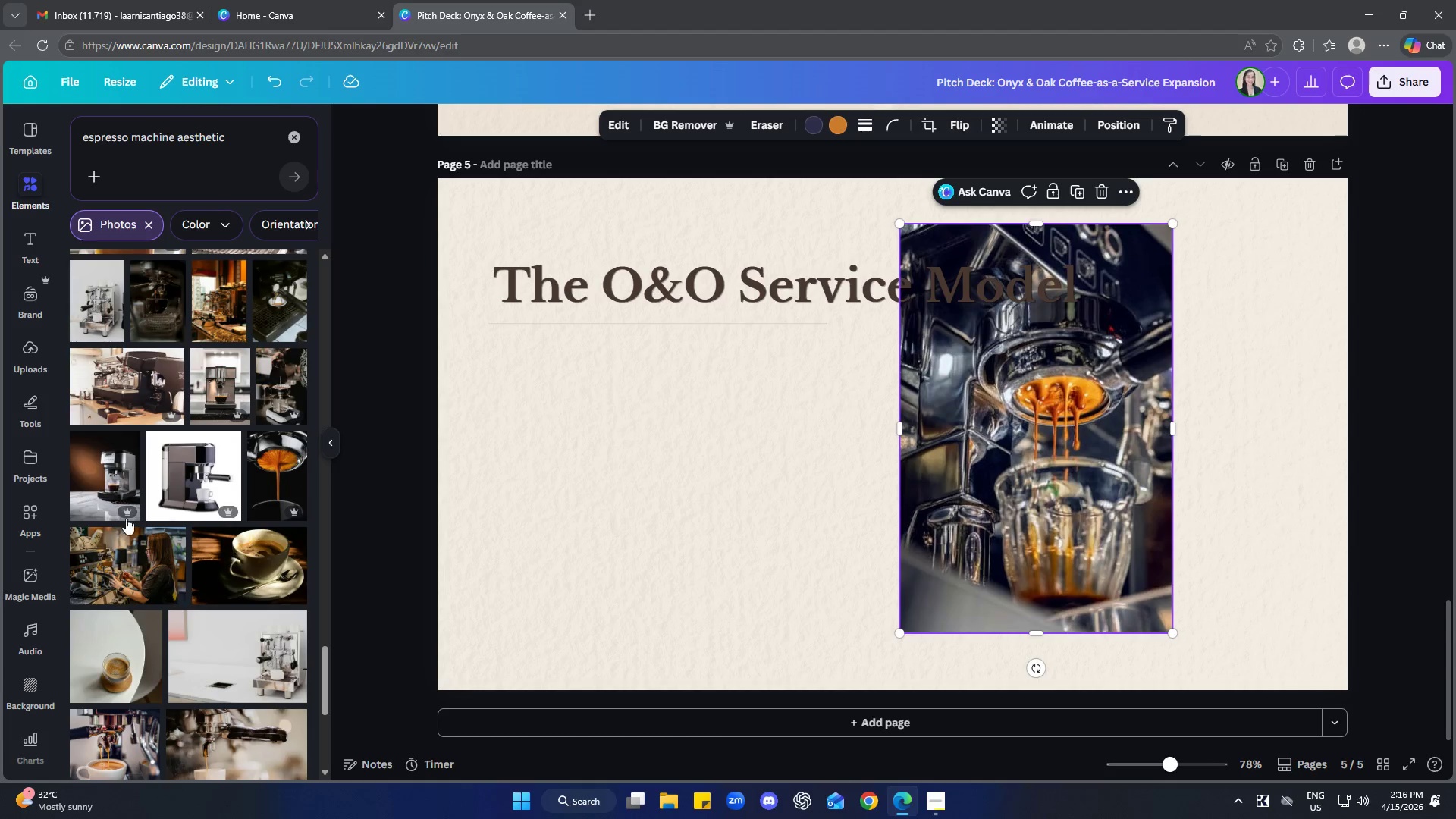 
scroll: coordinate [178, 458], scroll_direction: down, amount: 7.0
 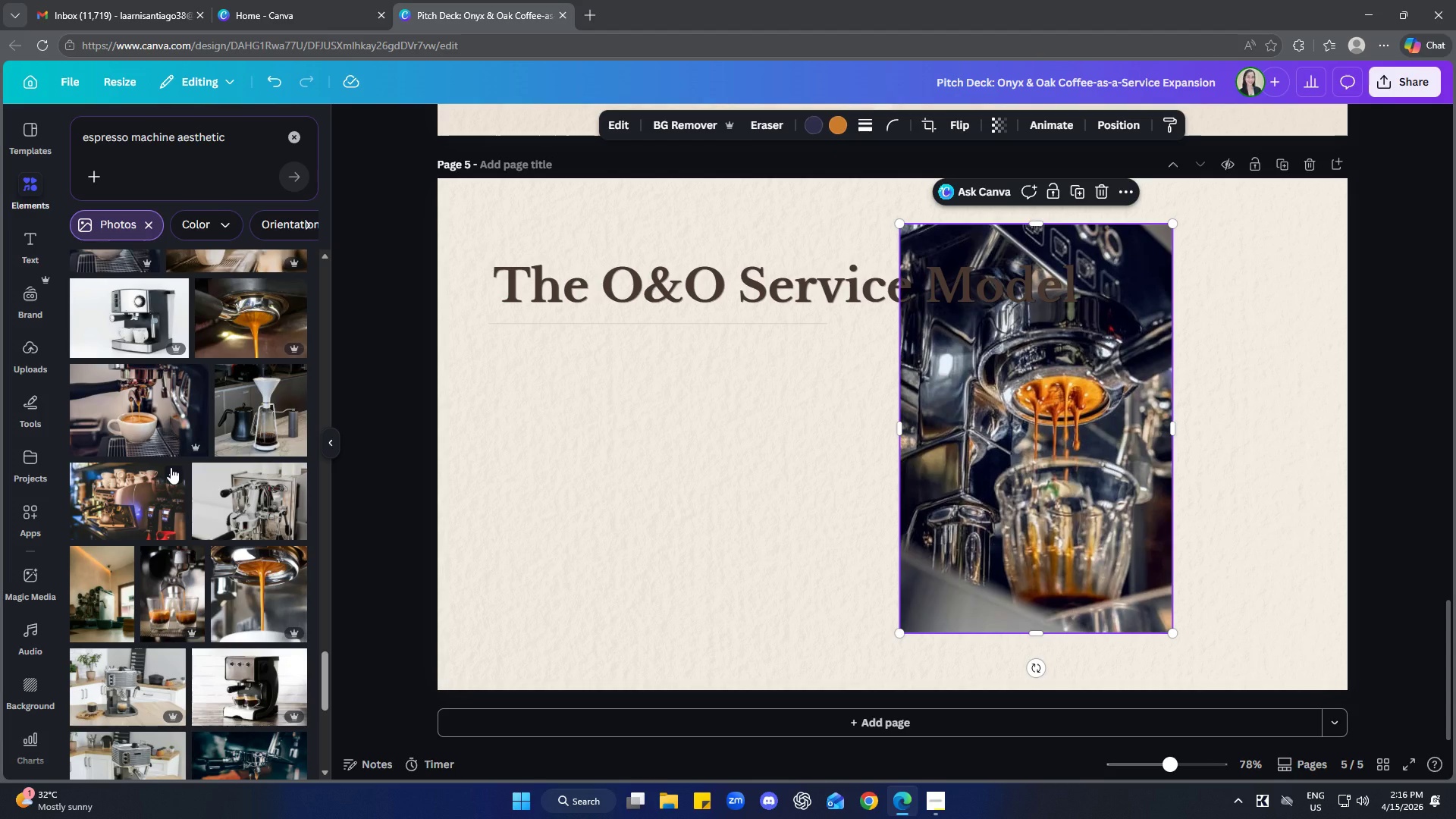 
wait(22.1)
 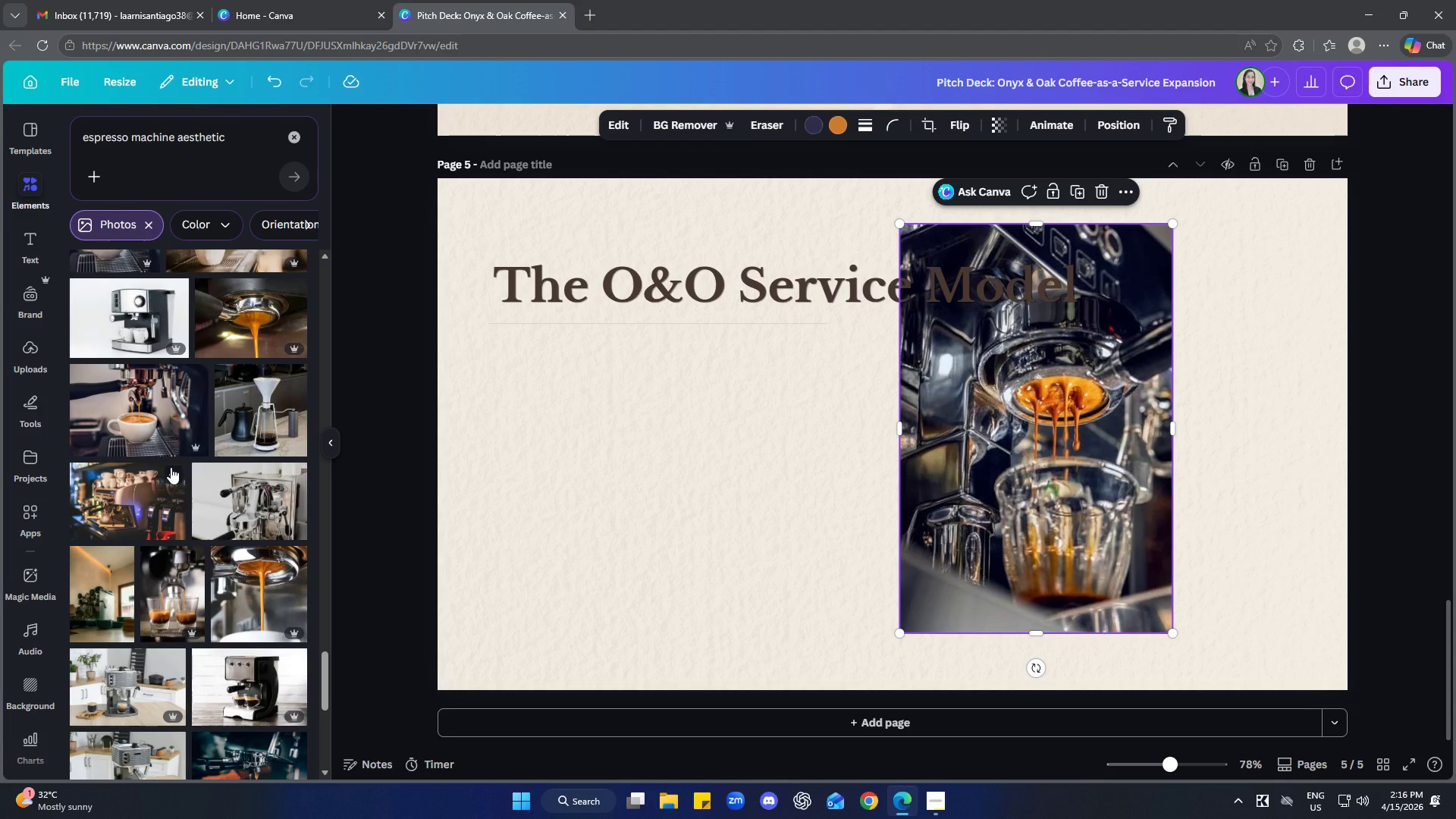 
scroll: coordinate [208, 457], scroll_direction: down, amount: 3.0
 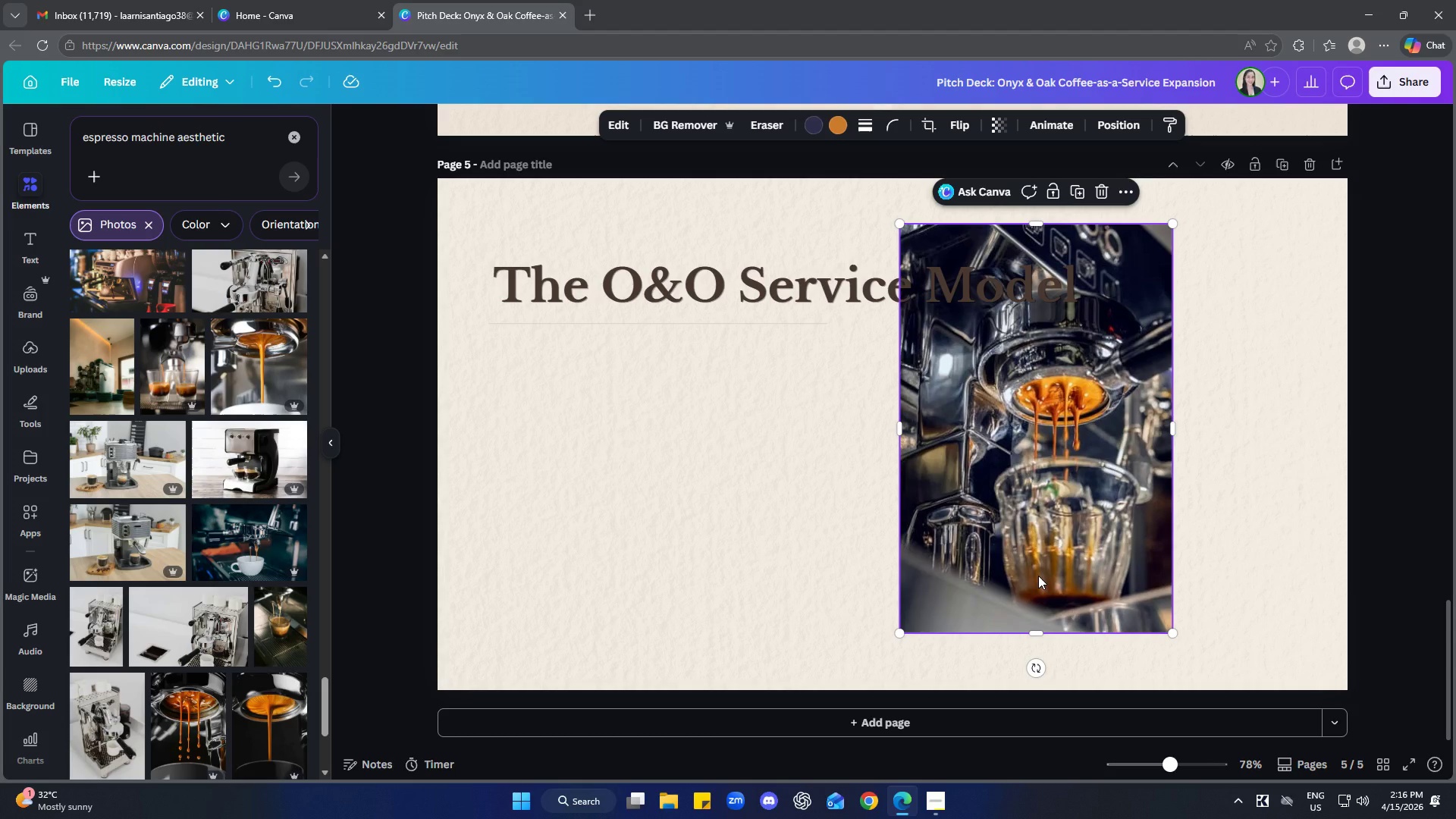 
left_click([1037, 576])
 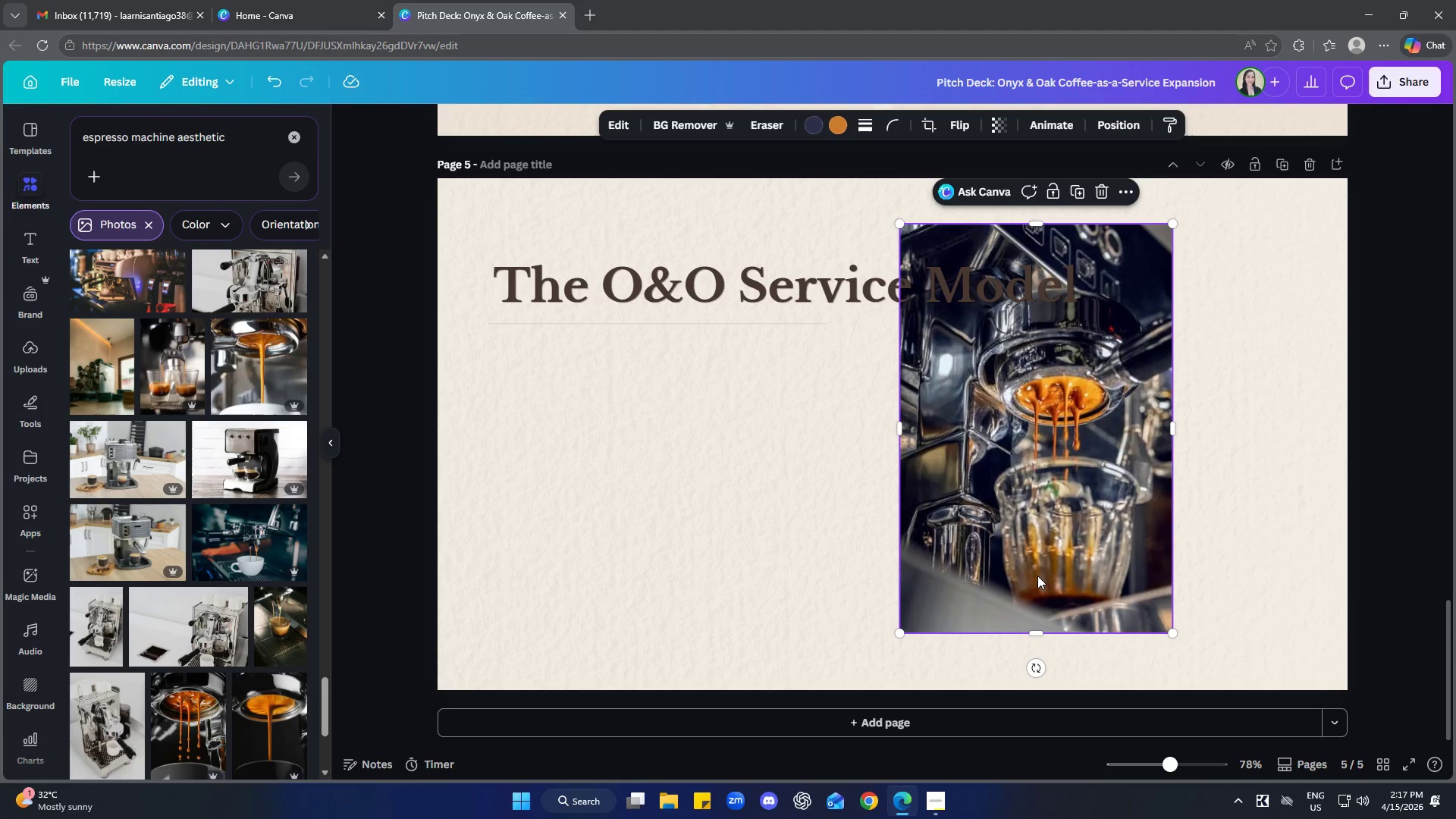 
key(Home)
 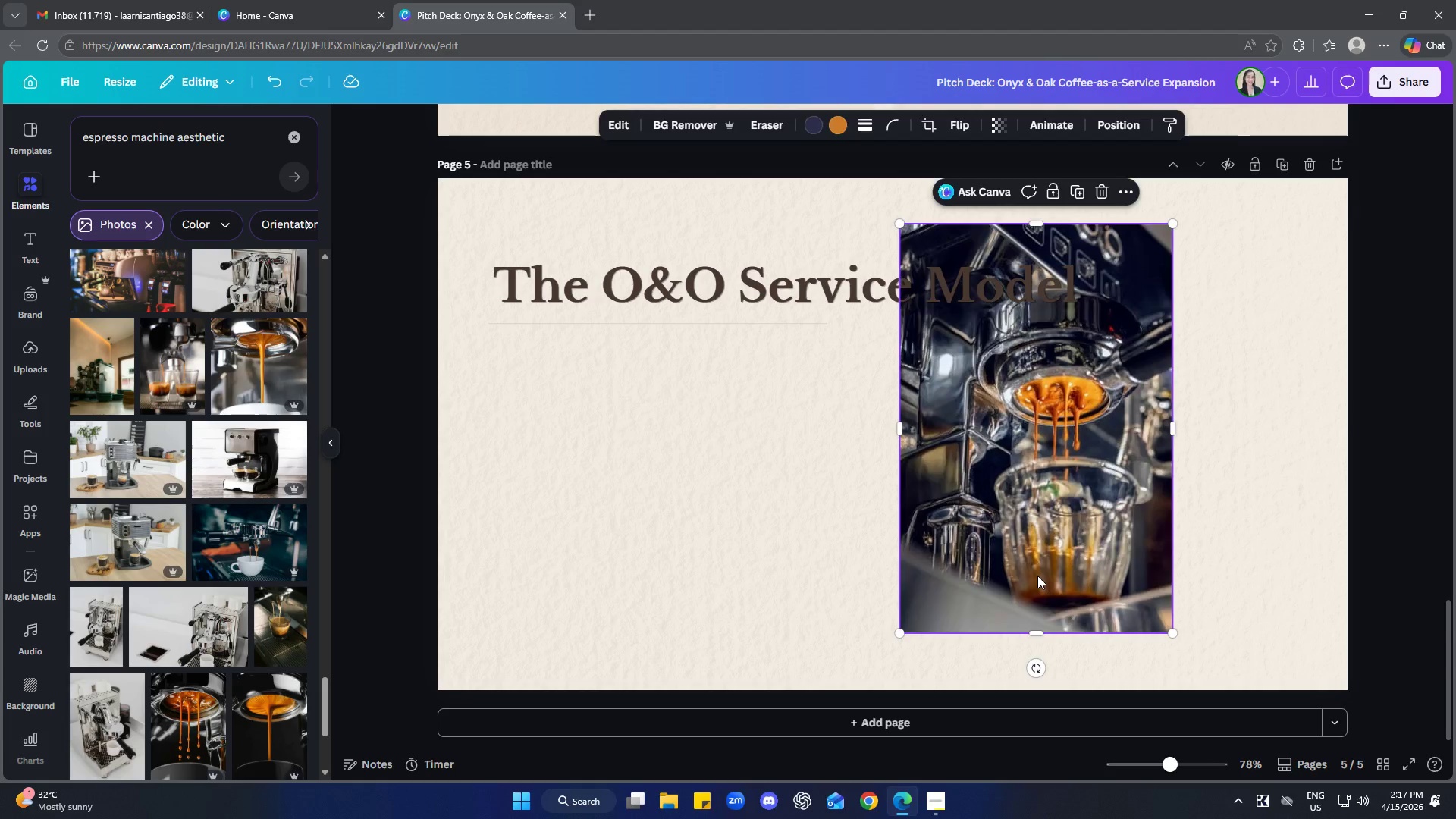 
key(Delete)
 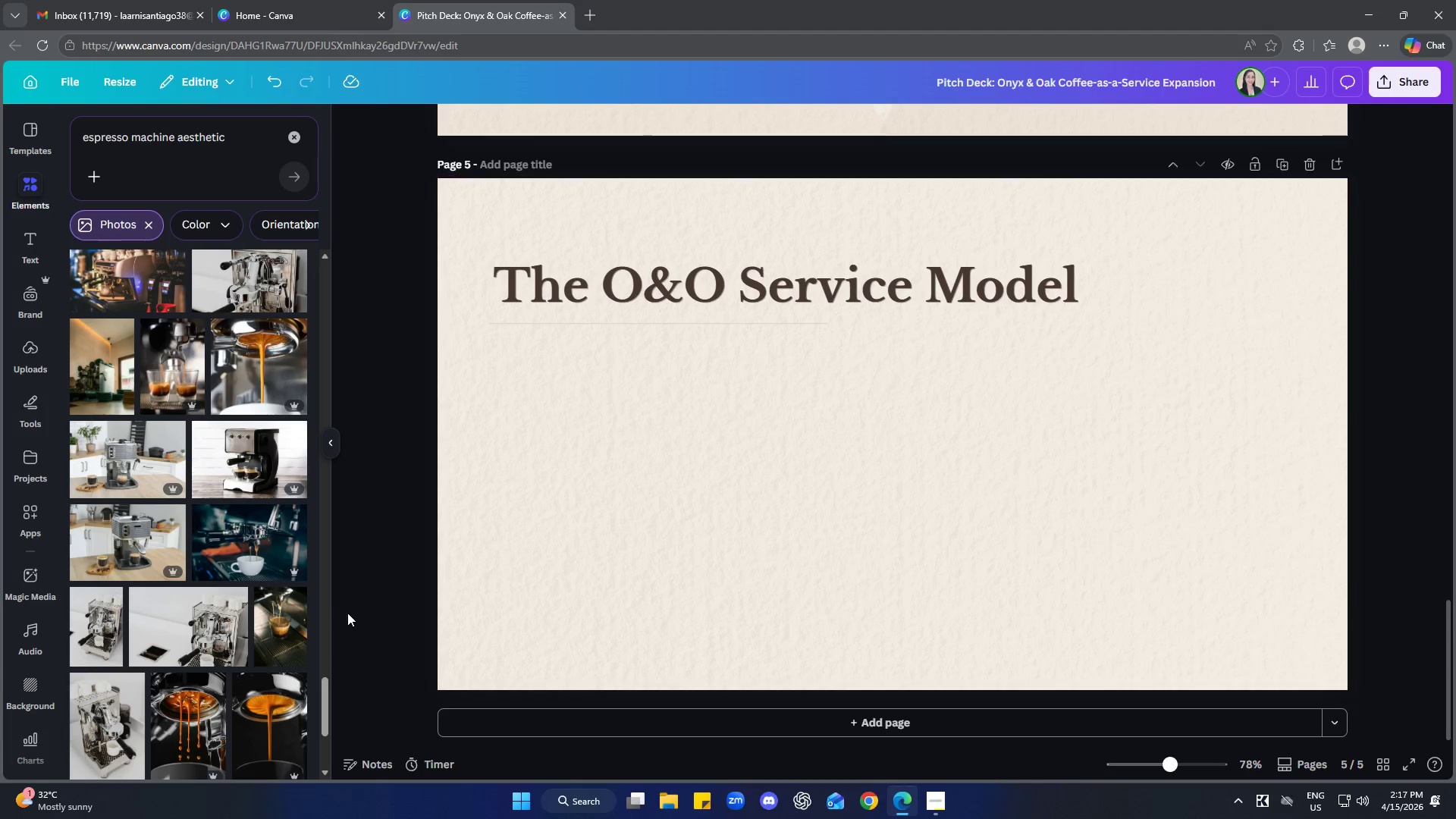 
left_click([268, 544])
 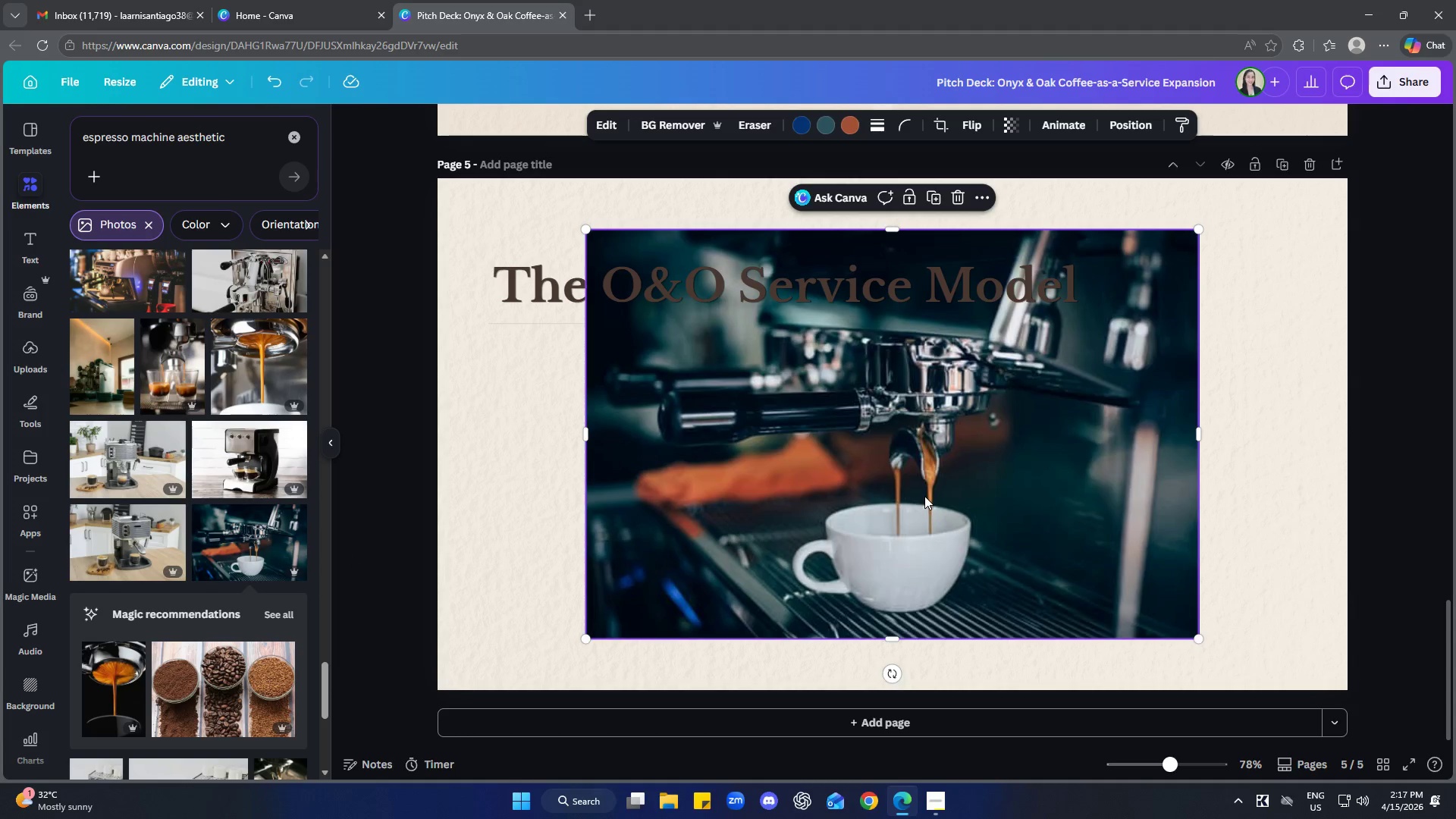 
left_click_drag(start_coordinate=[942, 502], to_coordinate=[1009, 519])
 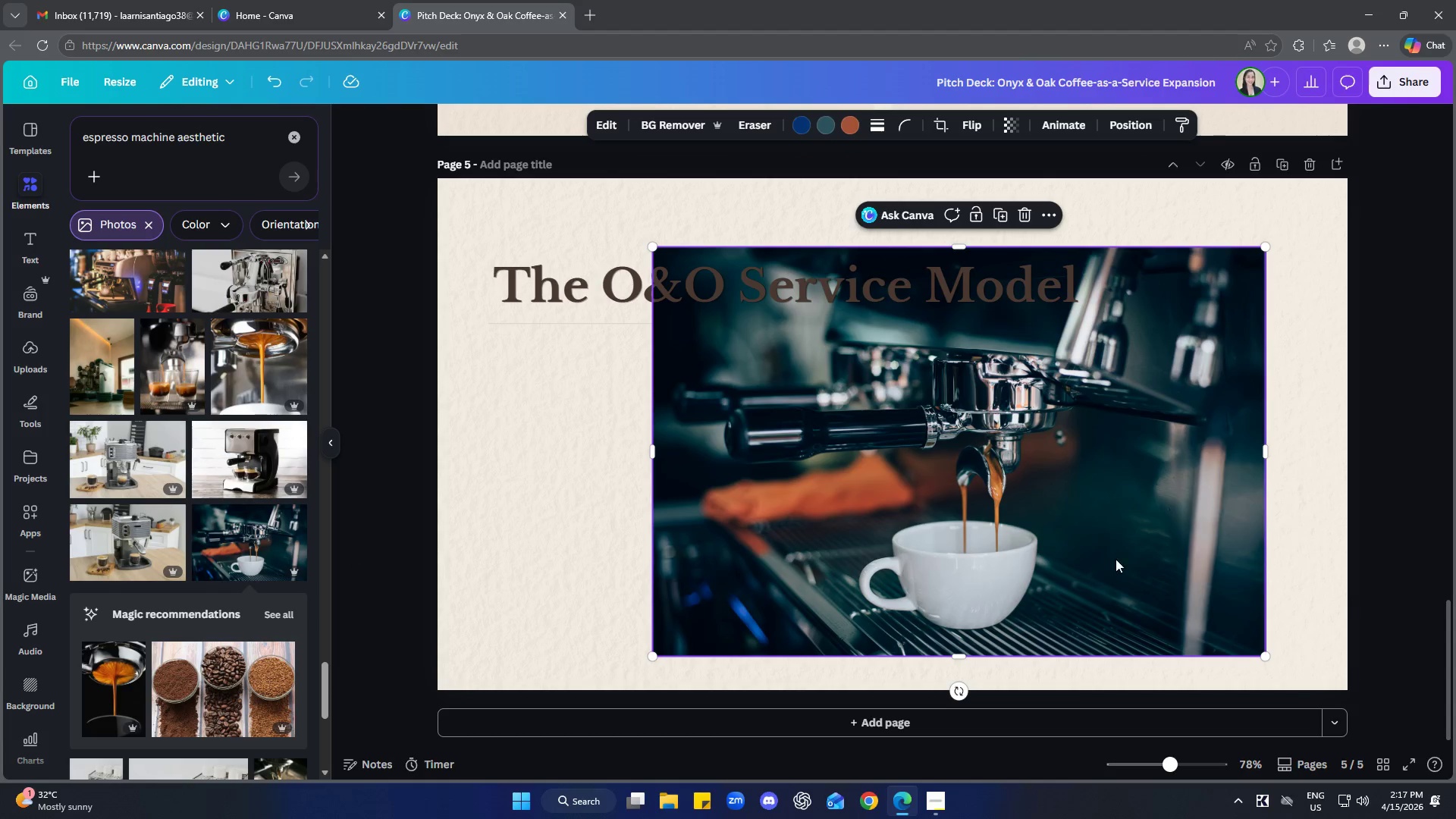 
left_click_drag(start_coordinate=[1104, 540], to_coordinate=[1075, 538])
 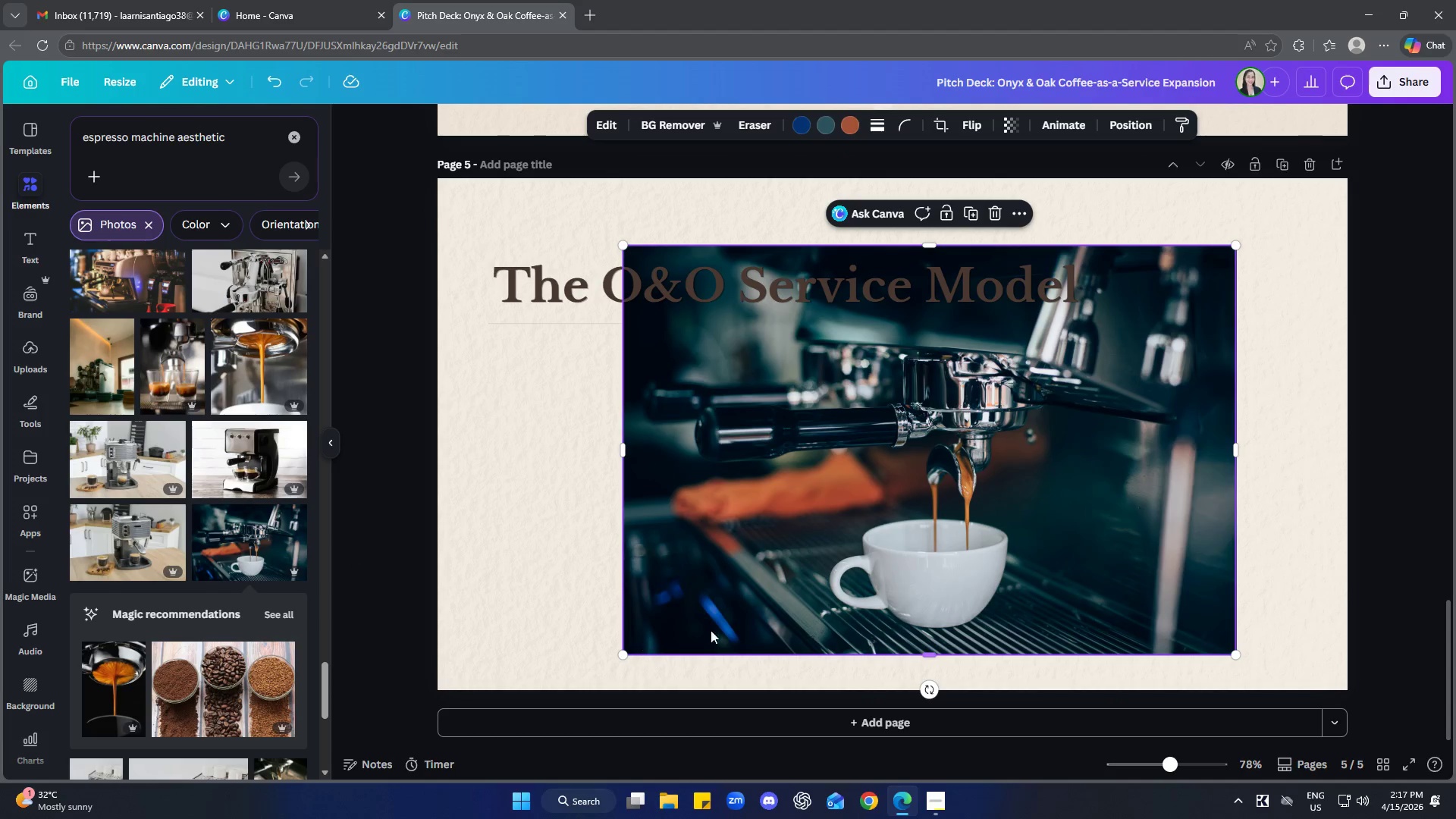 
left_click_drag(start_coordinate=[928, 548], to_coordinate=[861, 521])
 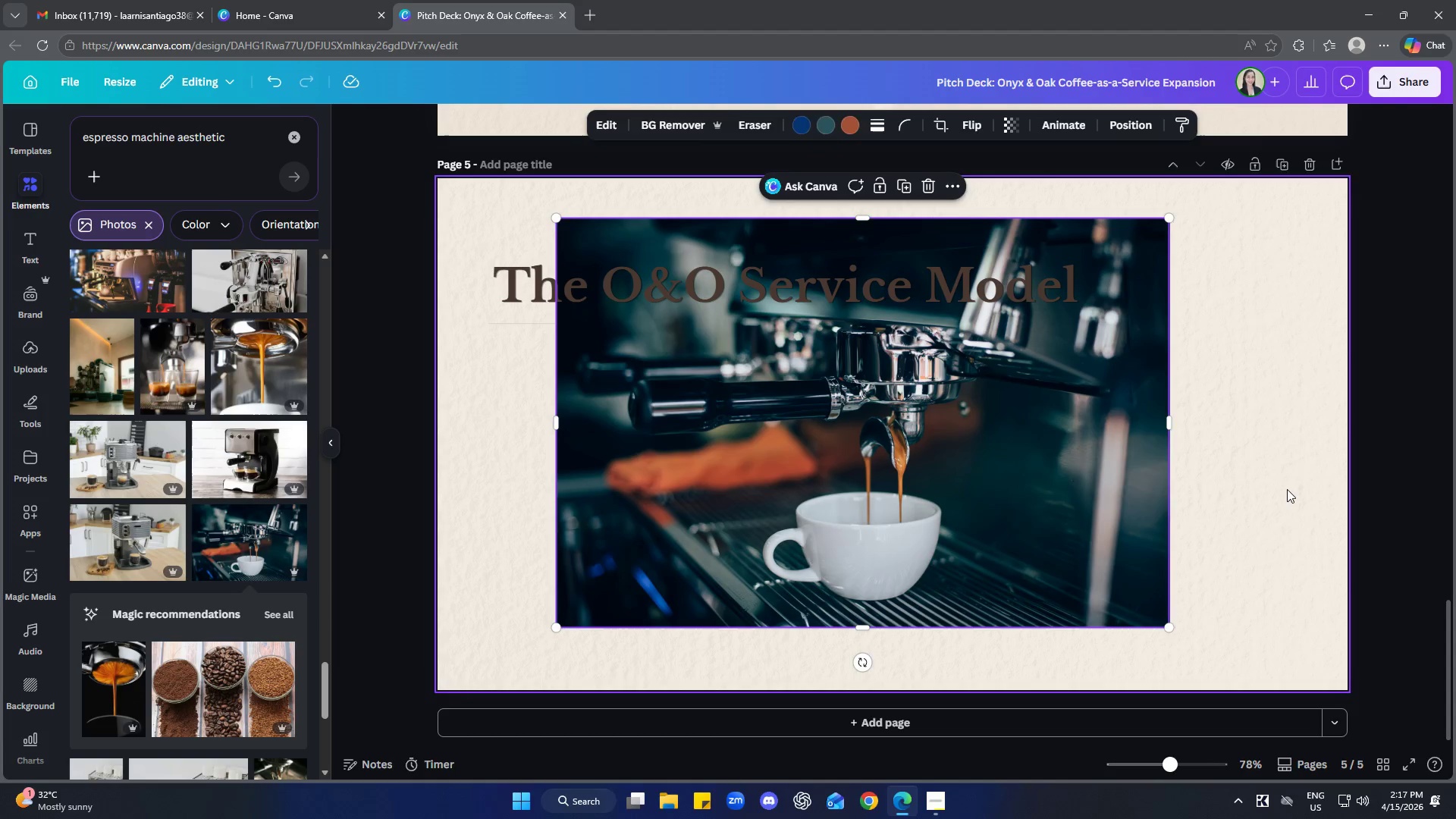 
left_click([1287, 489])
 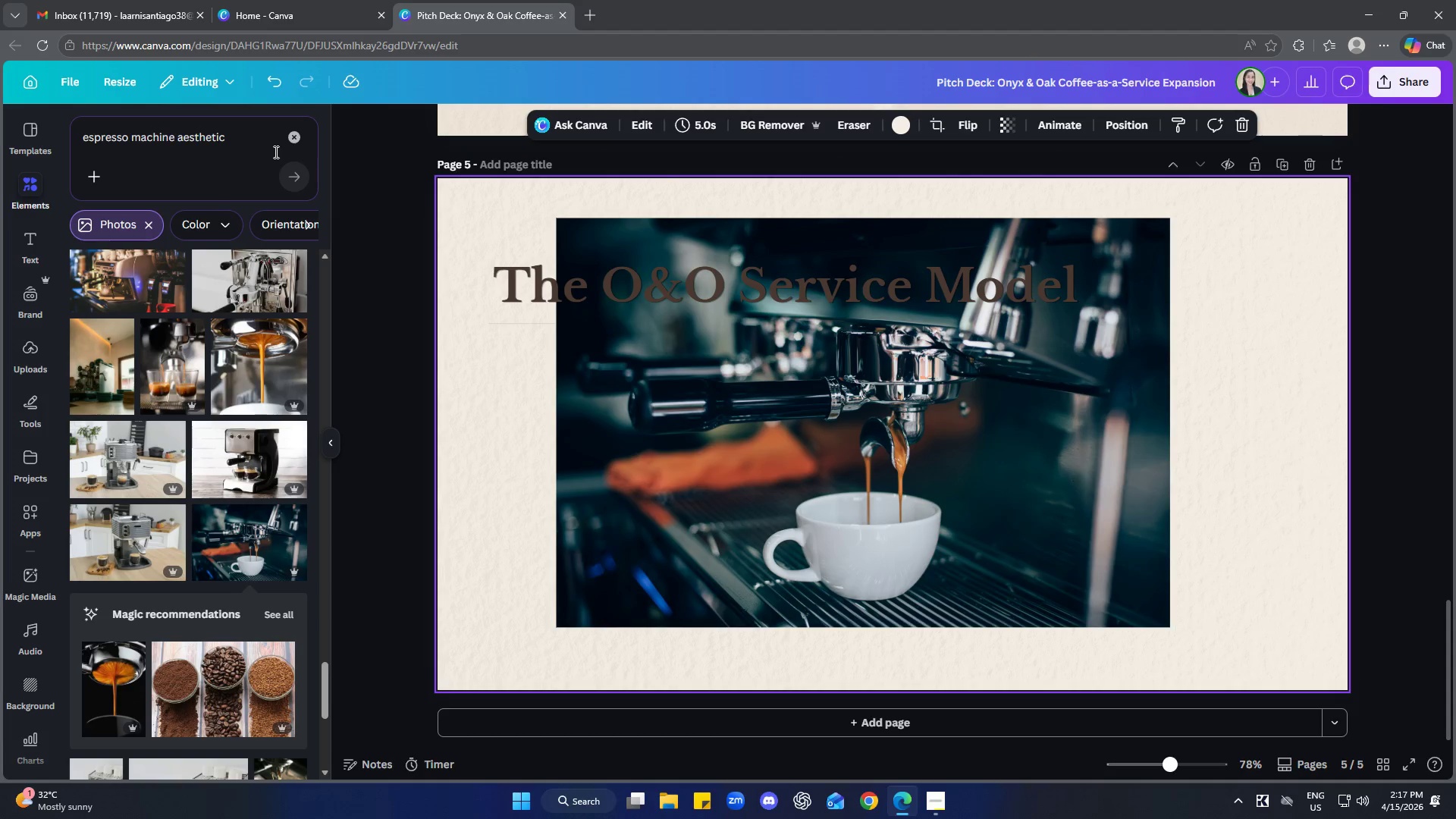 
left_click([287, 135])
 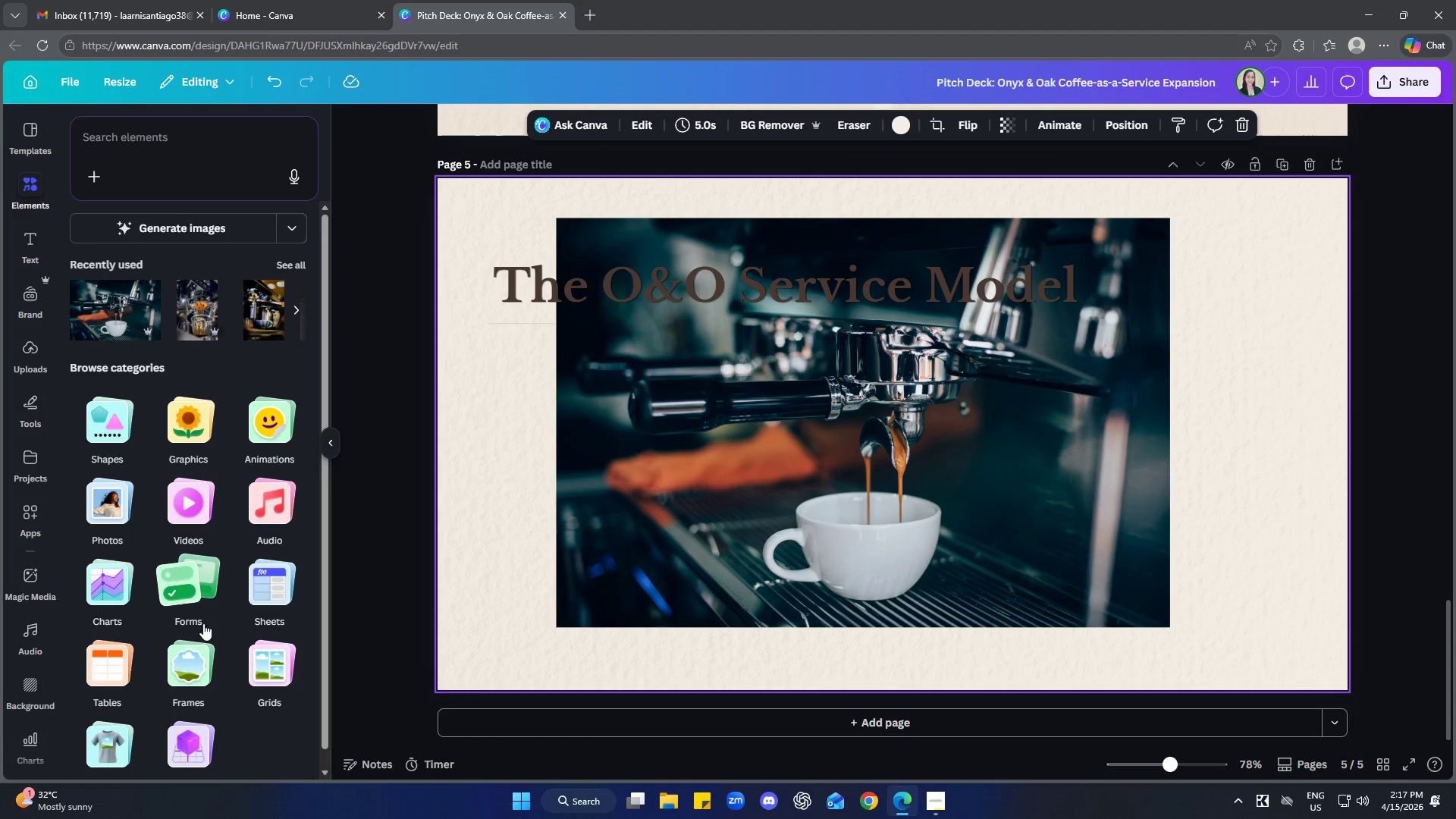 
left_click([201, 670])
 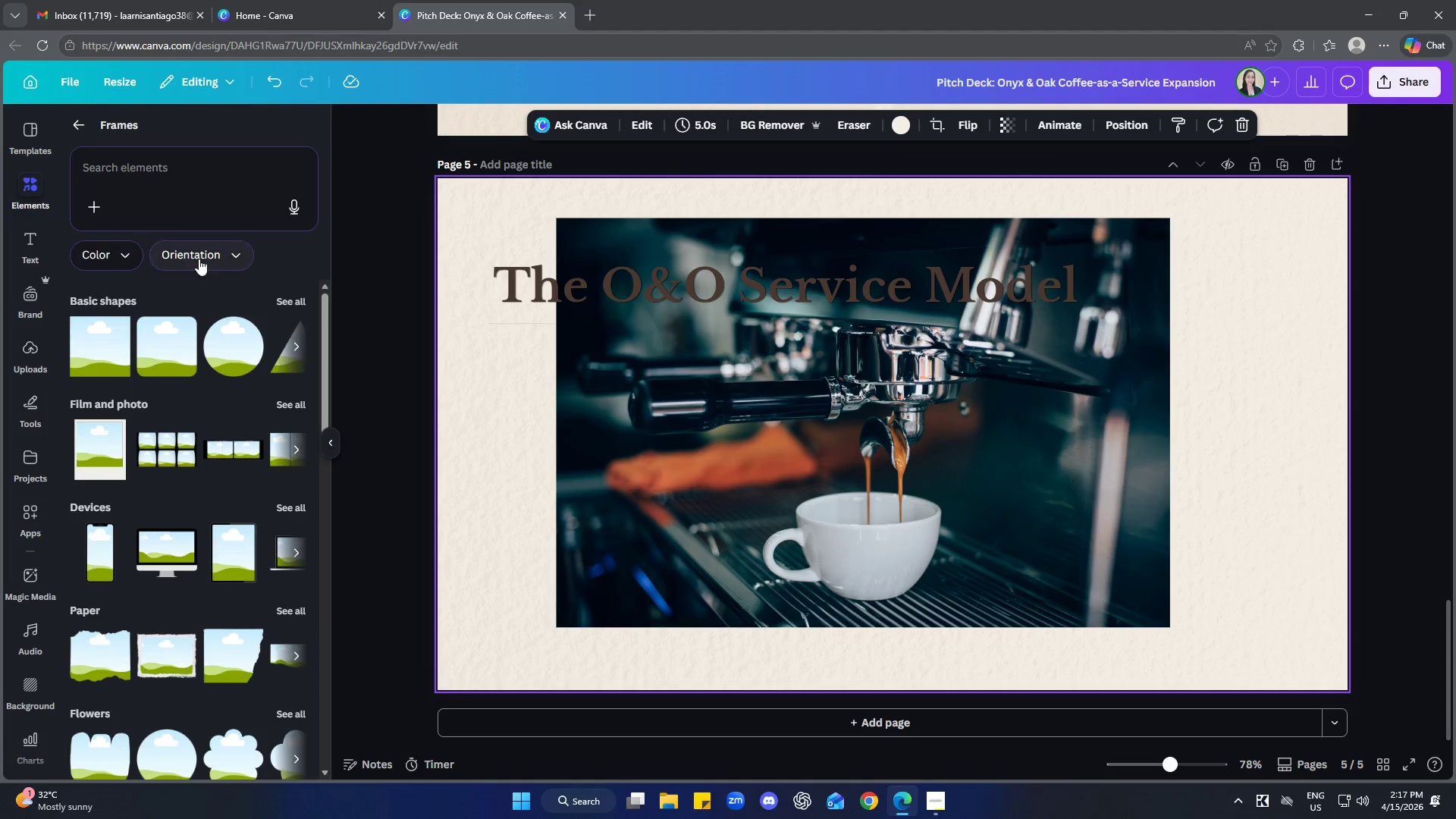 
wait(6.36)
 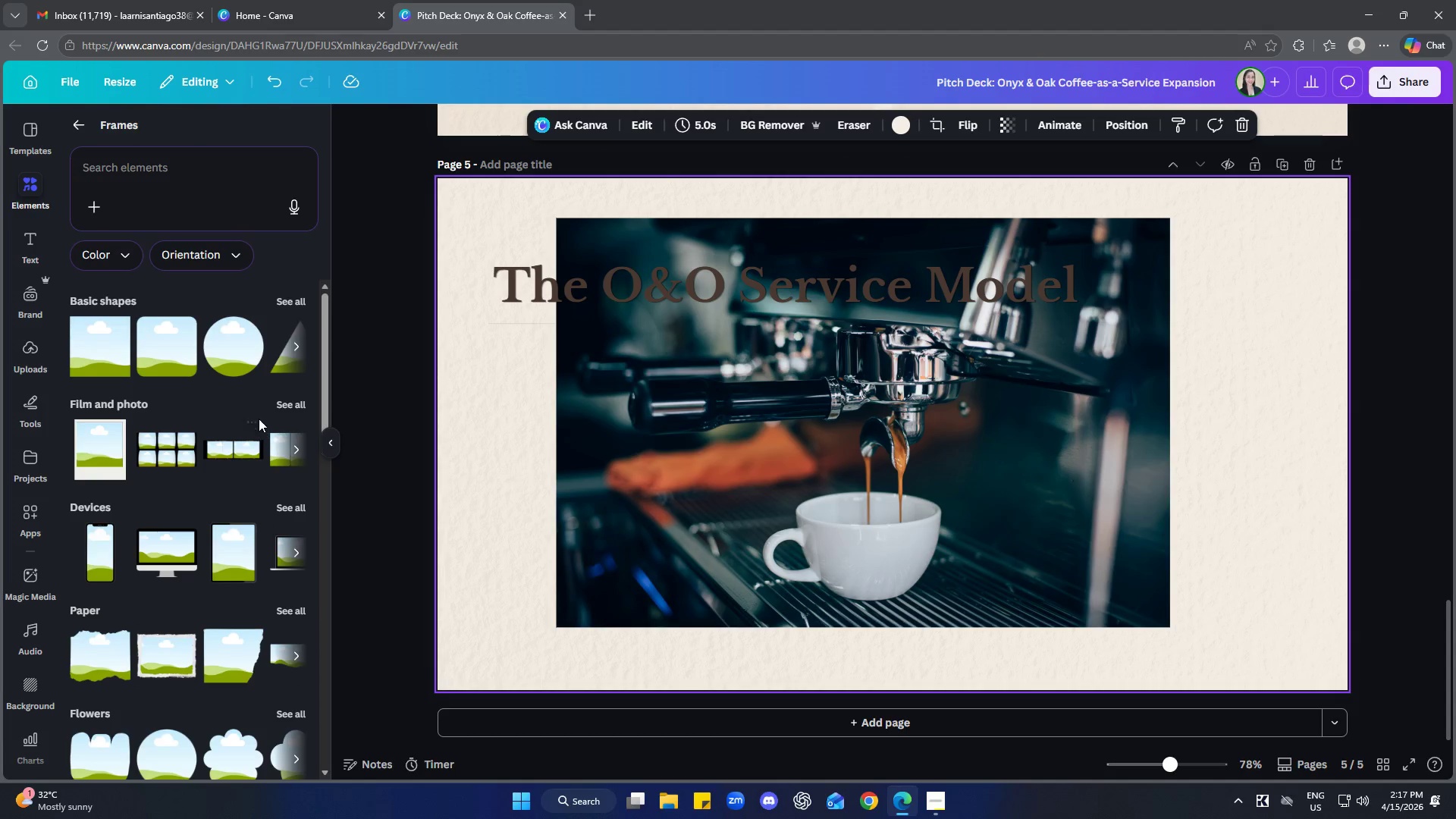 
scroll: coordinate [218, 416], scroll_direction: down, amount: 10.0
 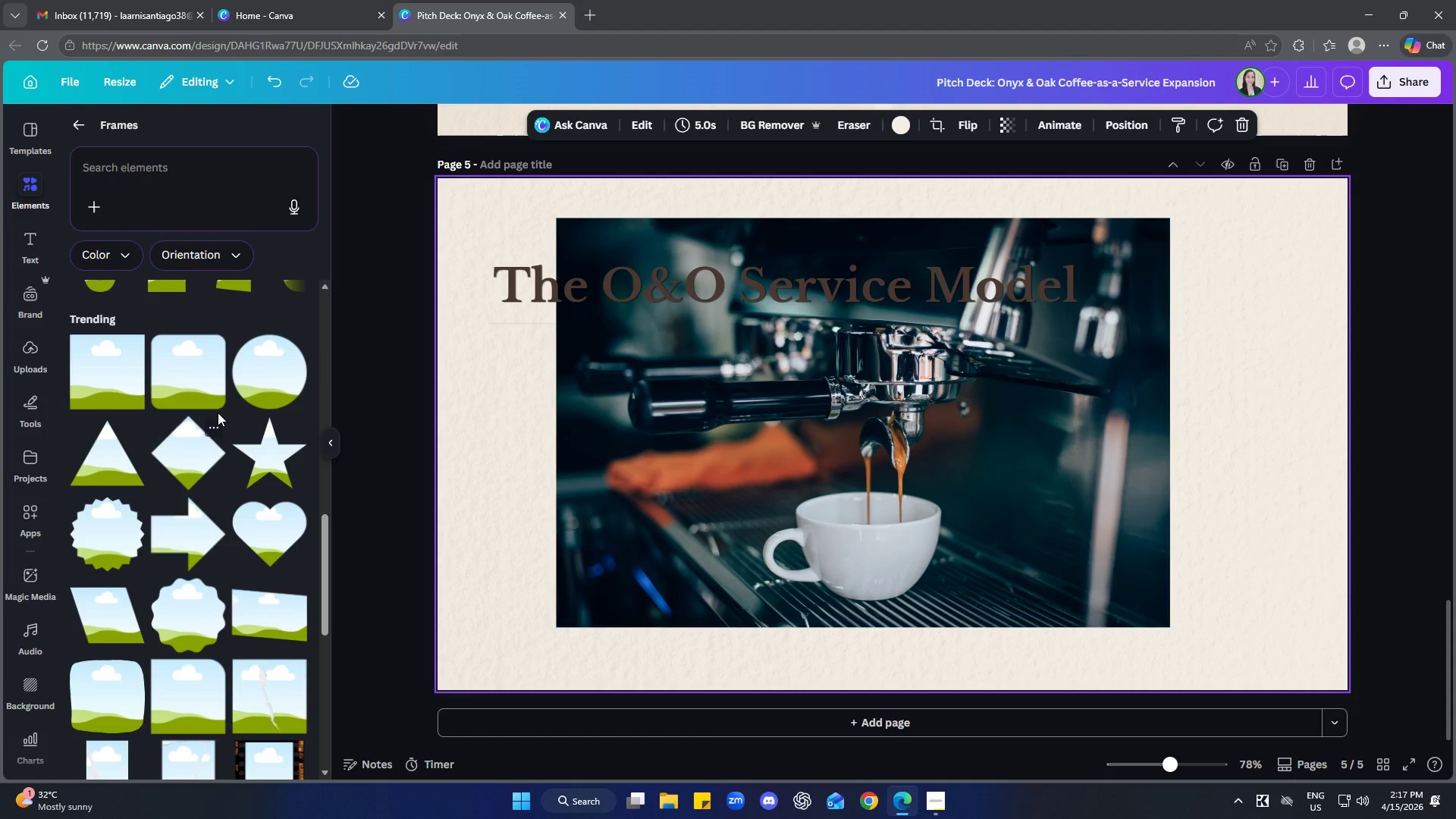 
left_click([202, 382])
 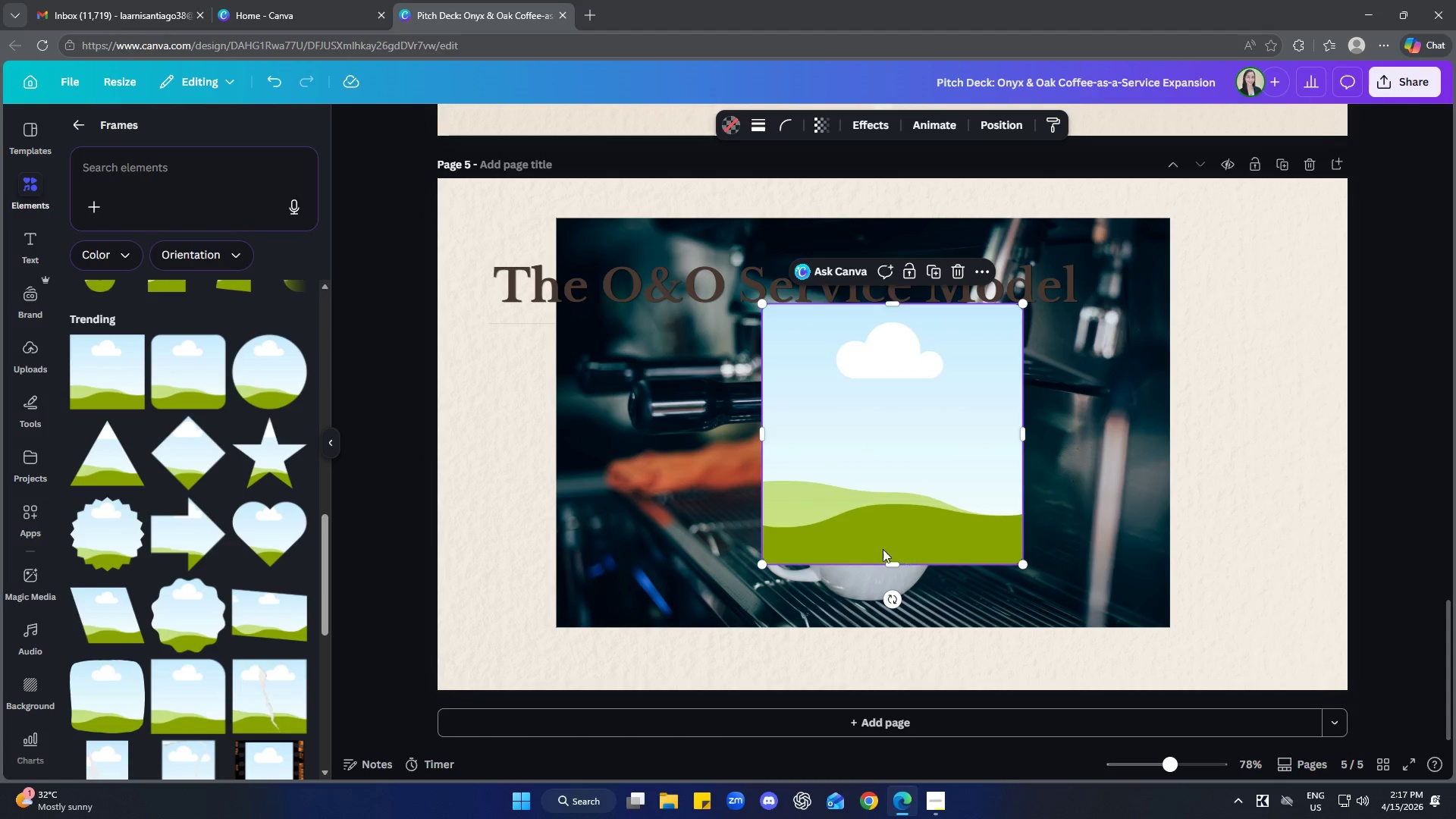 
left_click_drag(start_coordinate=[863, 463], to_coordinate=[1031, 468])
 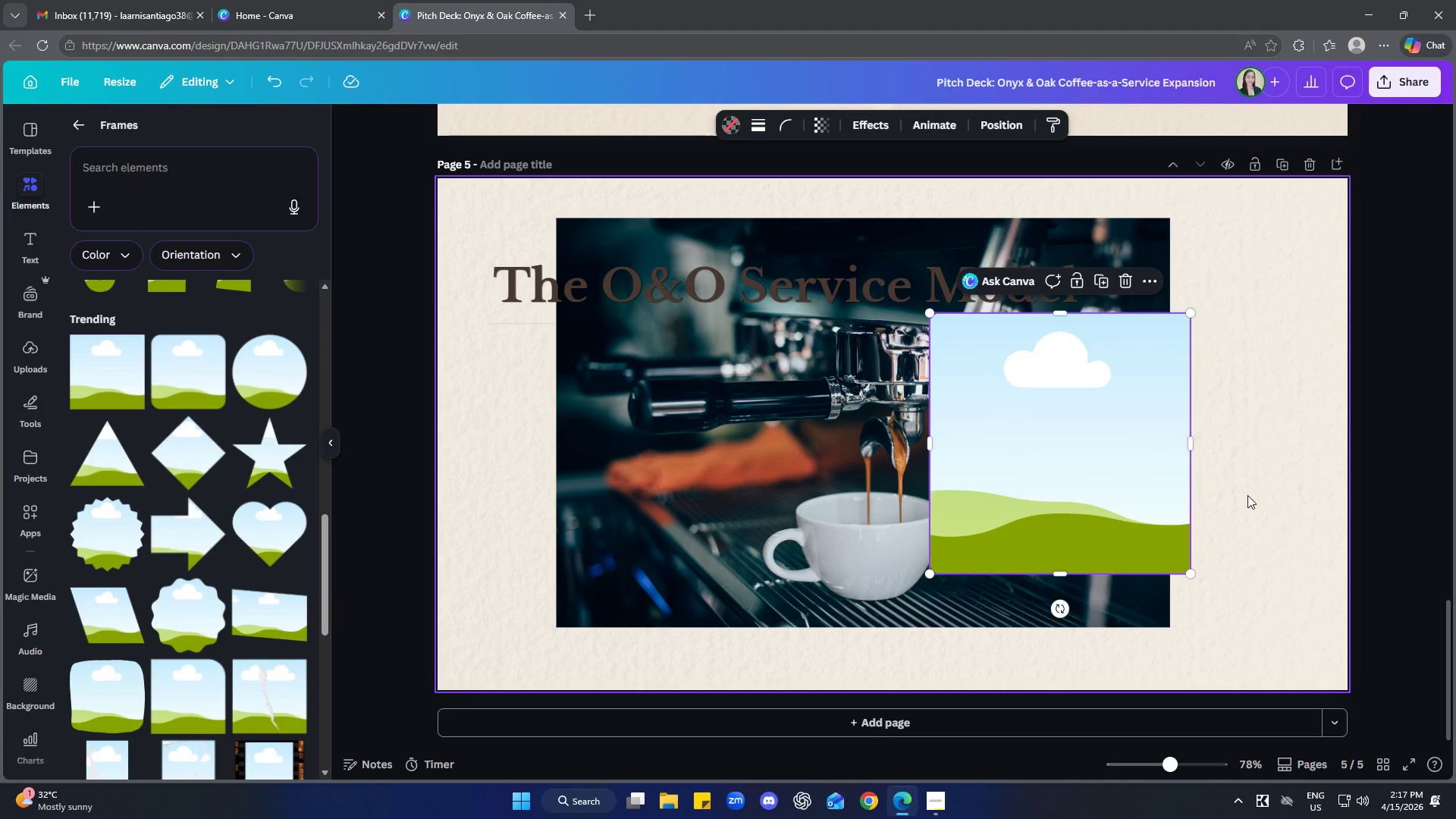 
double_click([1247, 495])
 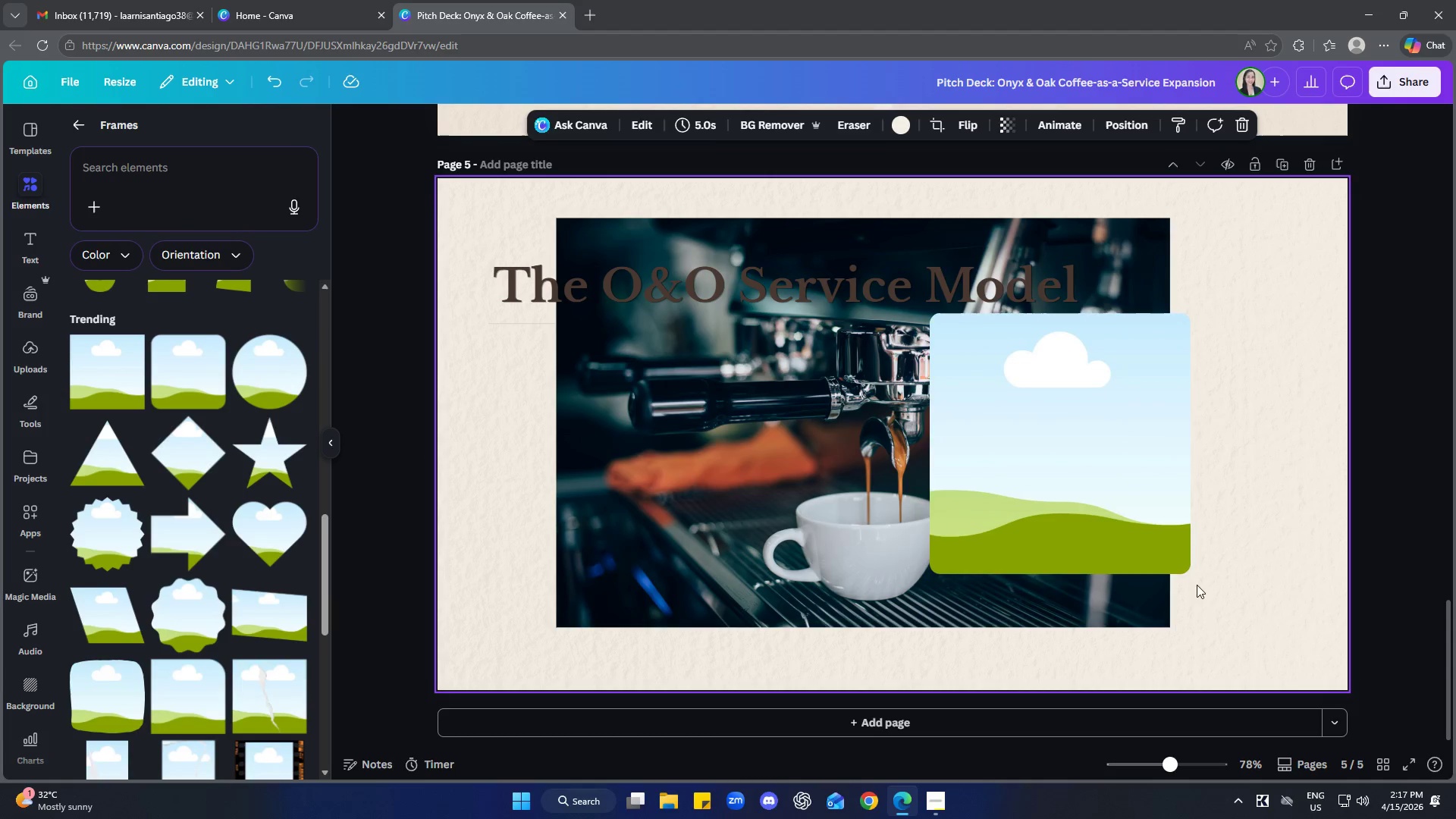 
left_click_drag(start_coordinate=[1134, 530], to_coordinate=[1176, 479])
 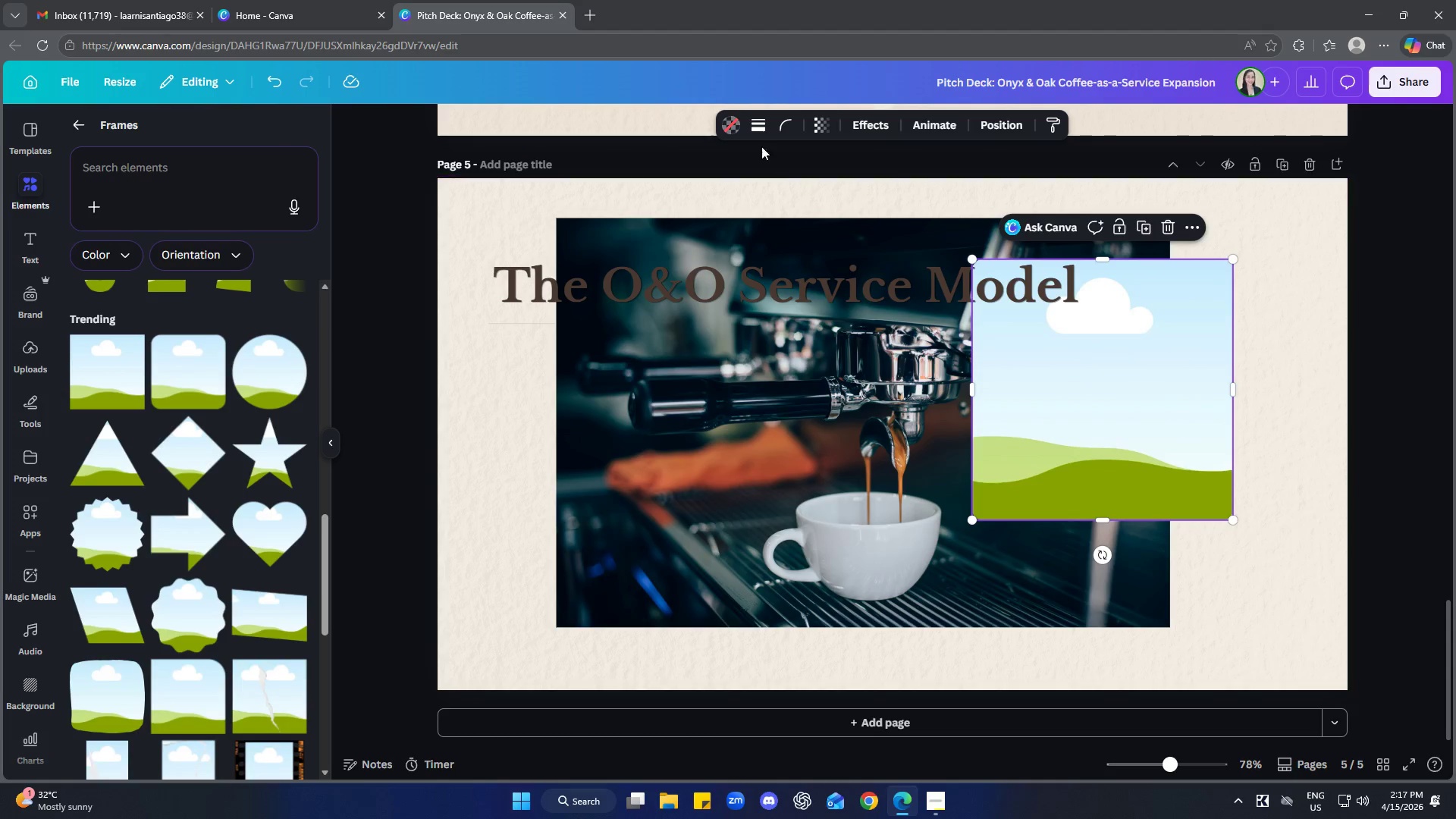 
left_click([752, 127])
 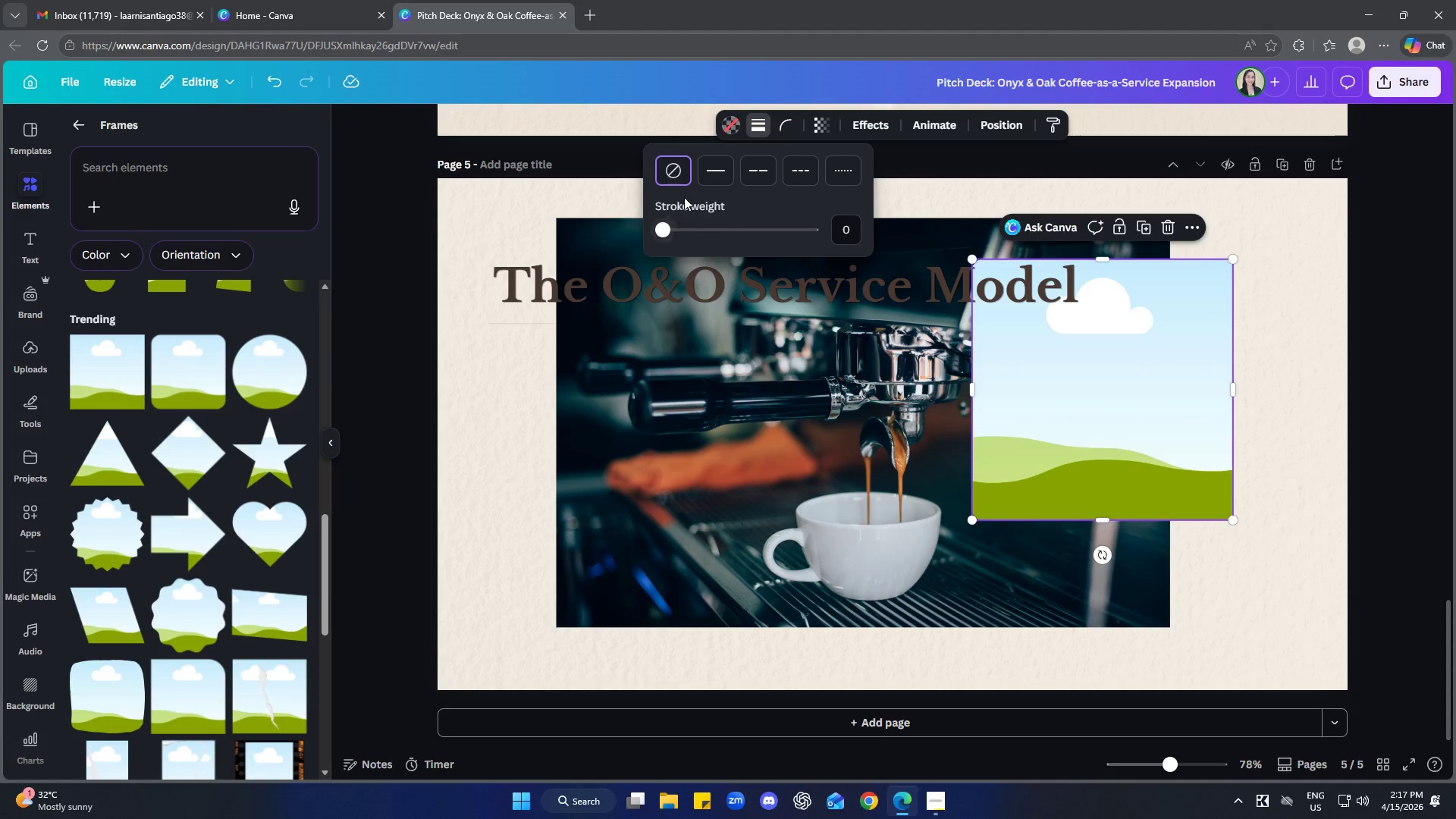 
left_click([707, 177])
 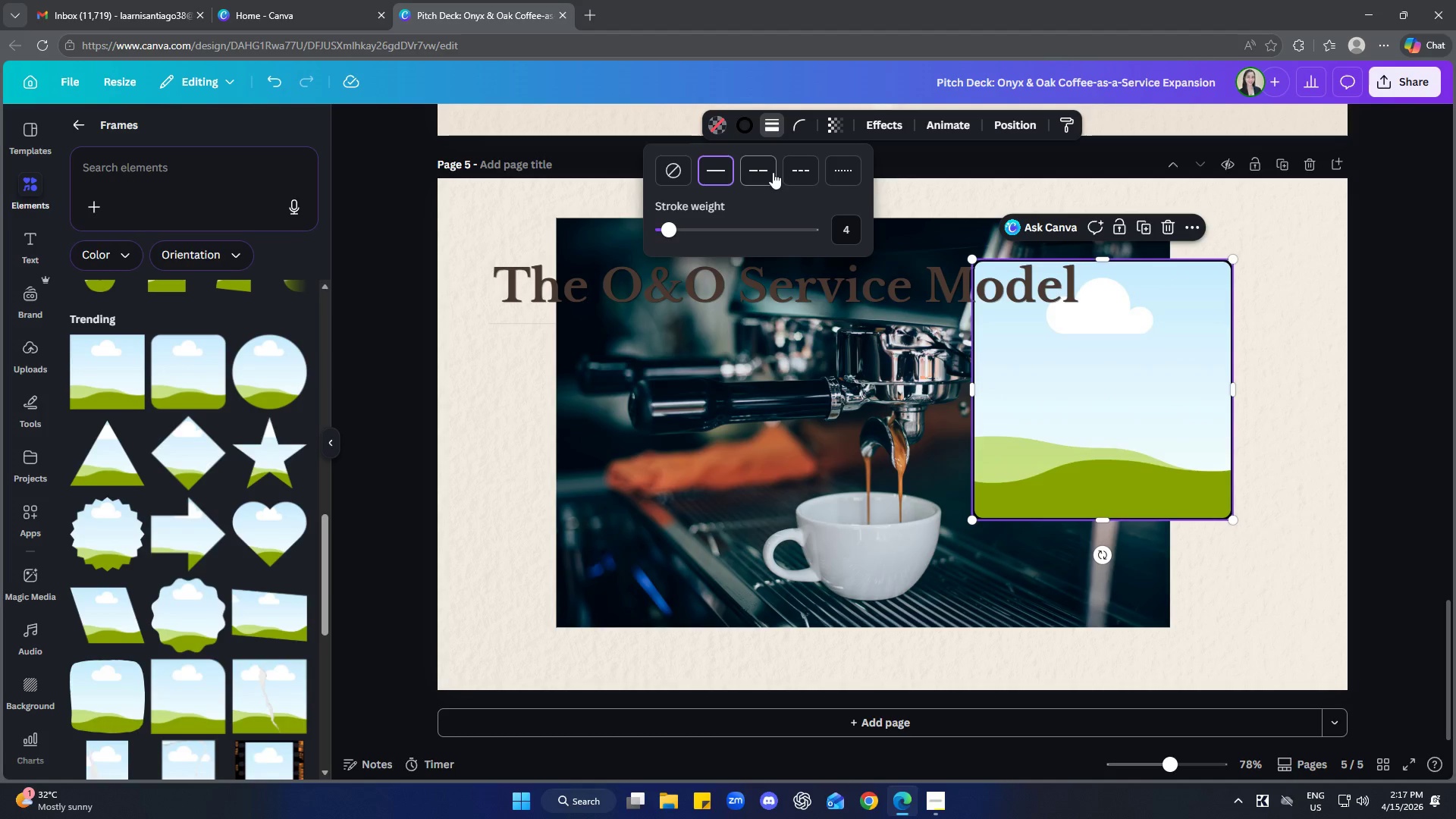 
left_click([745, 131])
 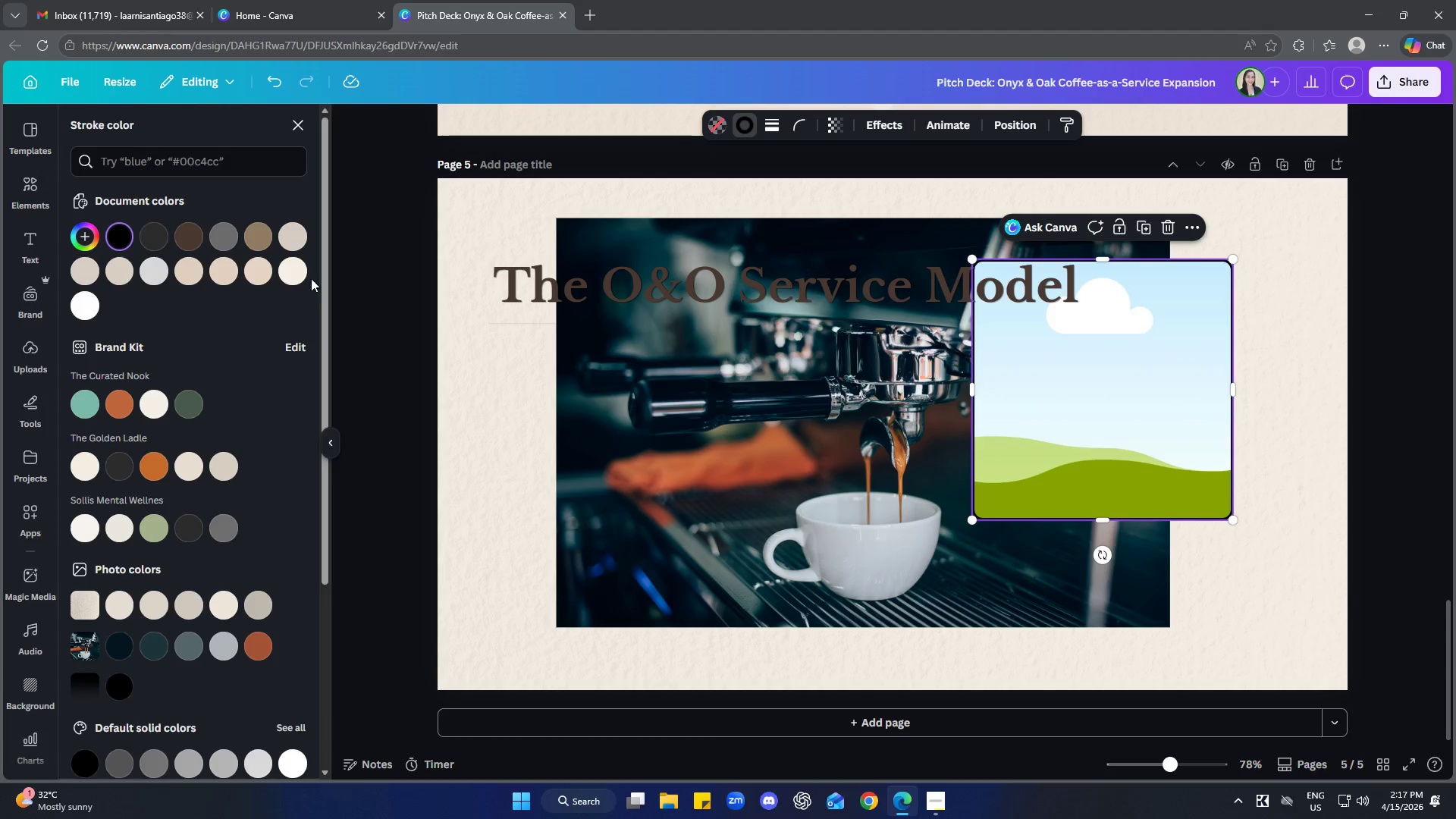 
left_click([294, 271])
 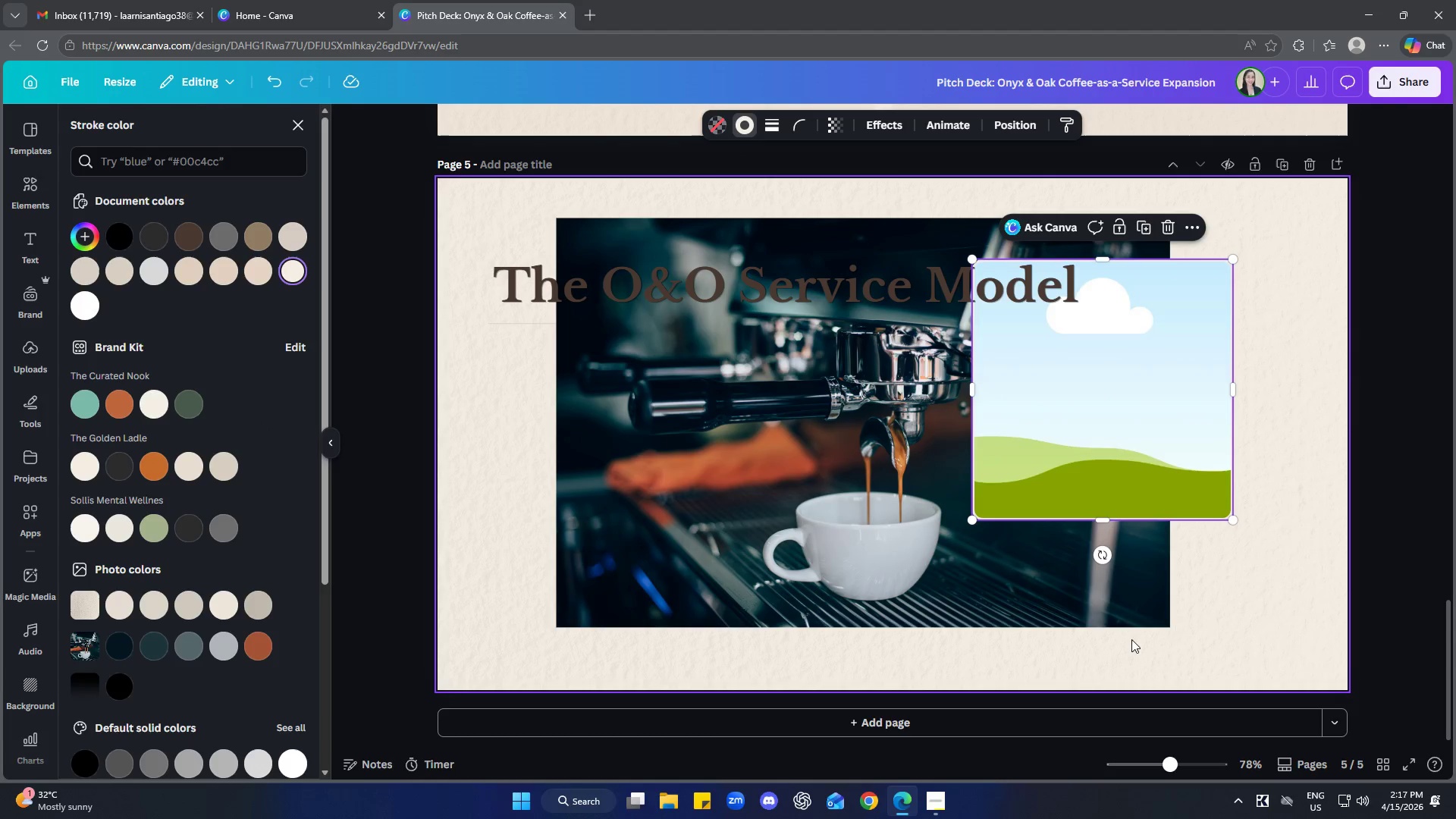 
left_click([1241, 598])
 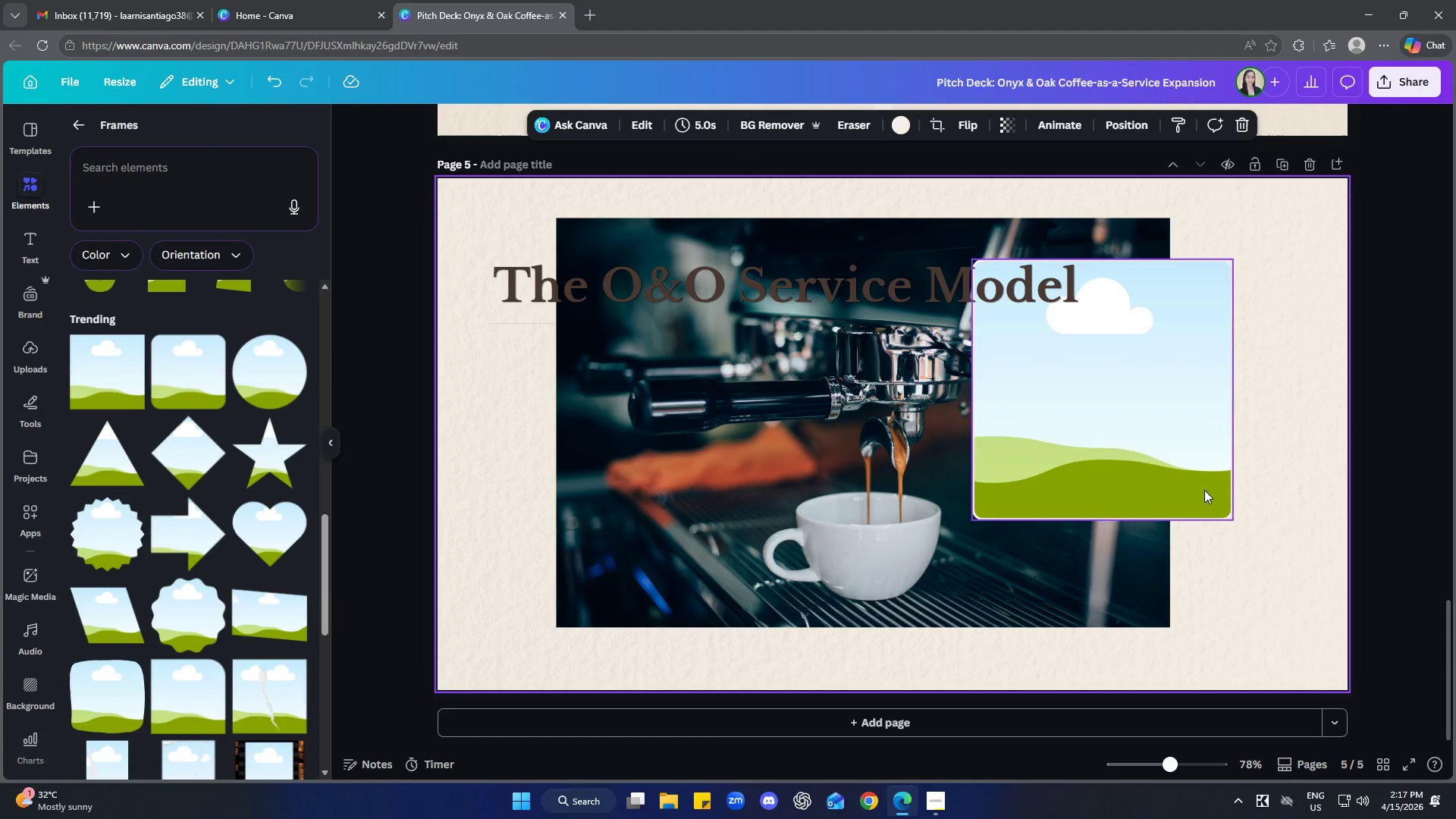 
left_click_drag(start_coordinate=[1141, 429], to_coordinate=[1095, 411])
 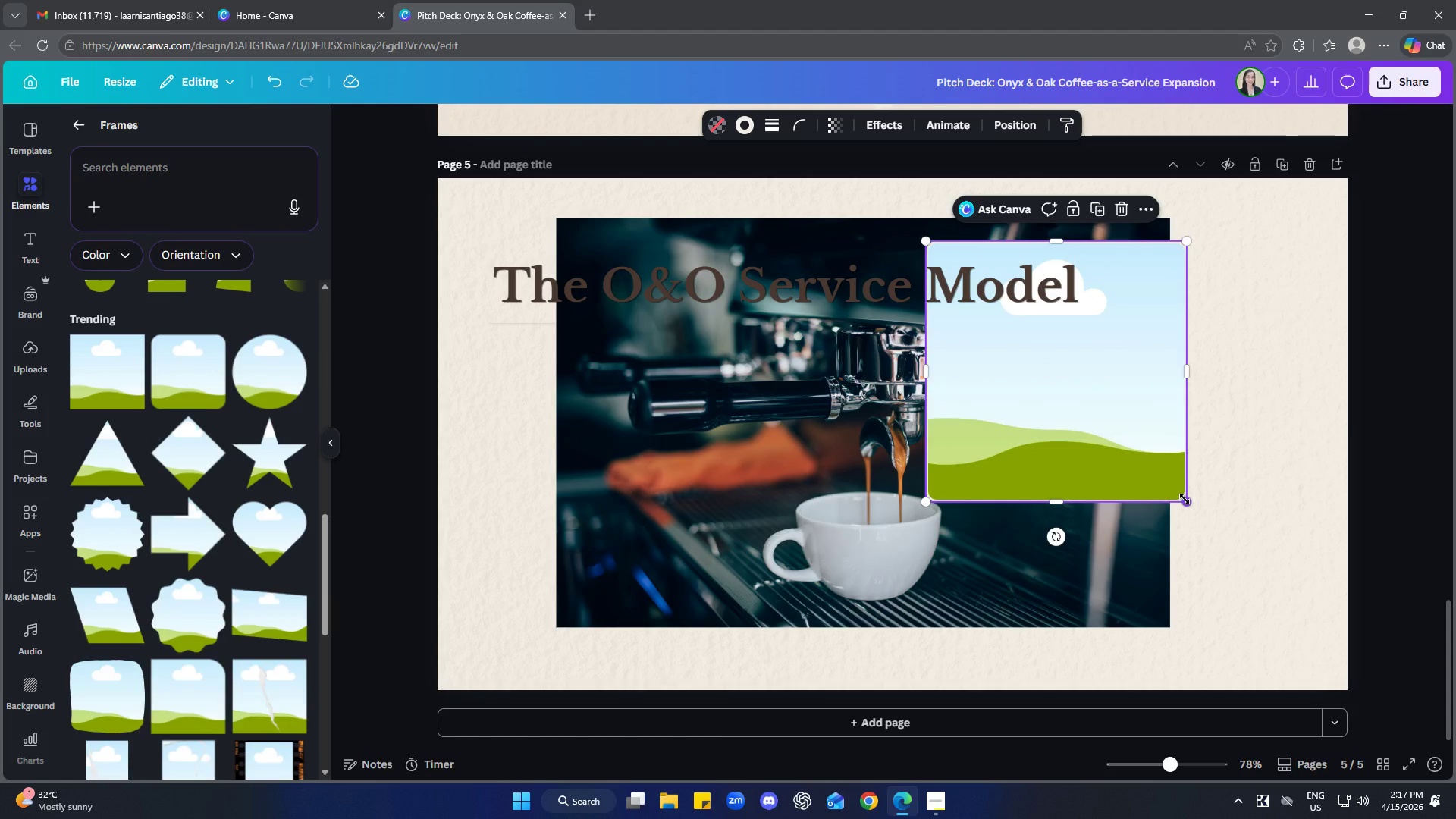 
left_click_drag(start_coordinate=[1185, 499], to_coordinate=[1245, 548])
 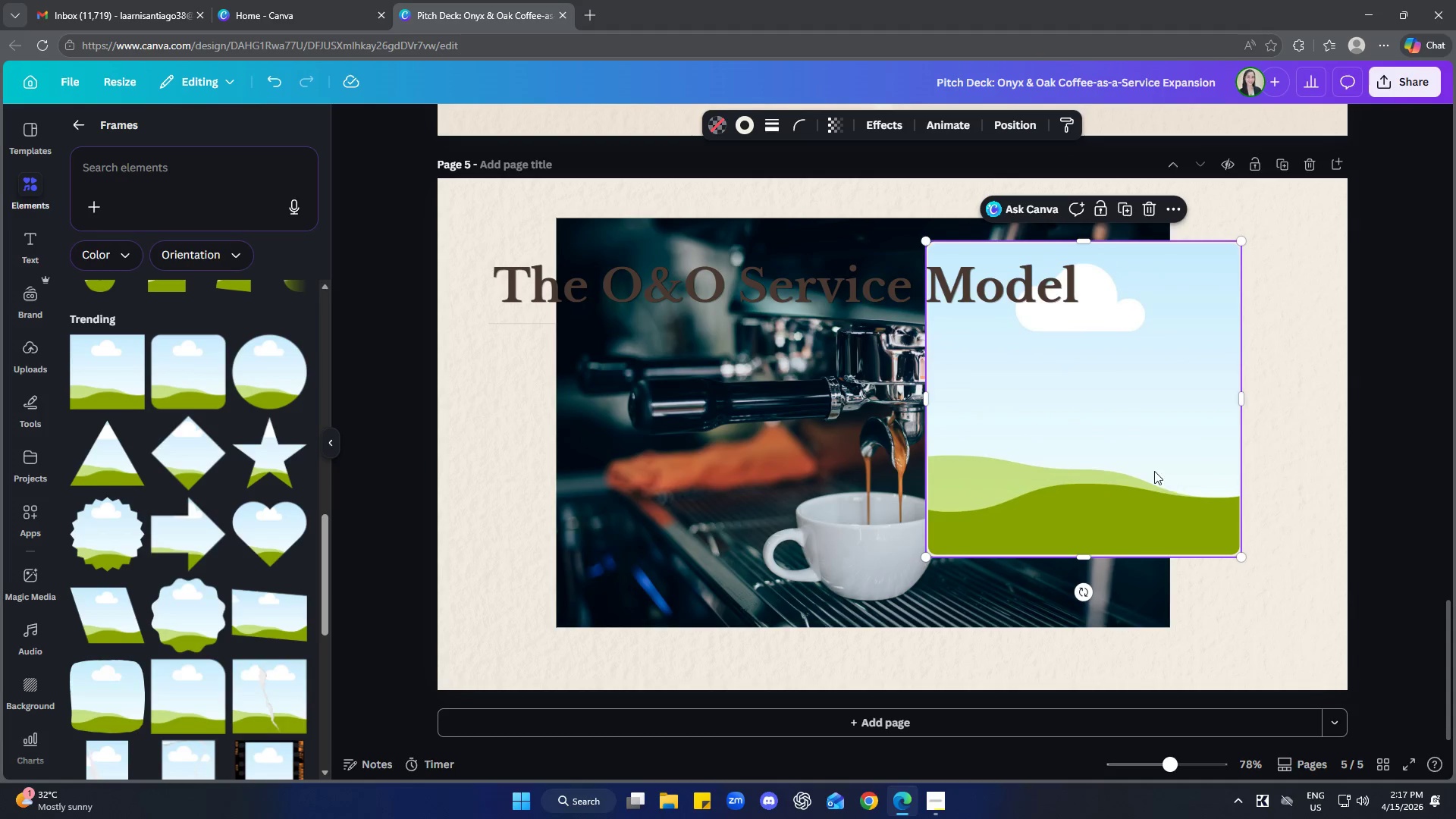 
left_click_drag(start_coordinate=[1154, 471], to_coordinate=[1207, 447])
 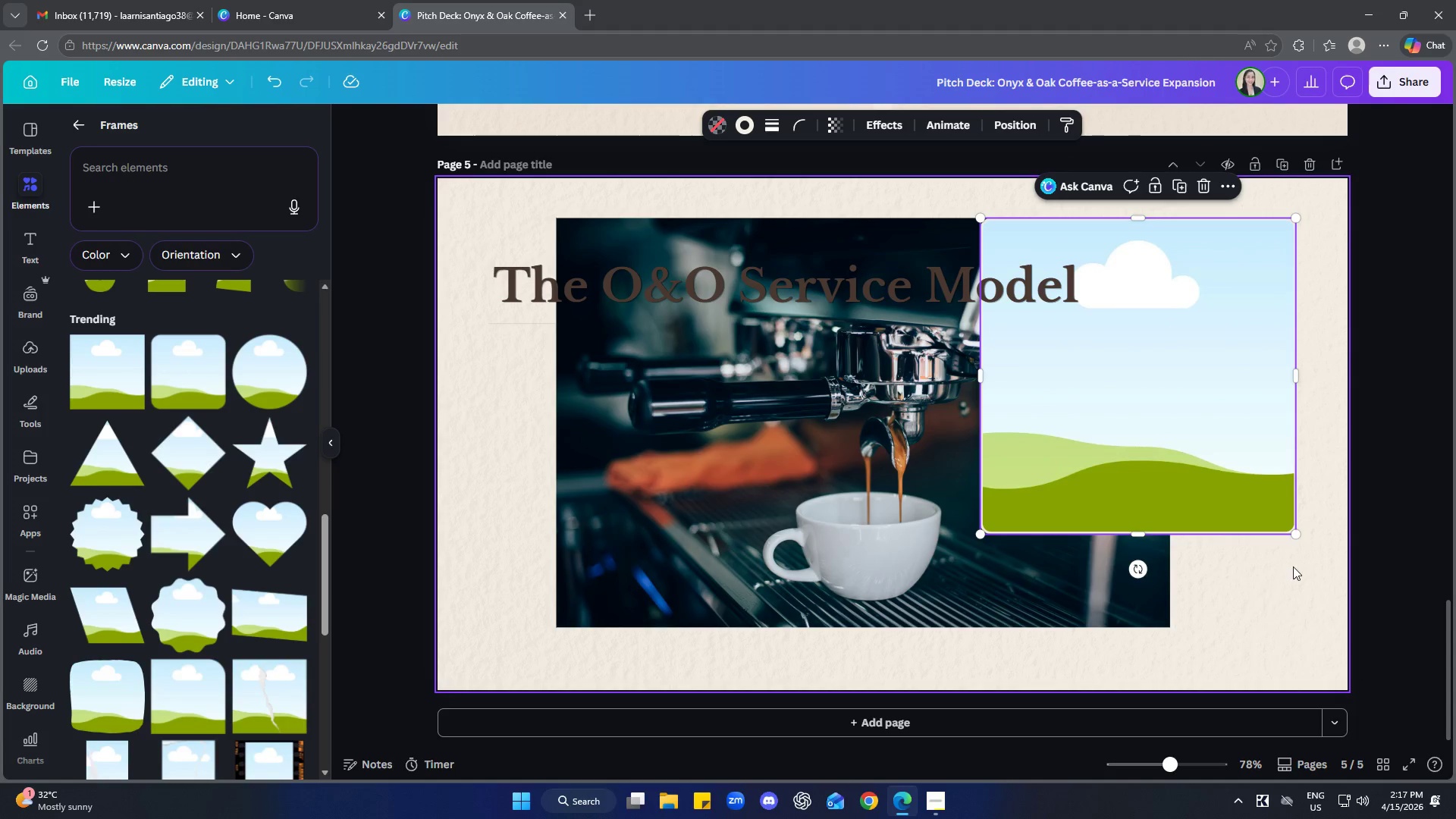 
left_click([1308, 575])
 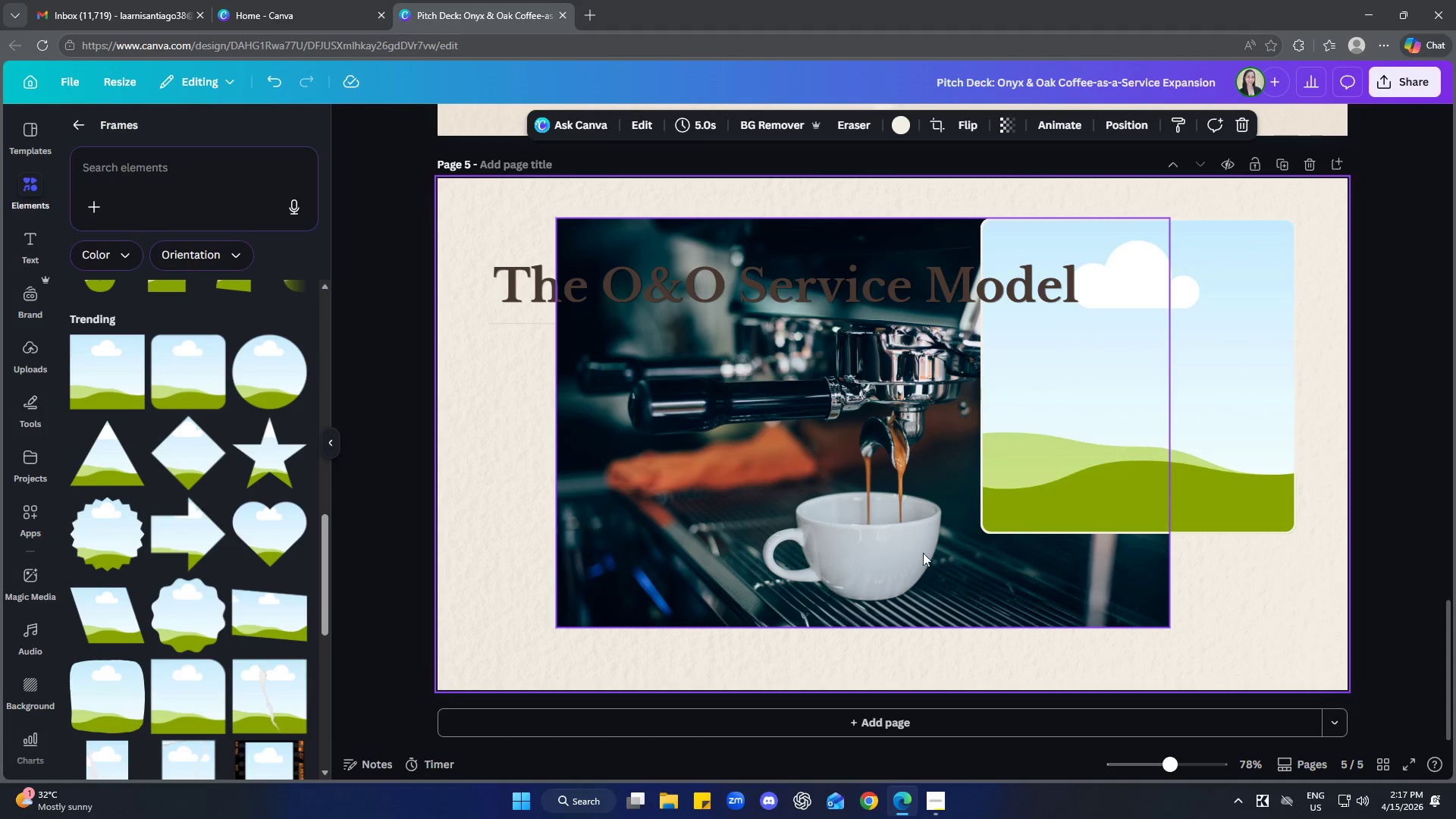 
left_click_drag(start_coordinate=[819, 510], to_coordinate=[1070, 453])
 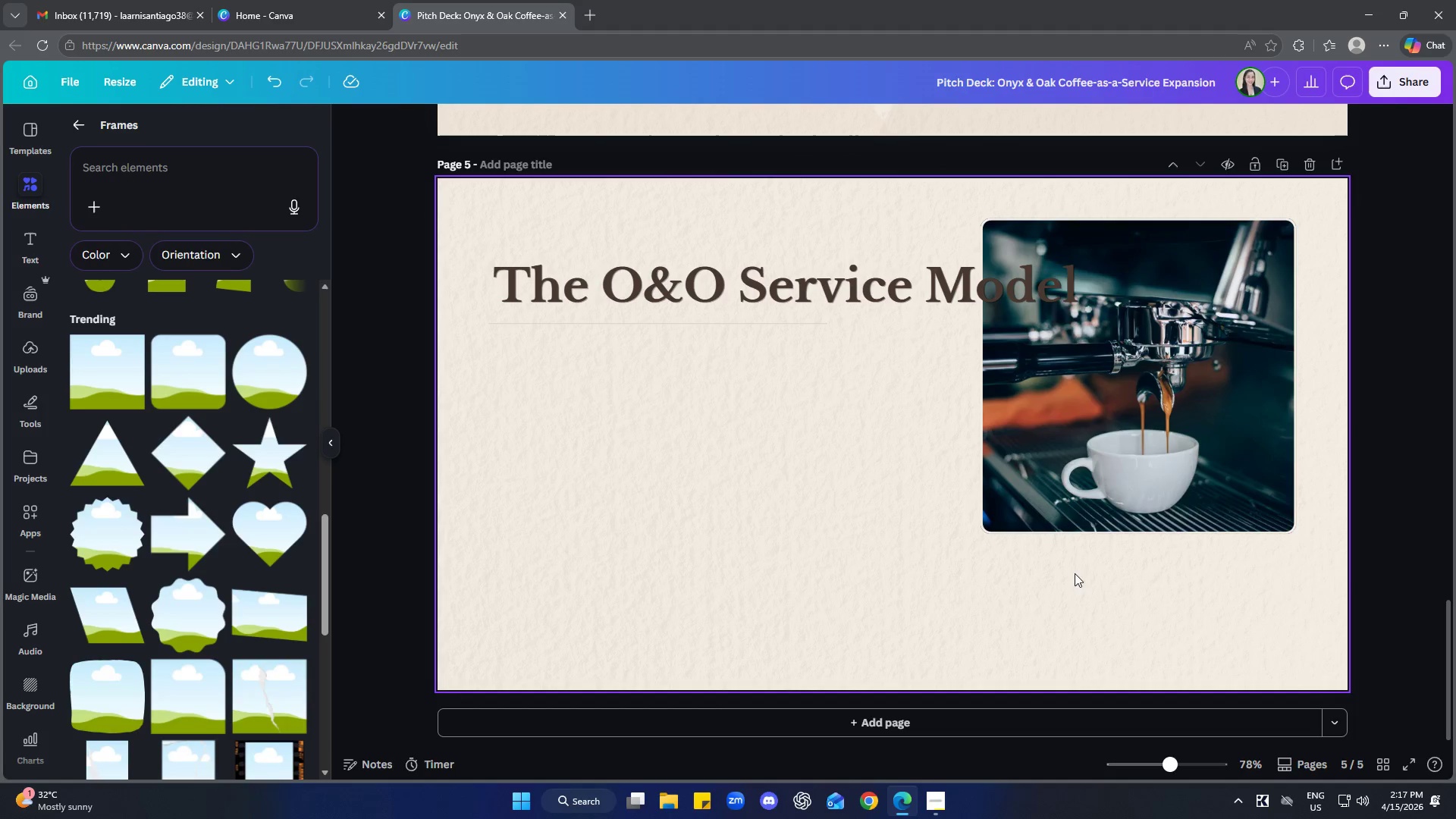 
left_click([950, 281])
 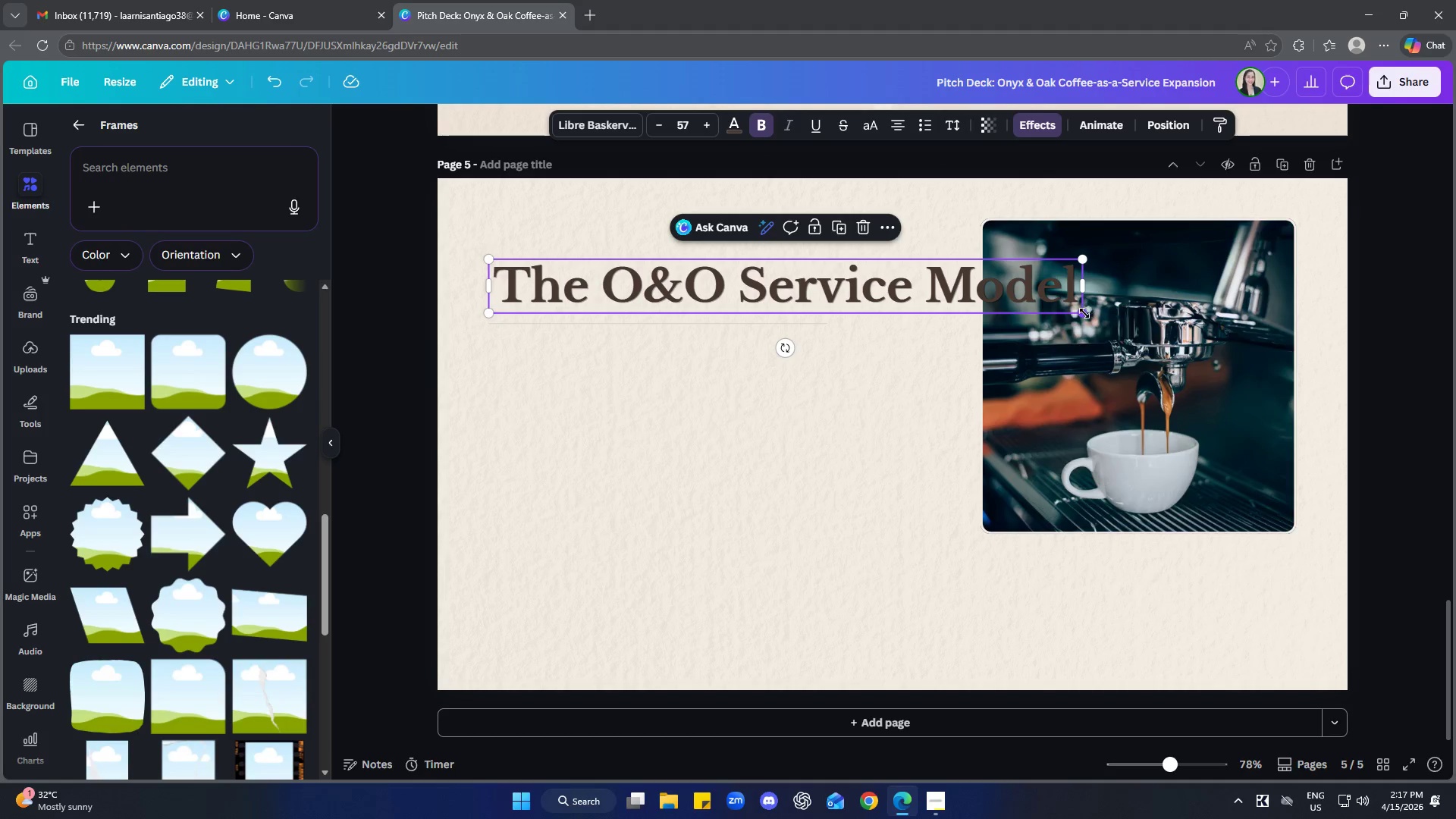 
left_click_drag(start_coordinate=[1084, 313], to_coordinate=[917, 293])
 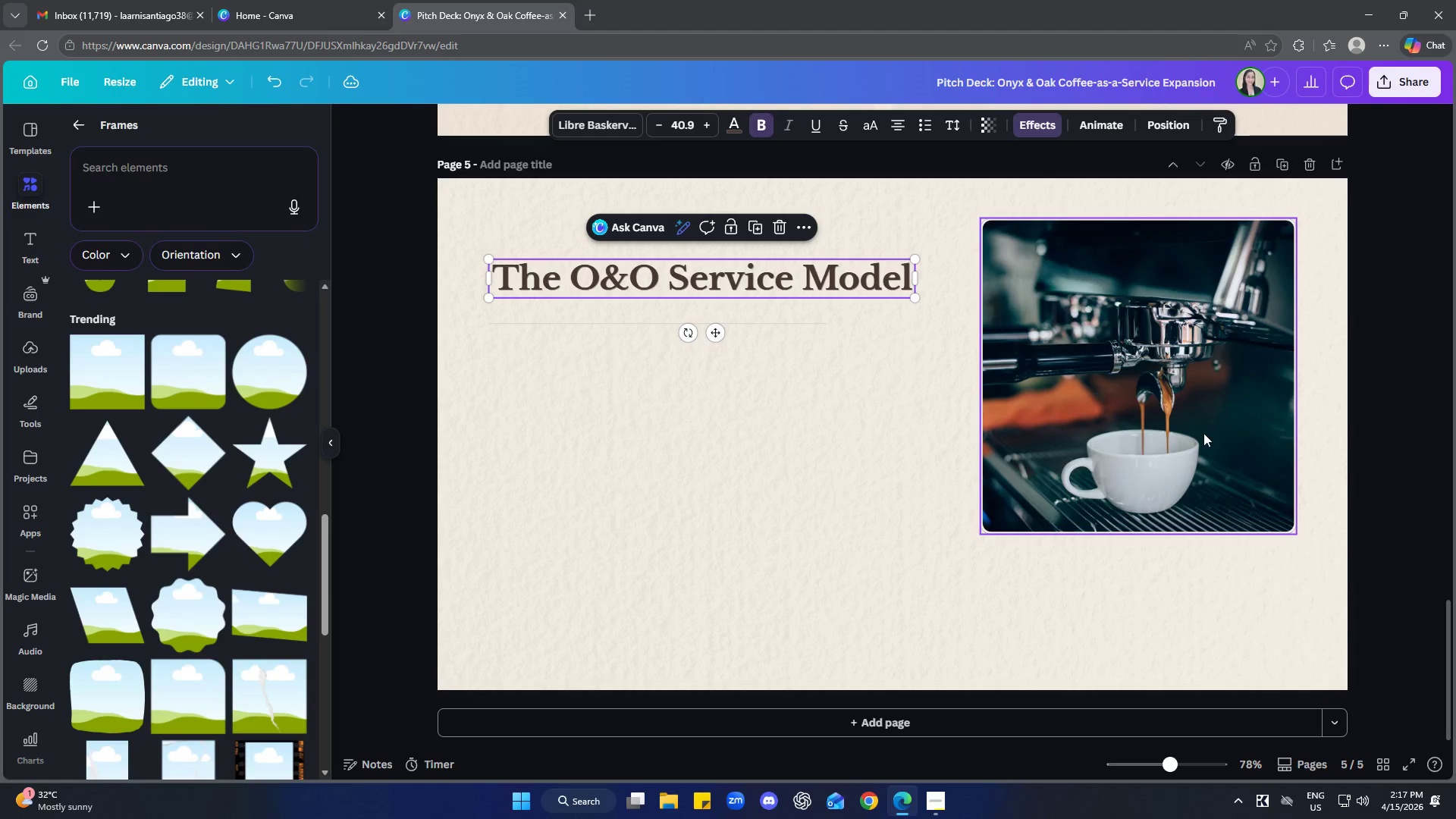 
left_click_drag(start_coordinate=[1198, 425], to_coordinate=[1197, 447])
 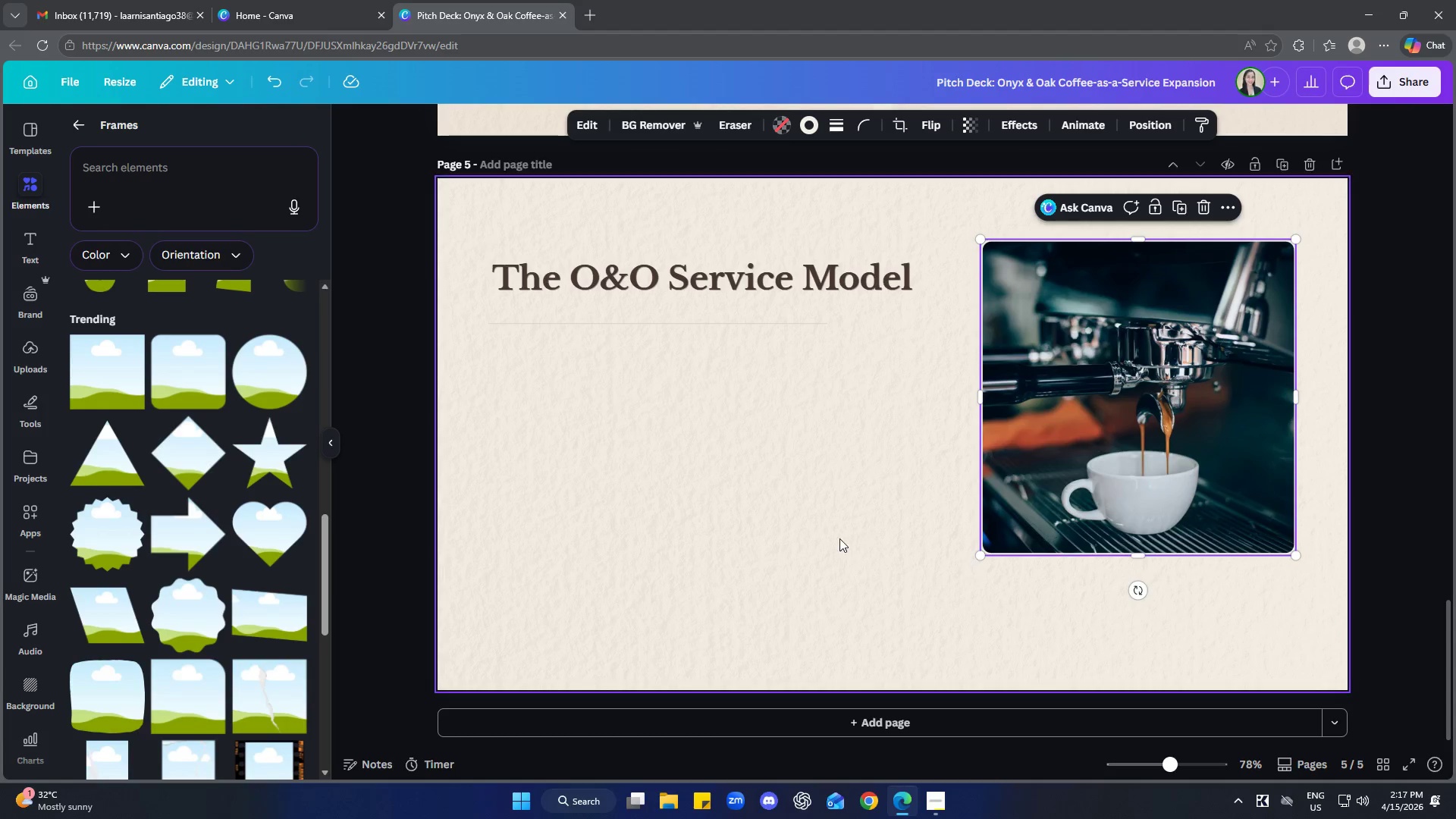 
left_click([839, 538])
 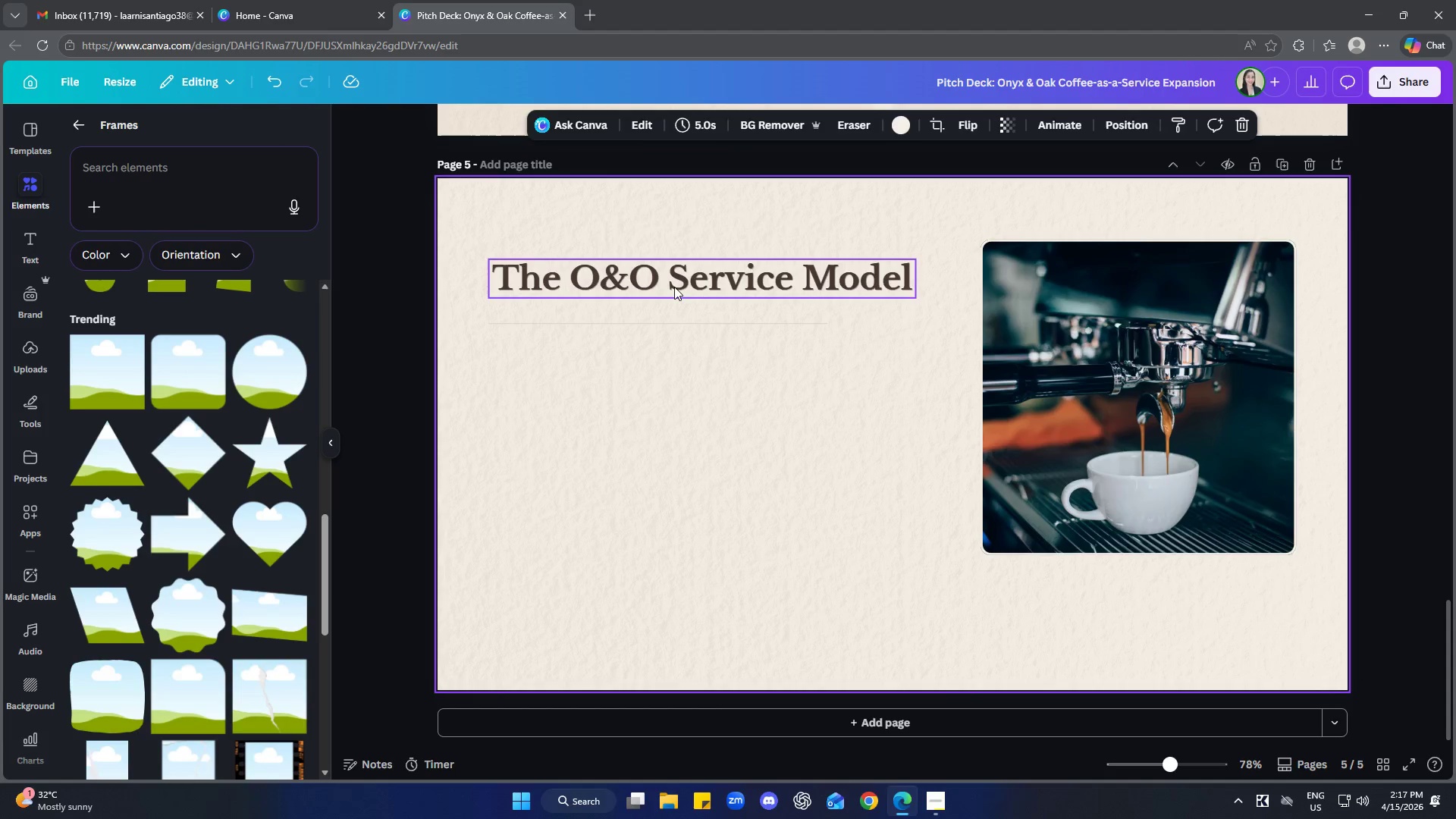 
left_click_drag(start_coordinate=[674, 286], to_coordinate=[678, 256])
 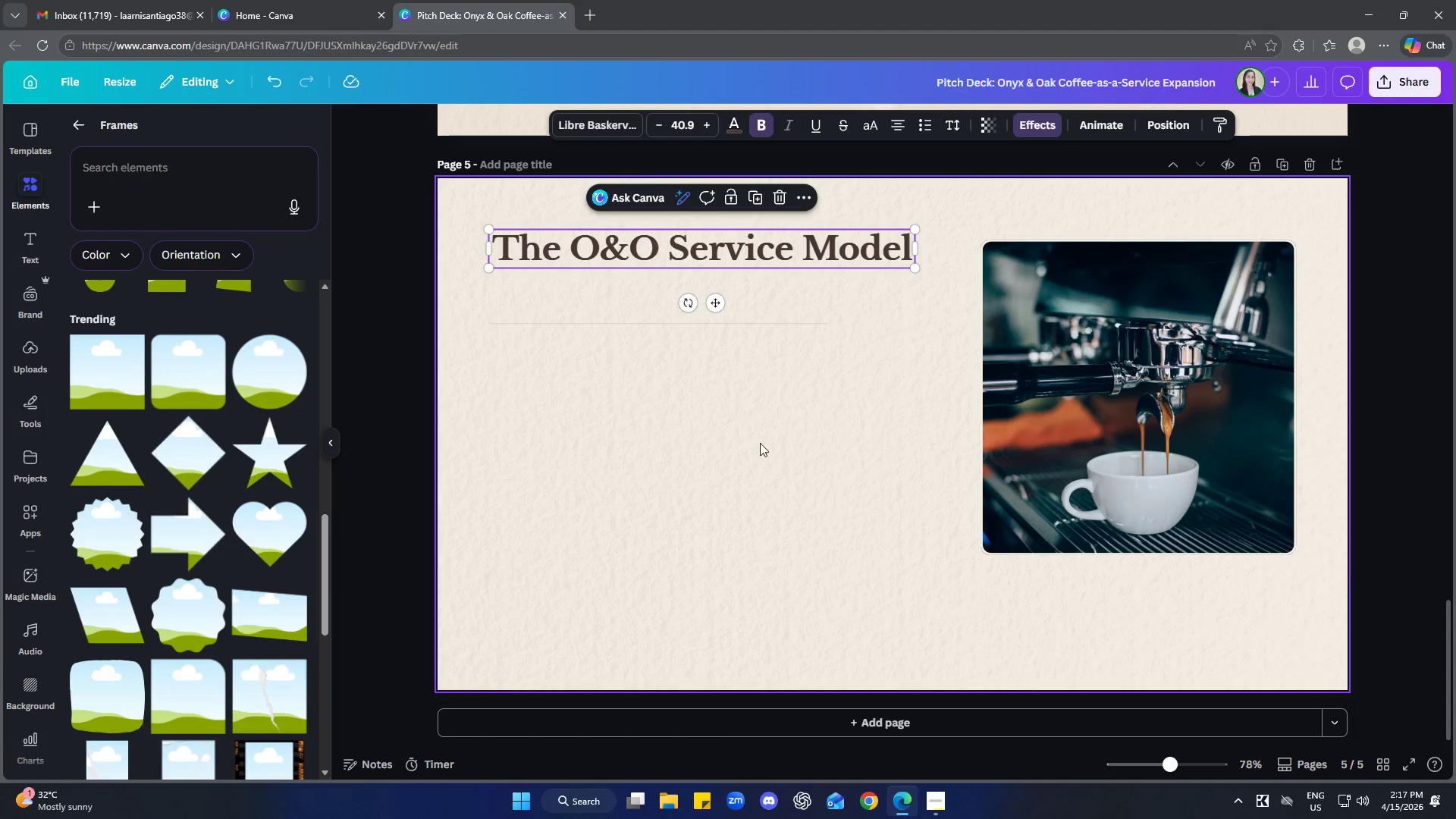 
left_click([760, 443])
 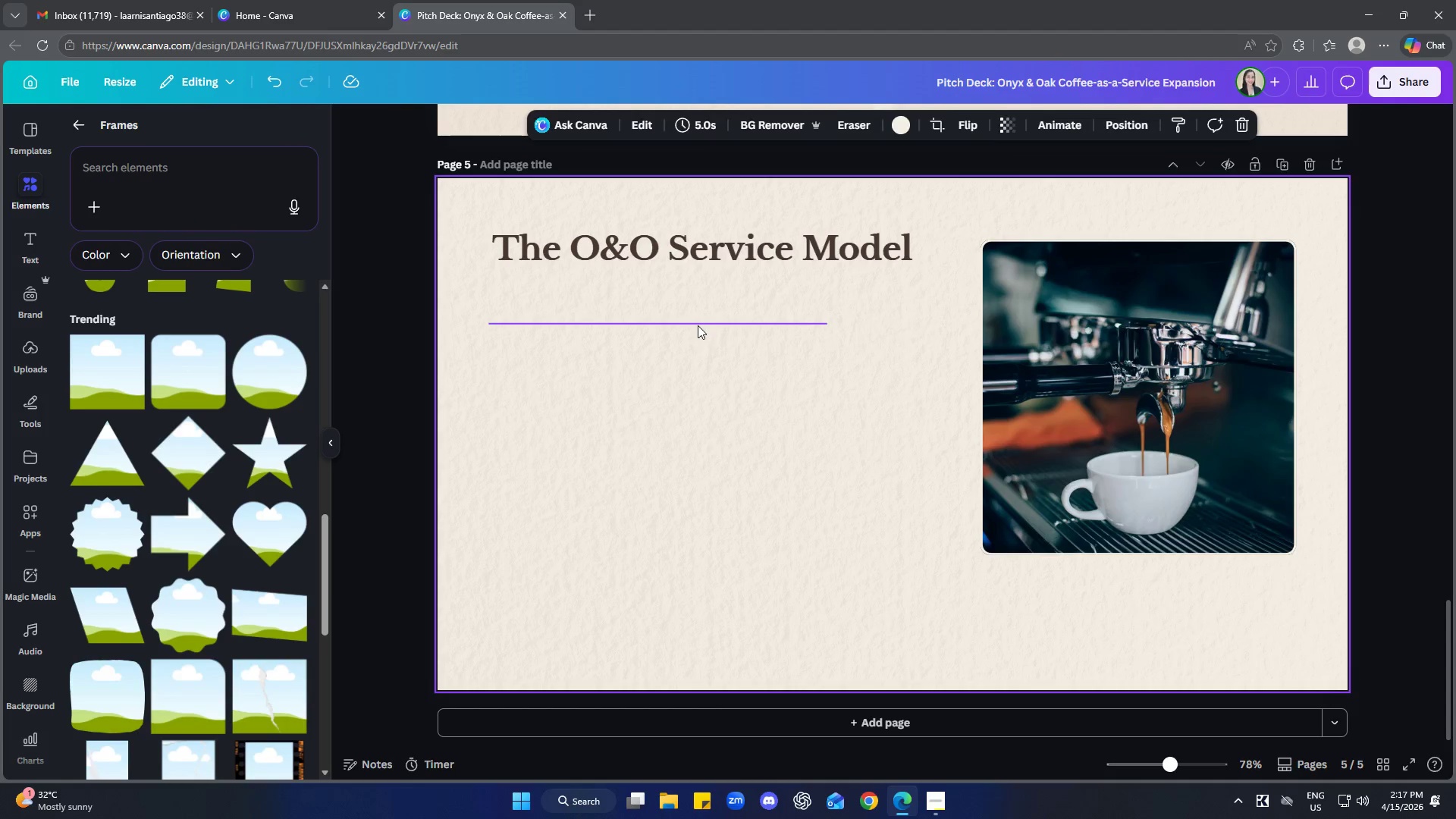 
left_click([698, 325])
 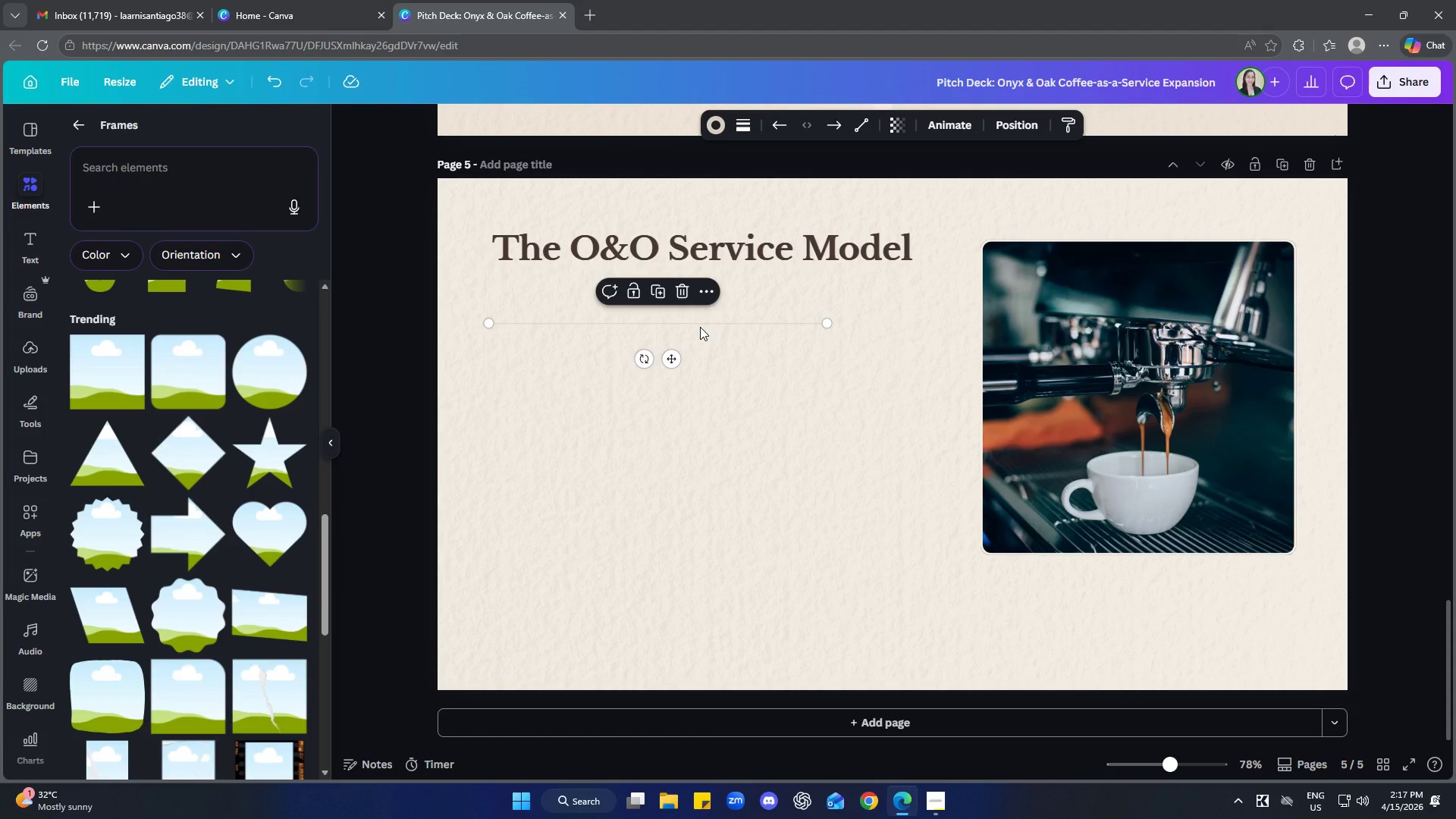 
key(ArrowUp)
 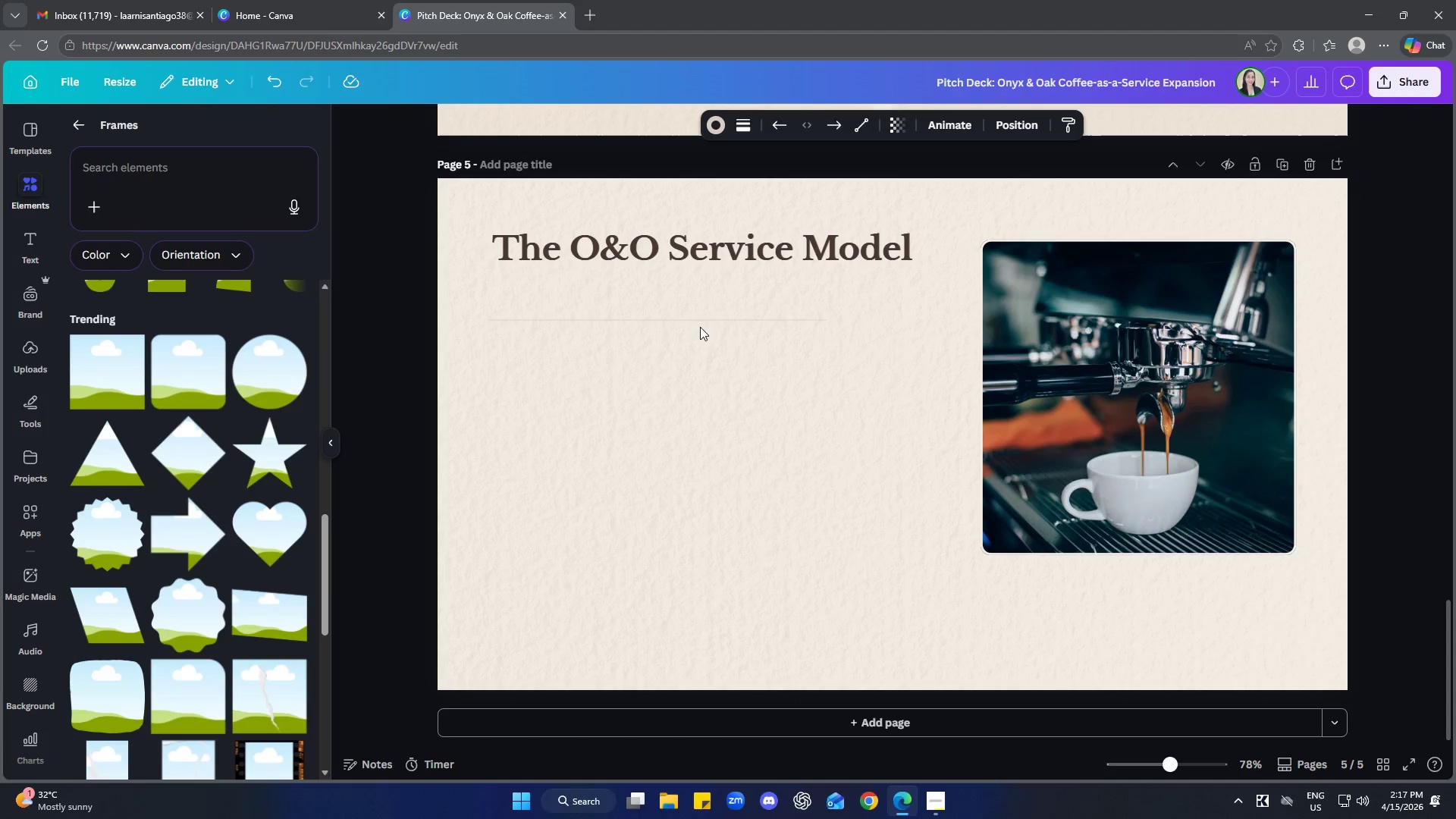 
key(ArrowUp)
 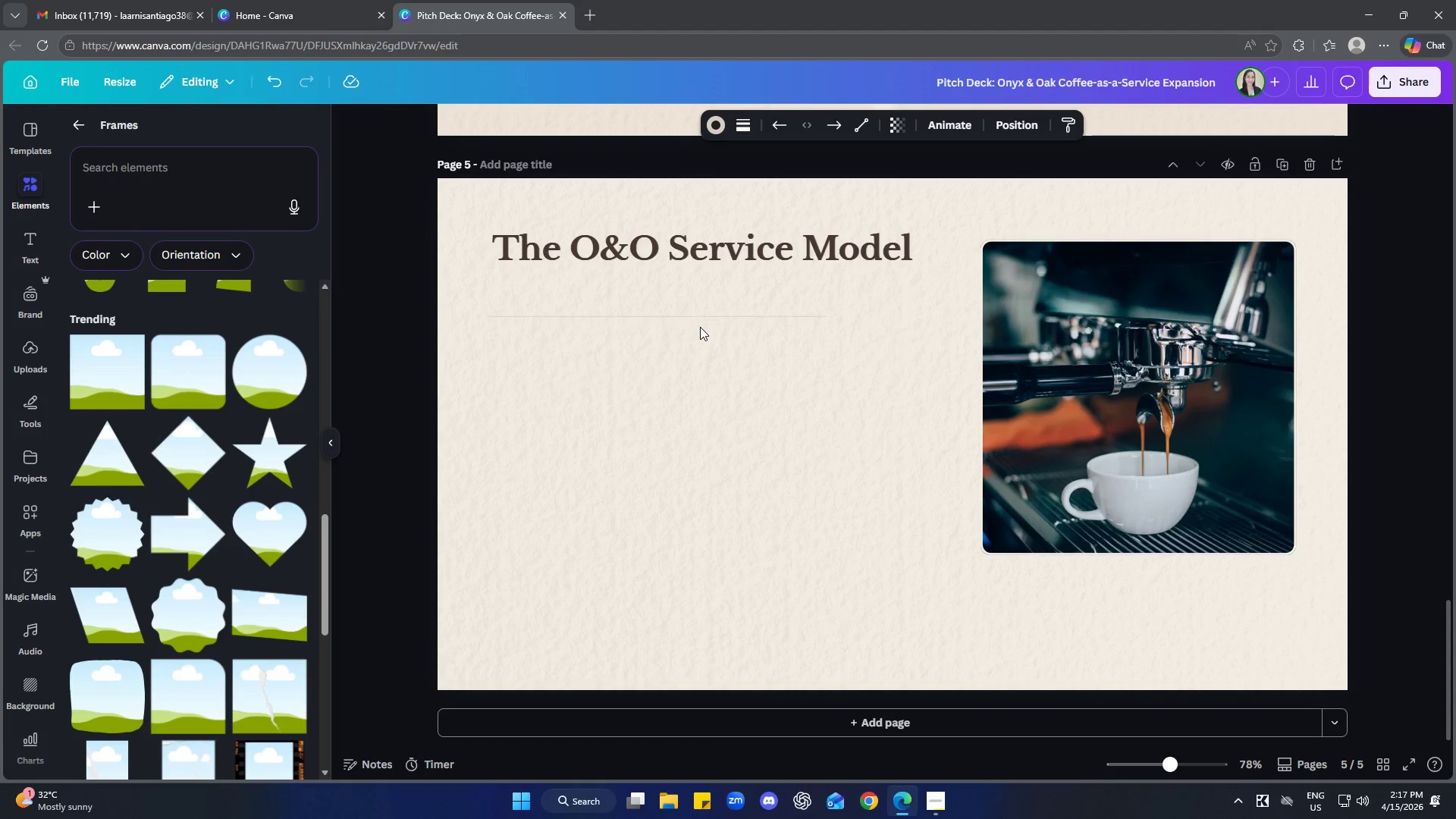 
key(ArrowUp)
 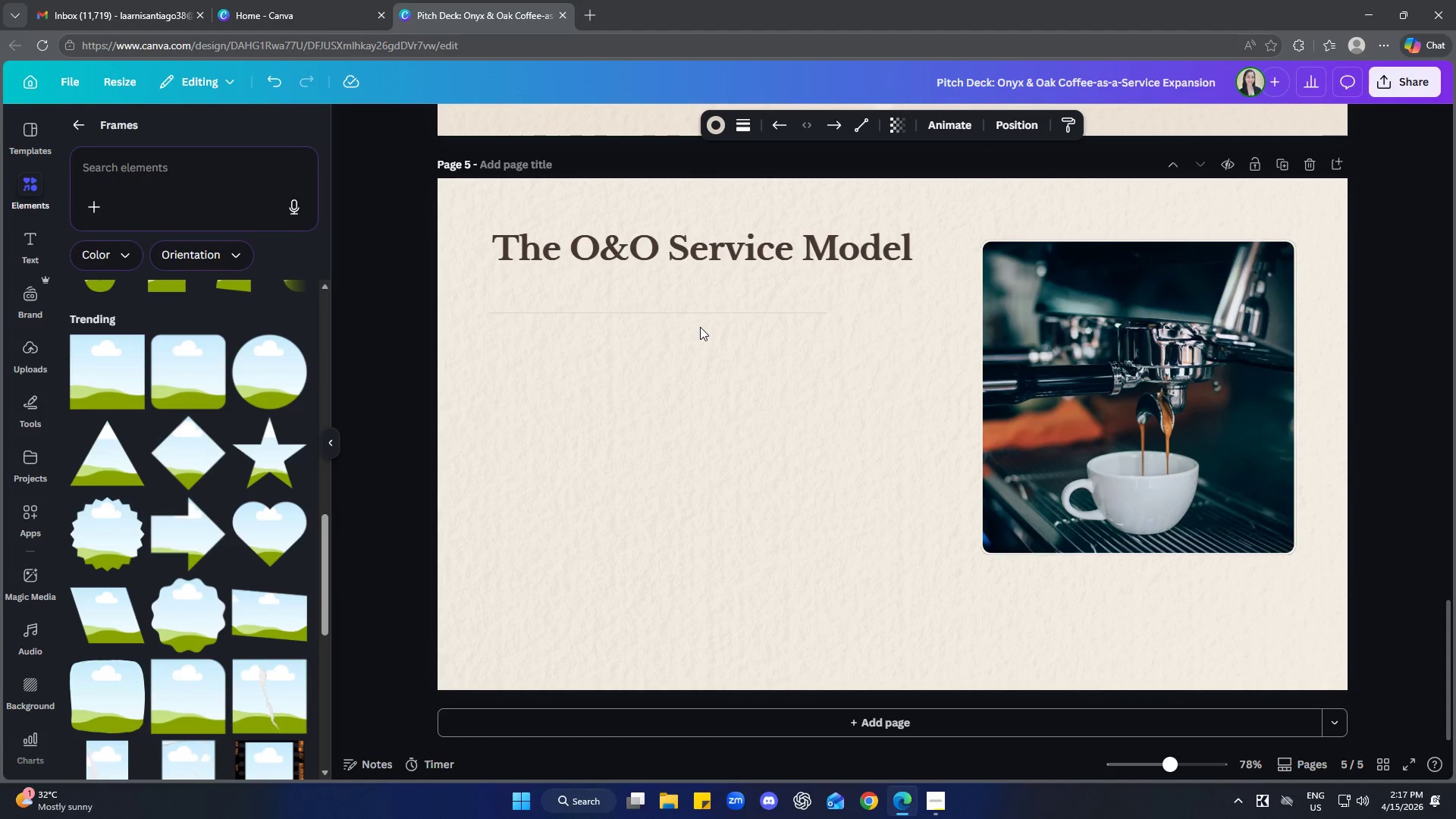 
key(ArrowUp)
 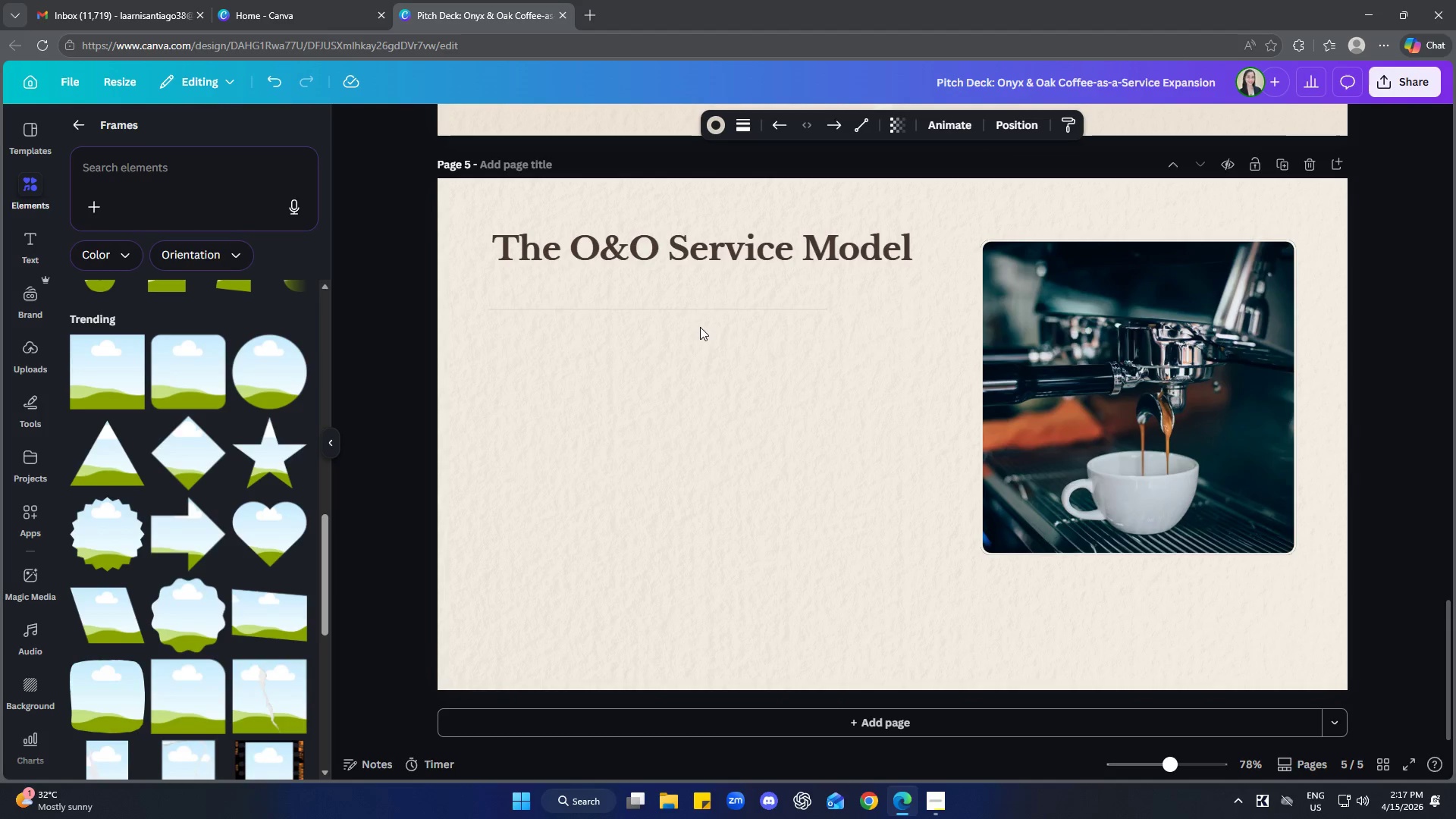 
key(ArrowUp)
 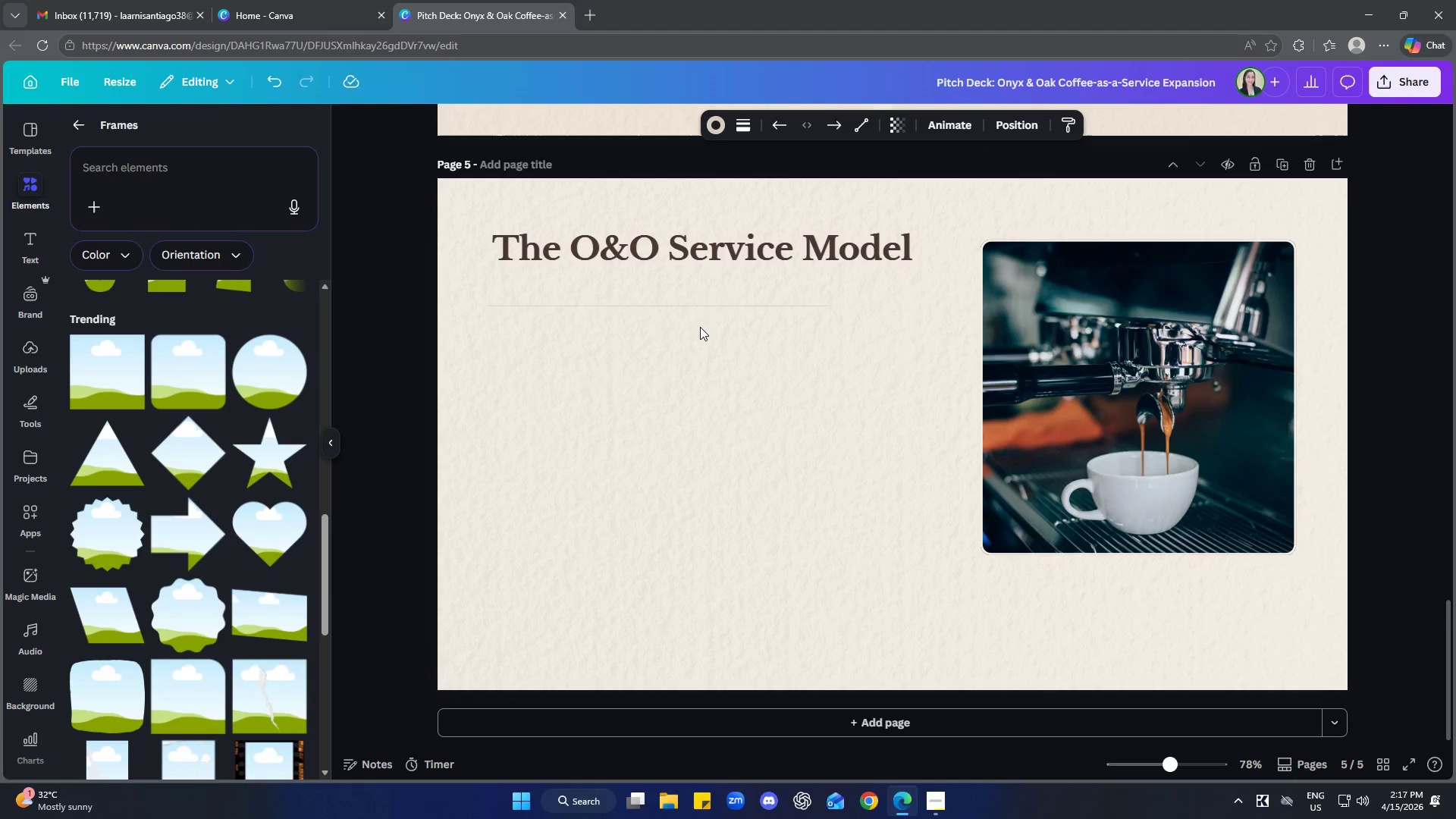 
key(ArrowUp)
 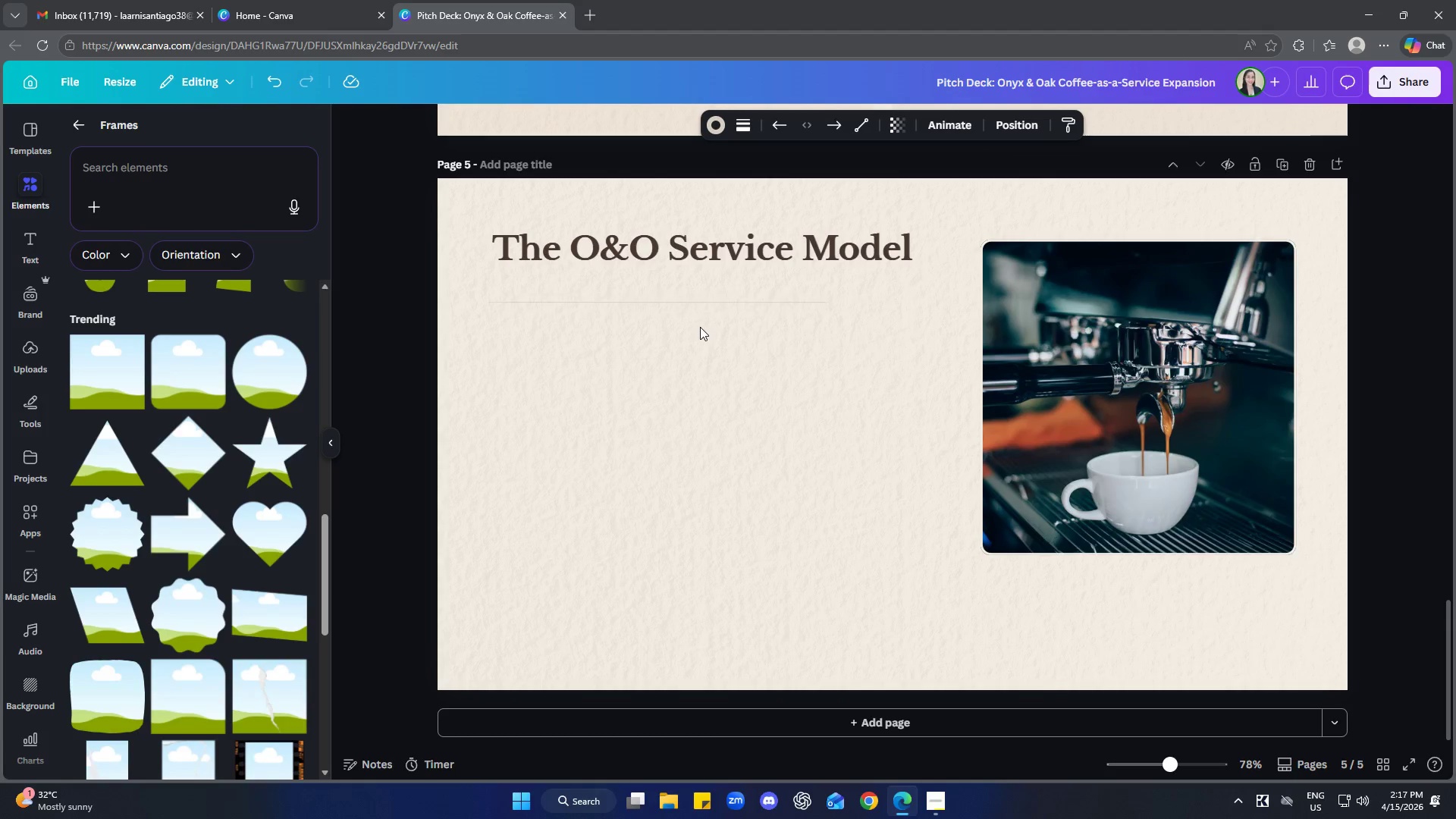 
key(ArrowUp)
 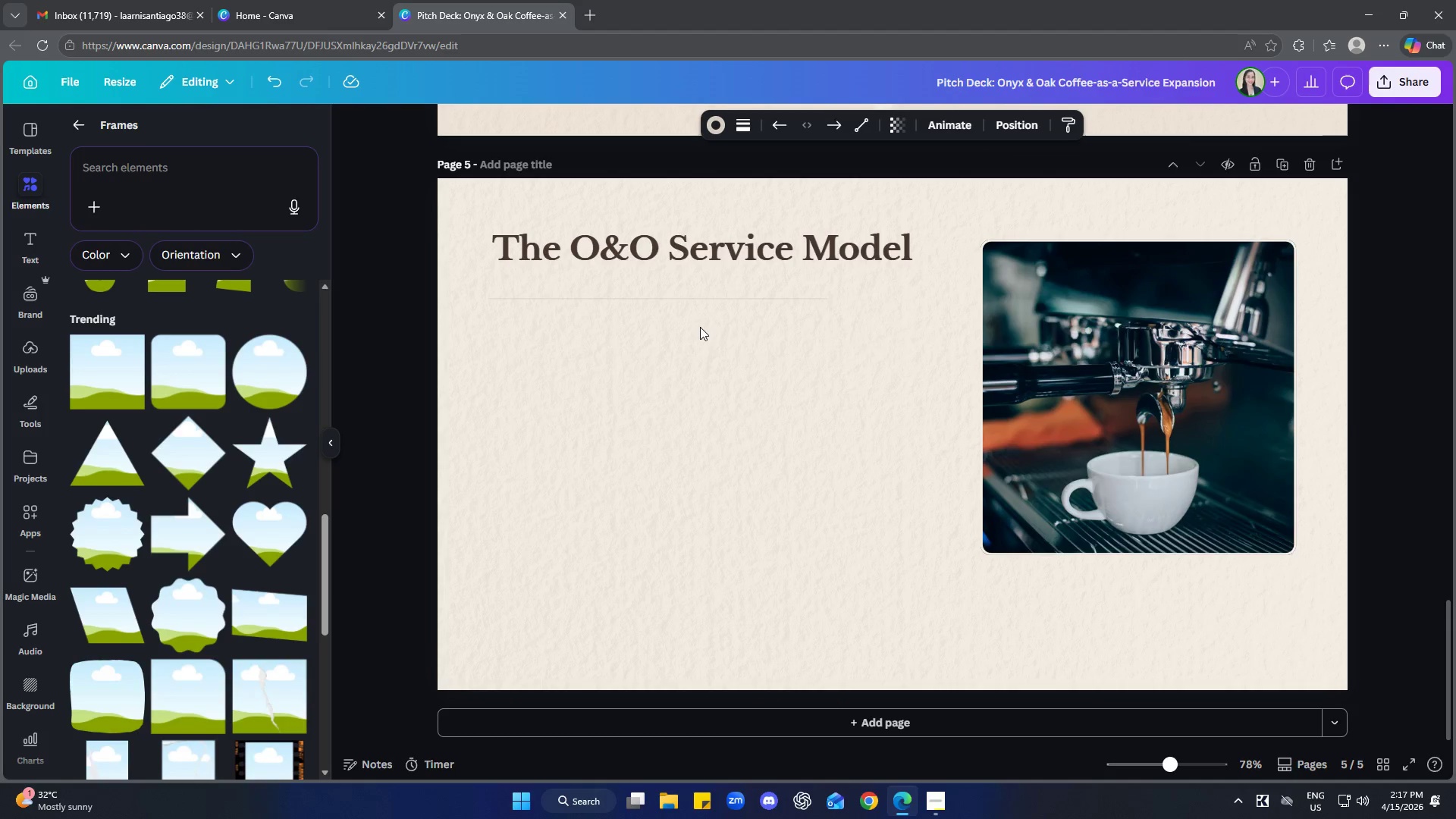 
key(ArrowUp)
 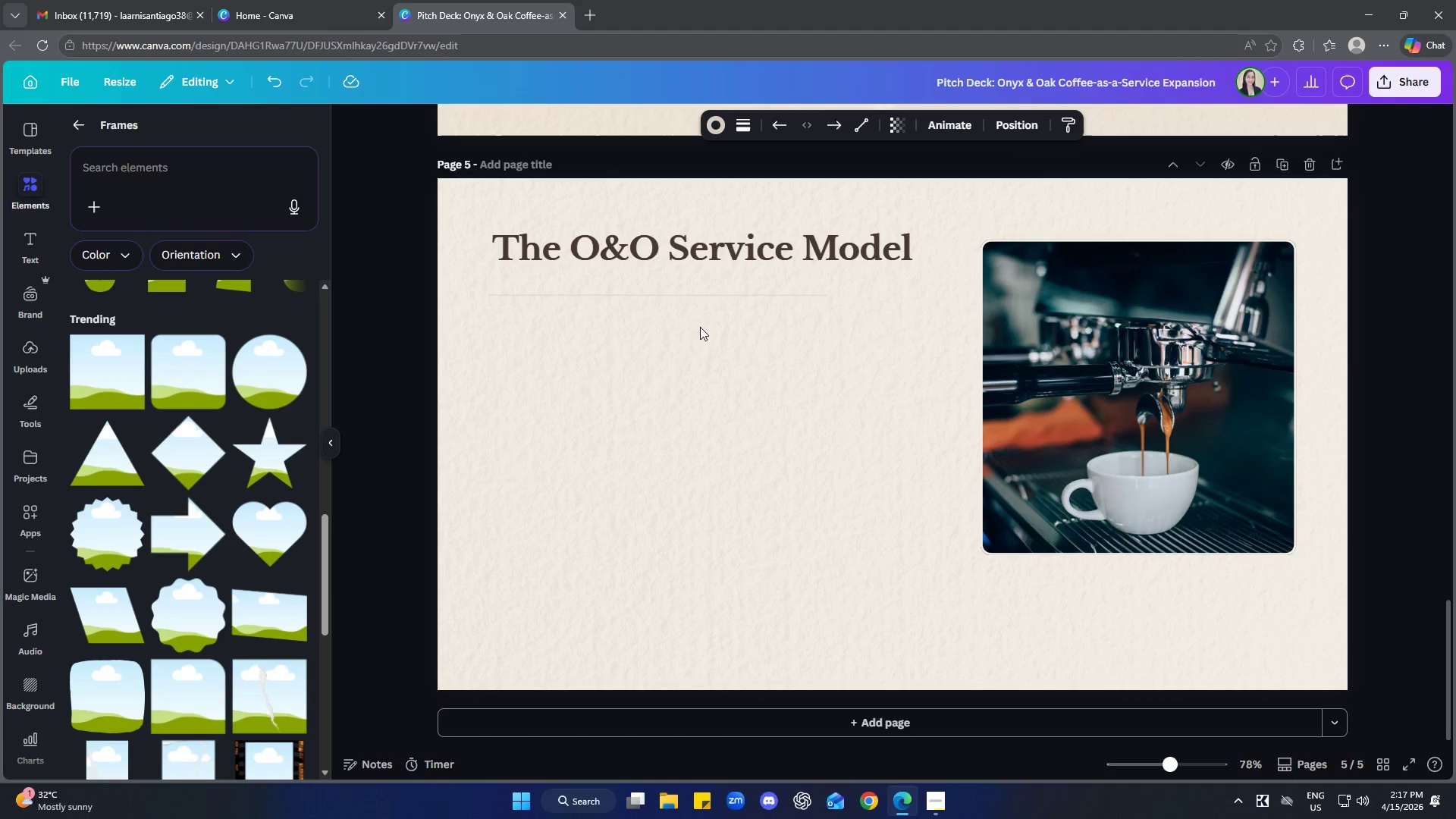 
key(ArrowUp)
 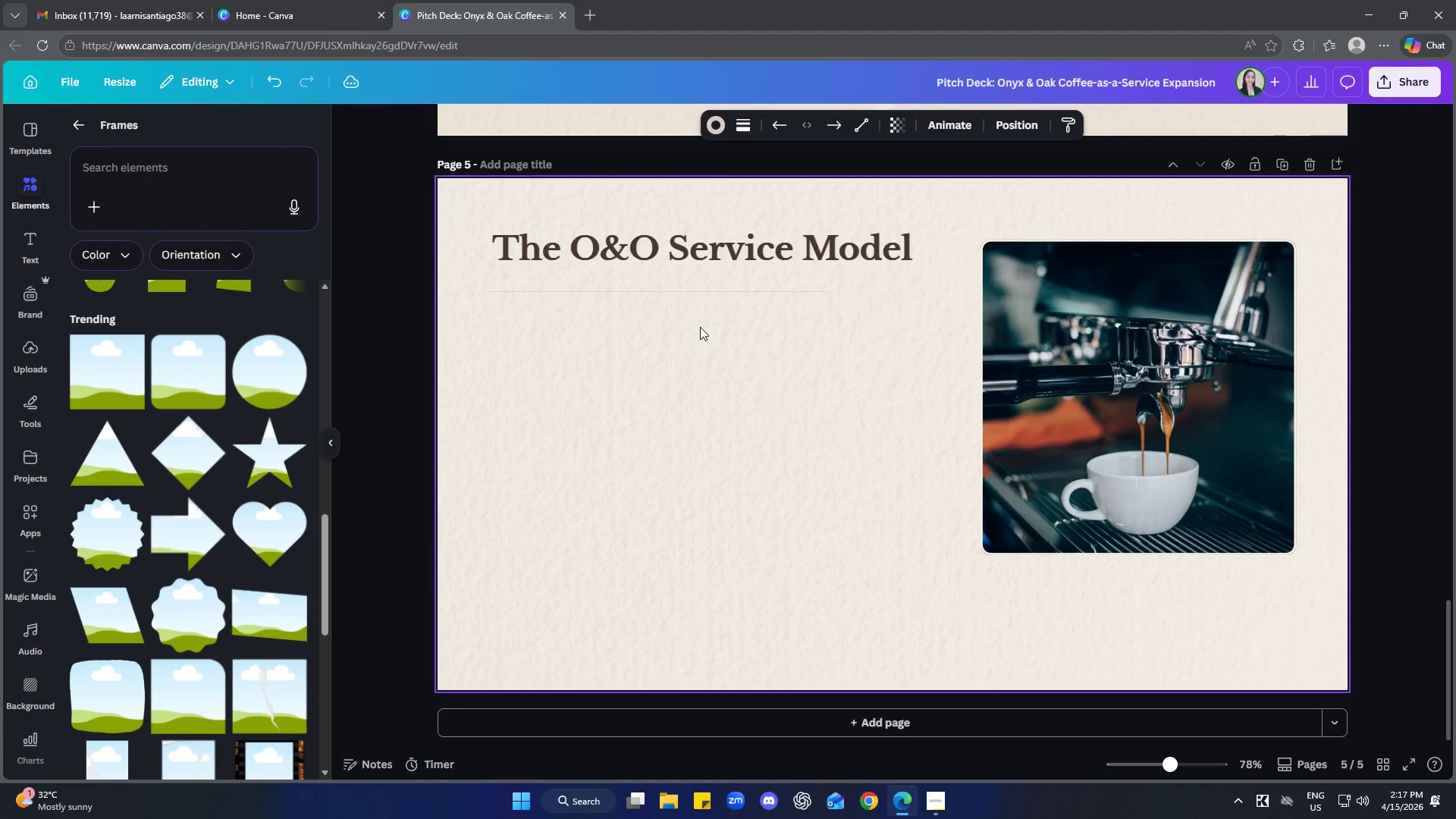 
key(ArrowUp)
 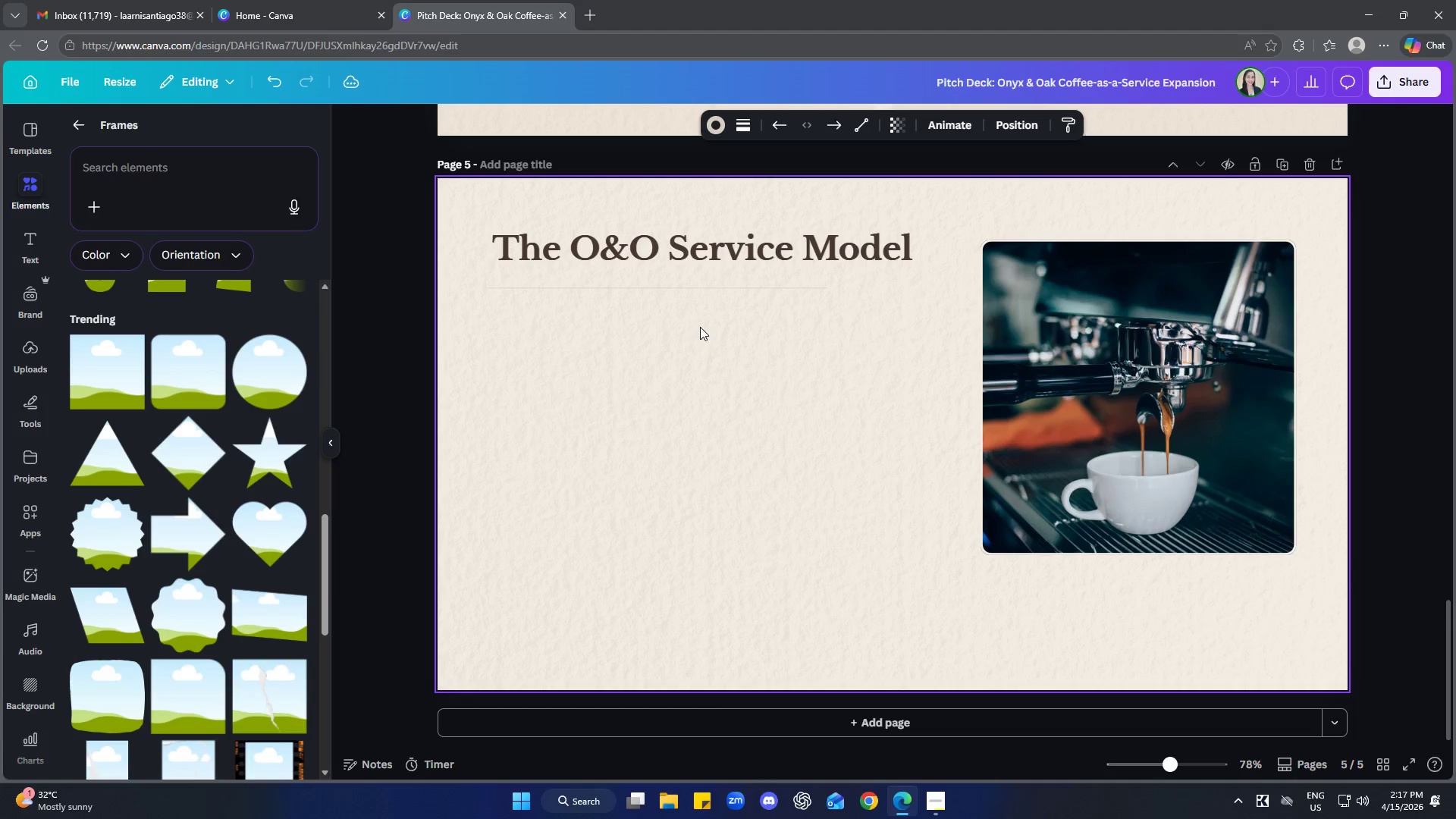 
key(ArrowUp)
 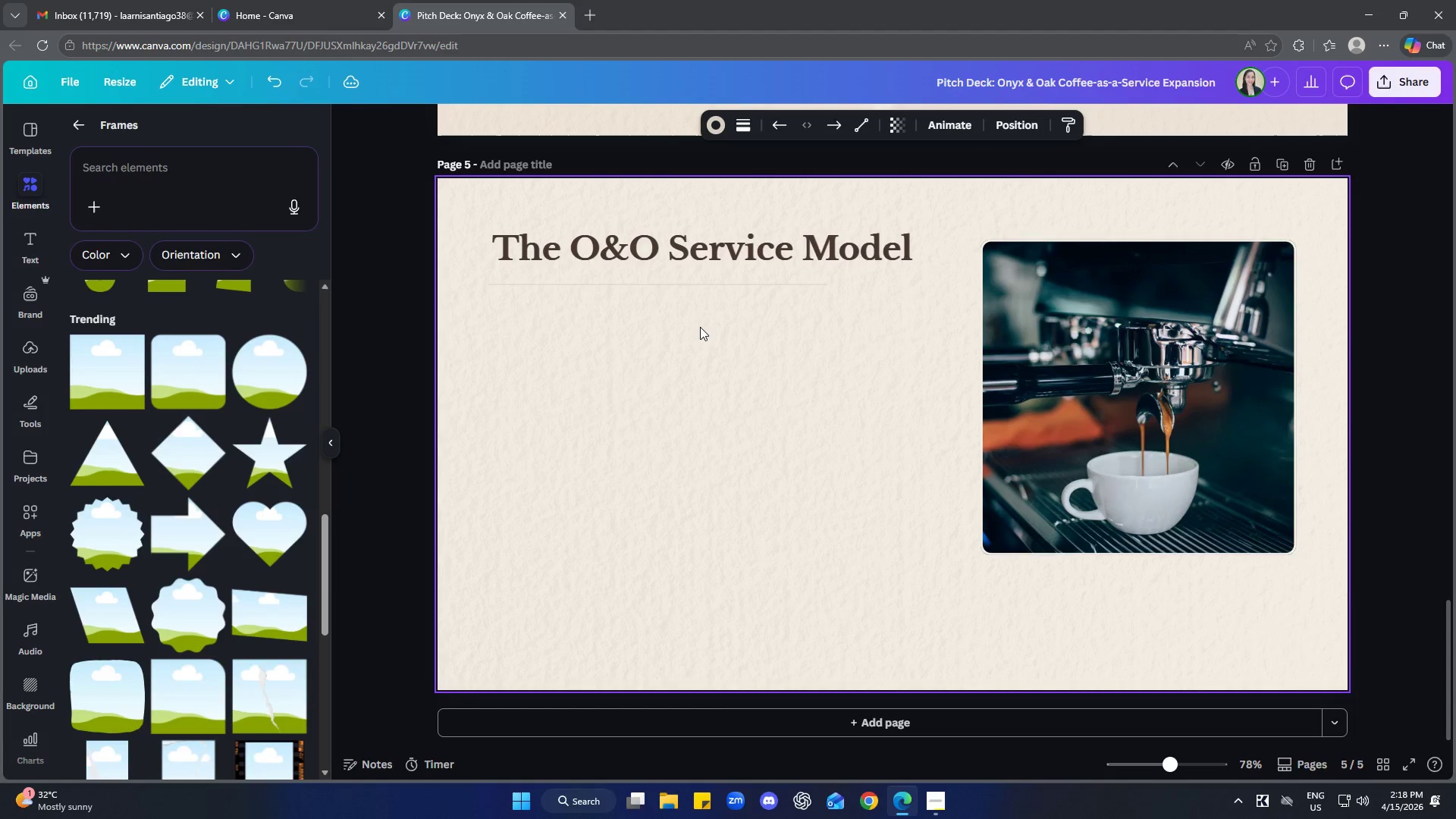 
key(ArrowUp)
 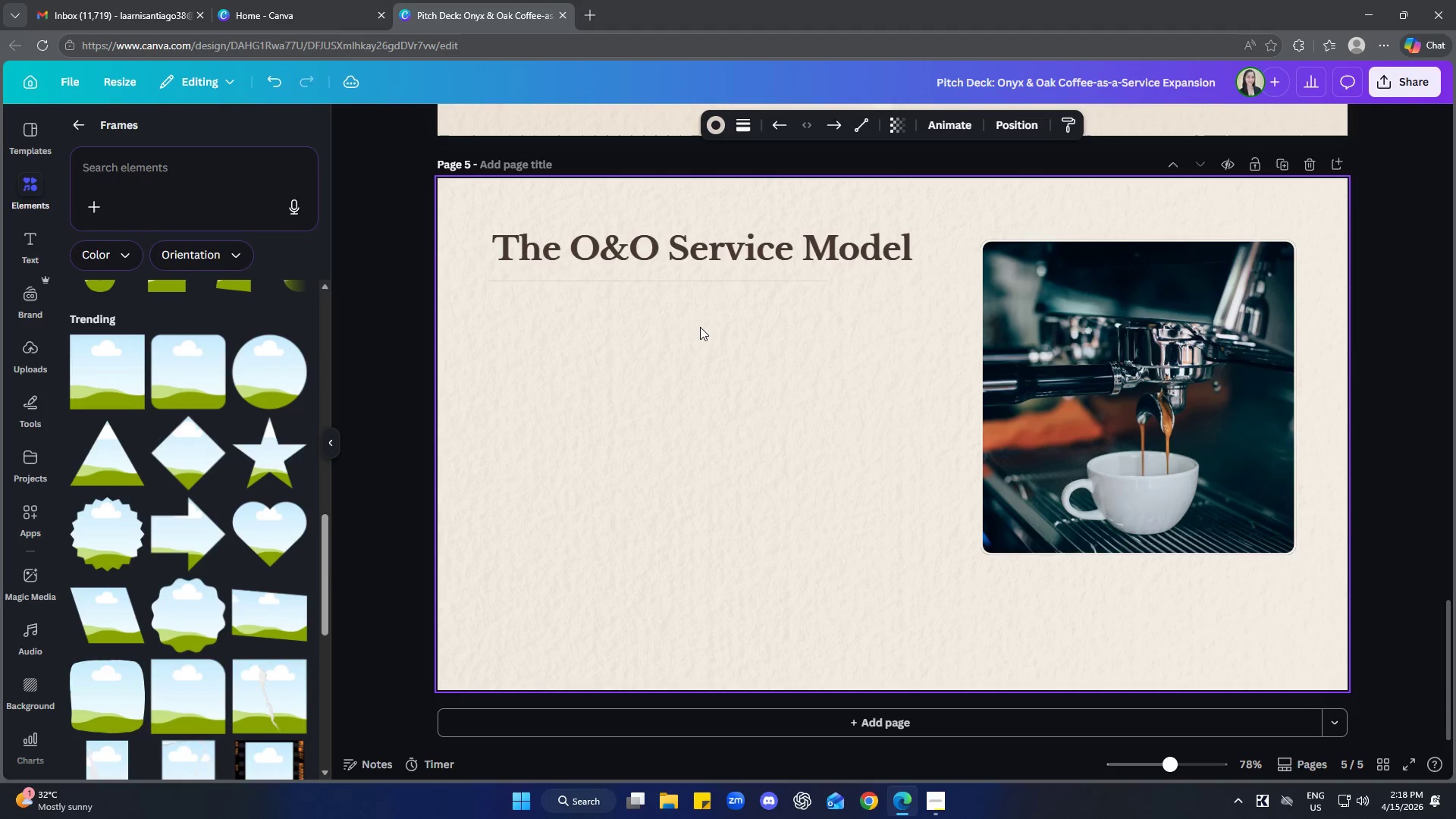 
key(ArrowUp)
 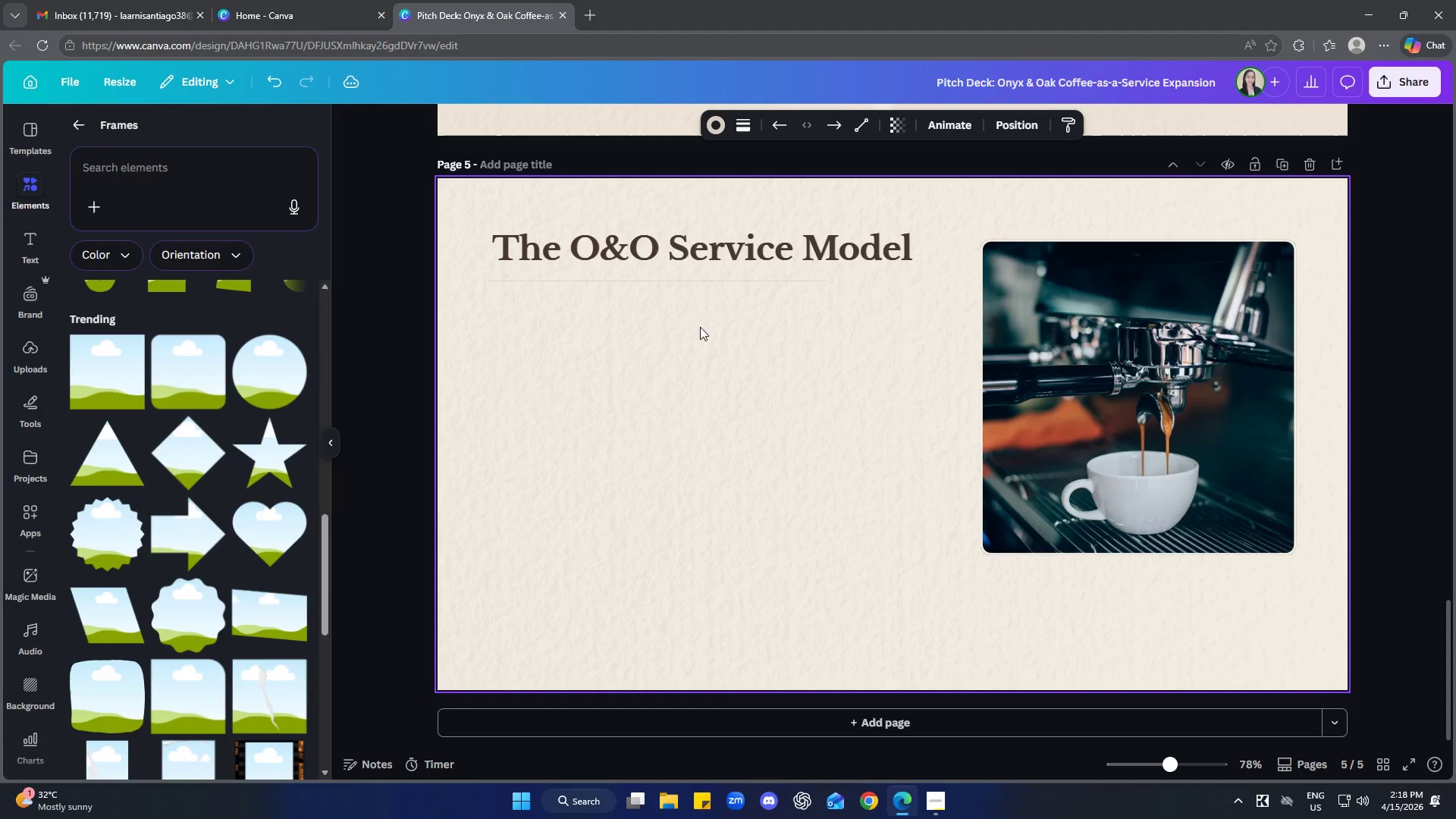 
key(ArrowDown)
 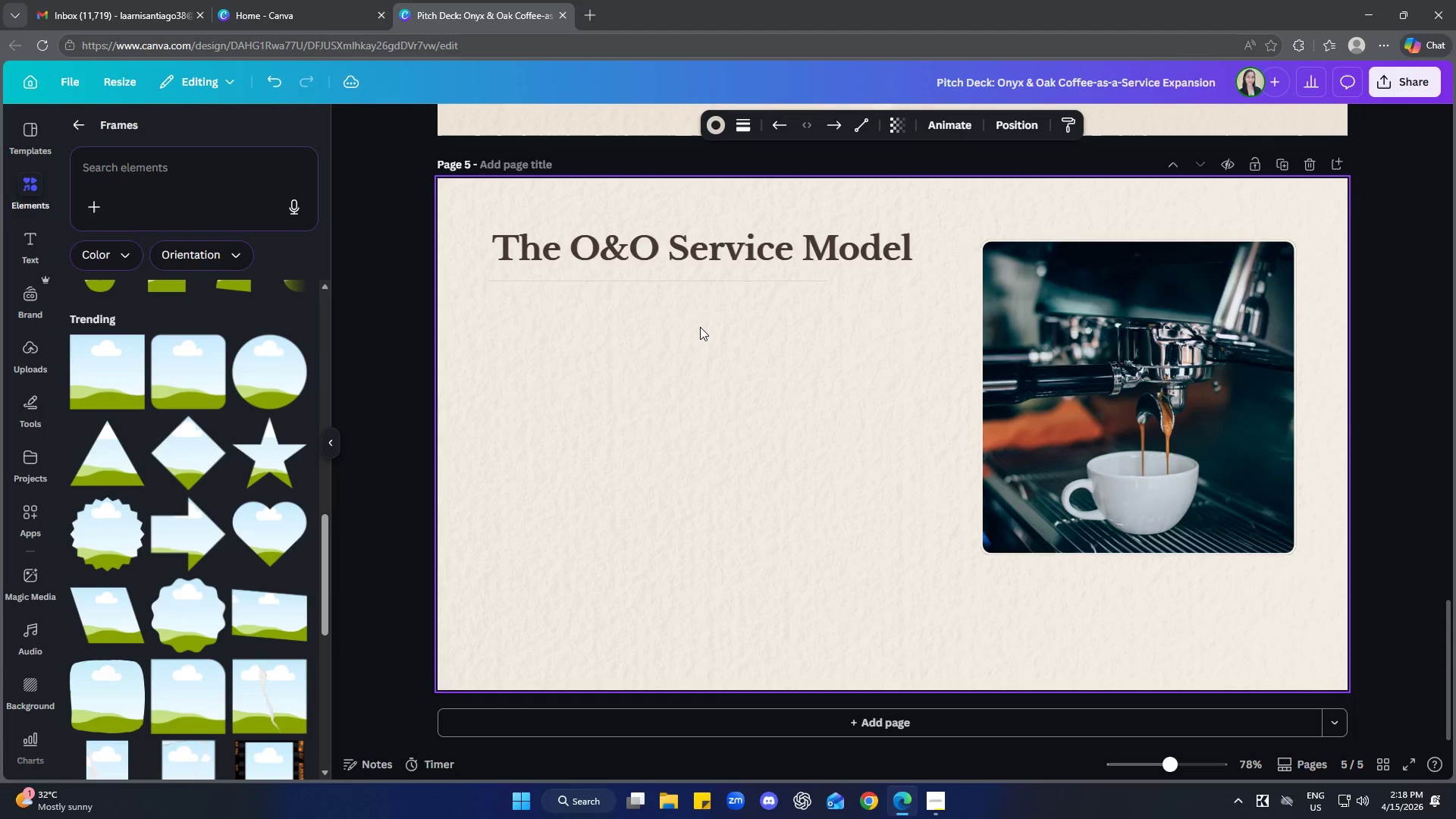 
key(ArrowDown)
 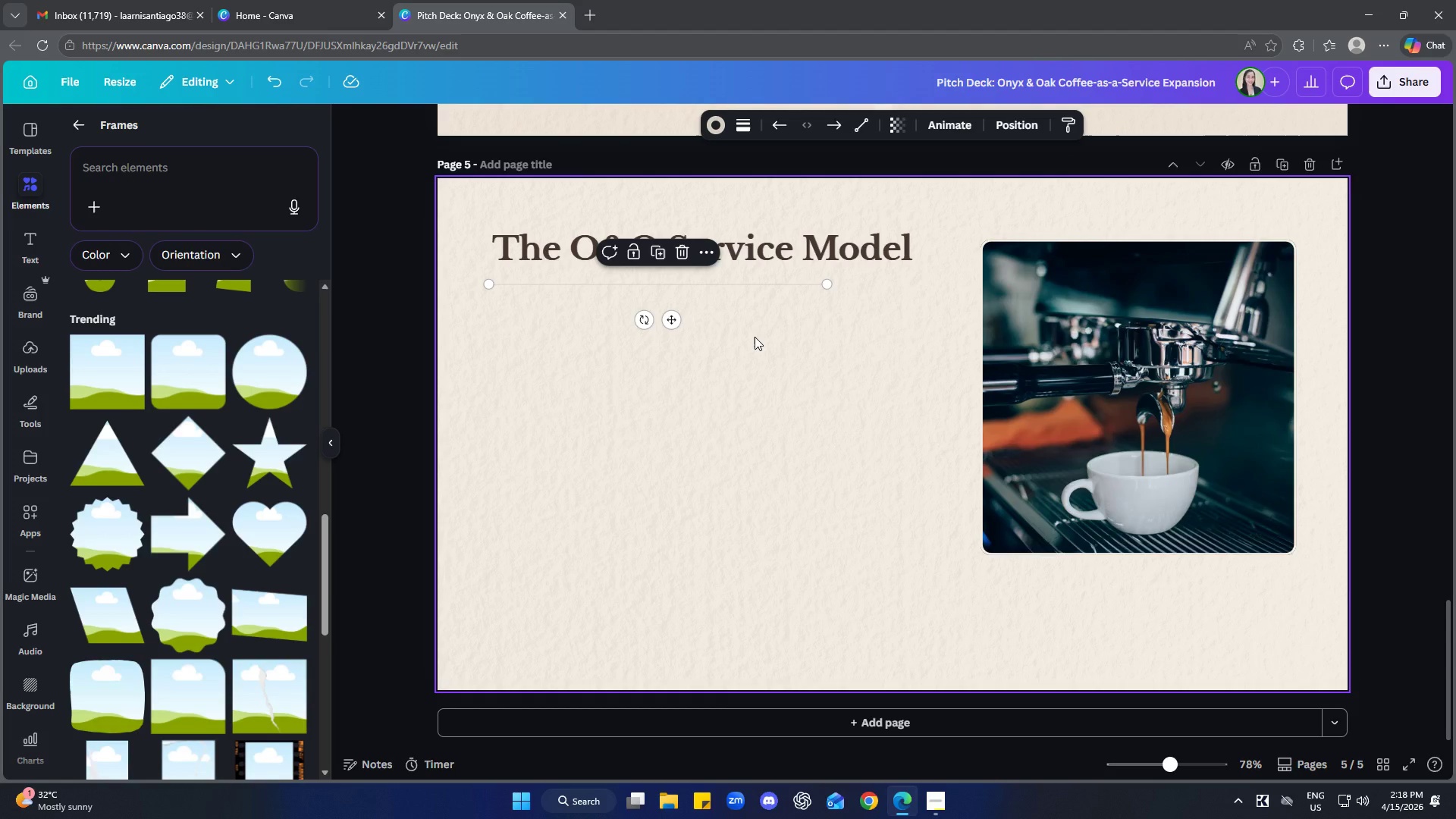 
key(ArrowUp)
 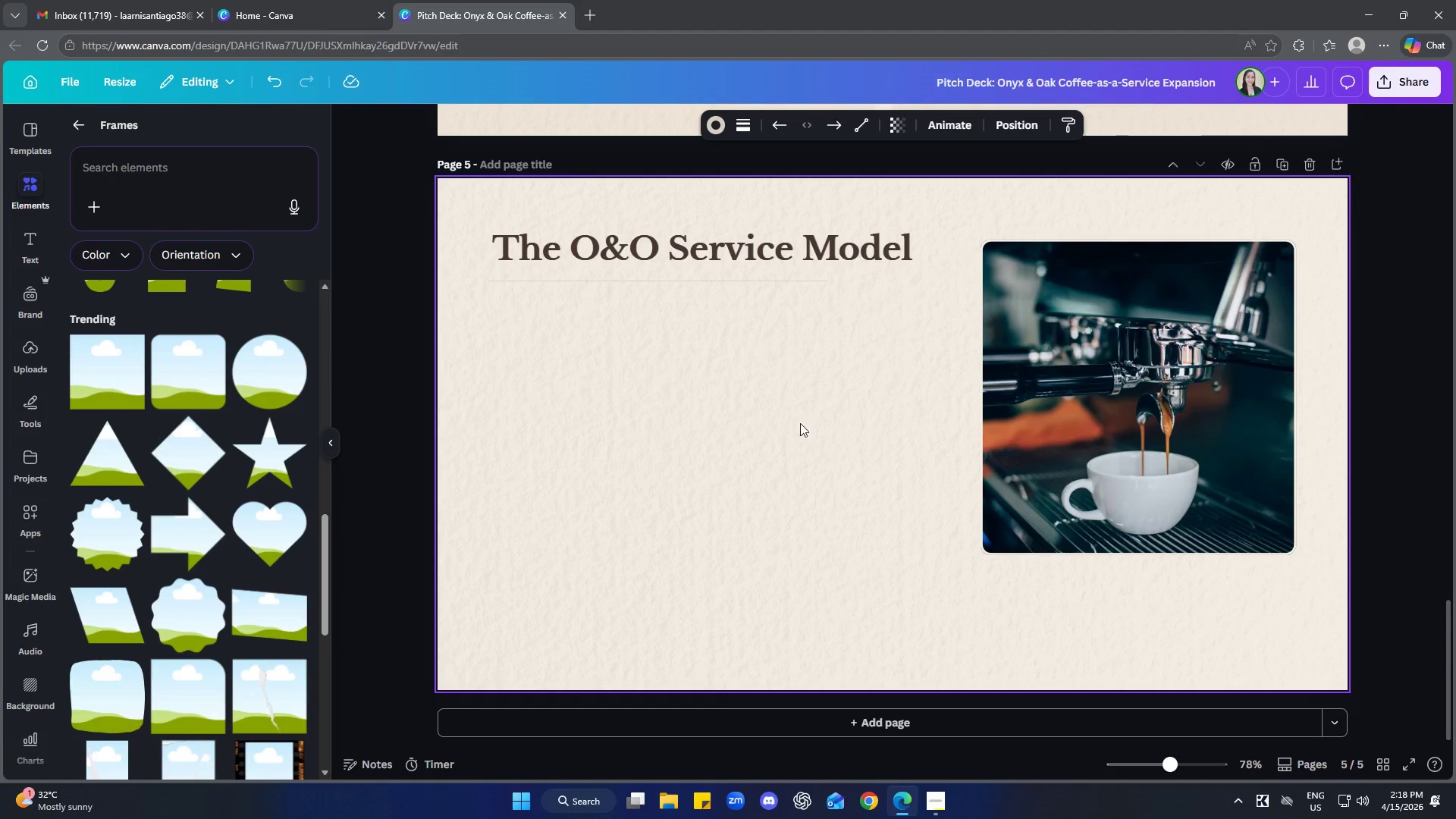 
left_click([827, 471])
 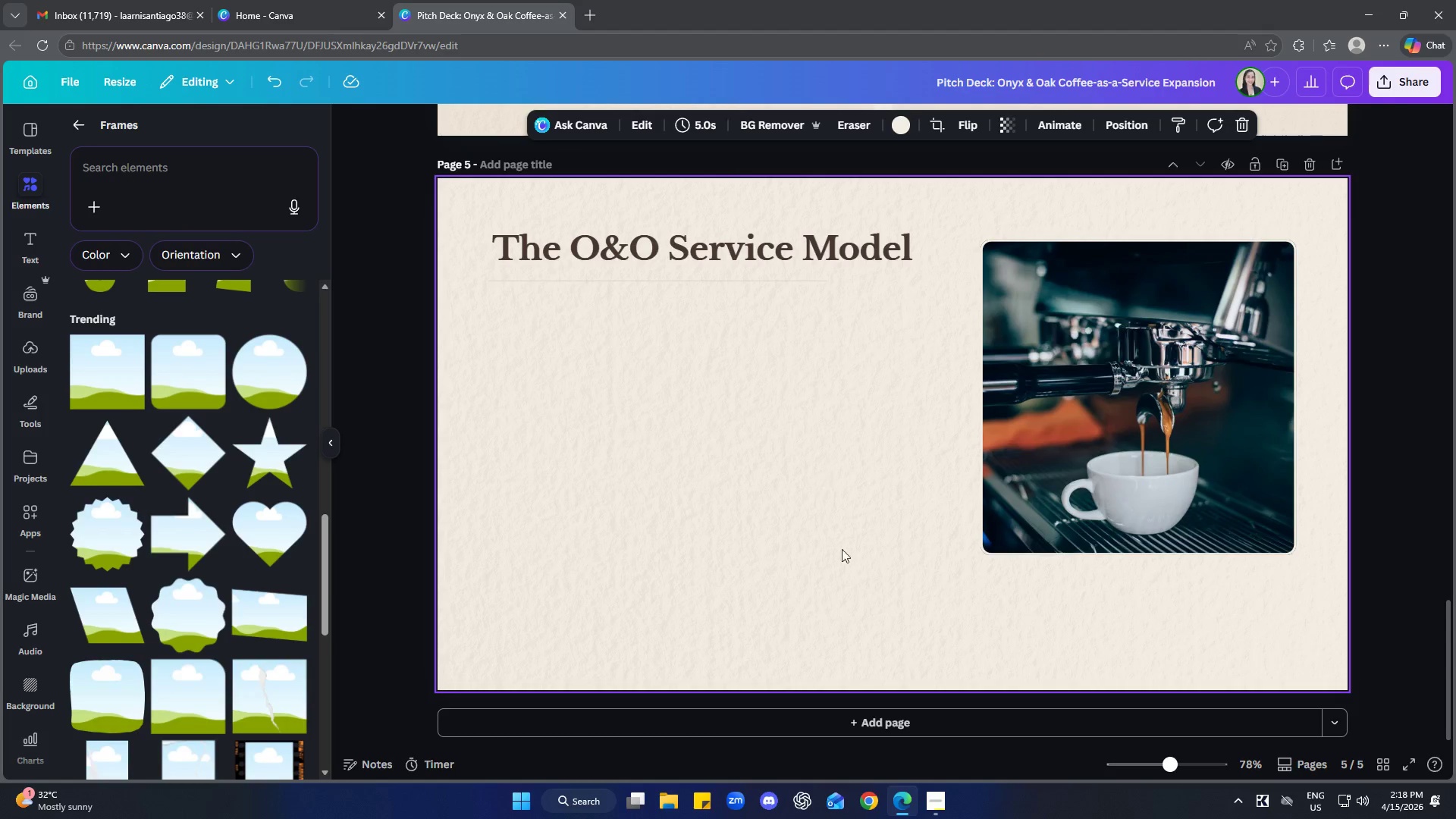 
left_click([869, 579])
 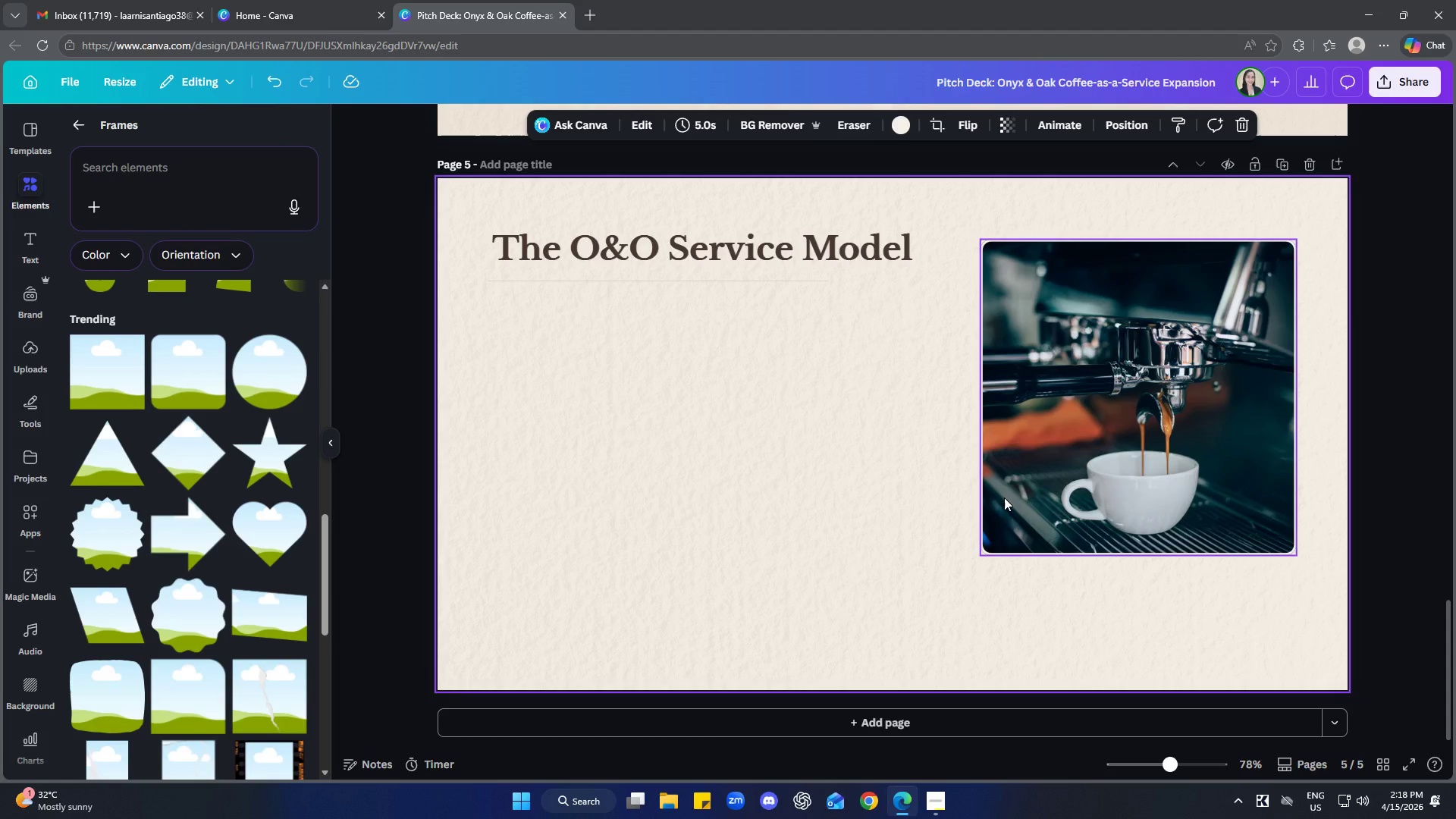 
left_click([1004, 497])
 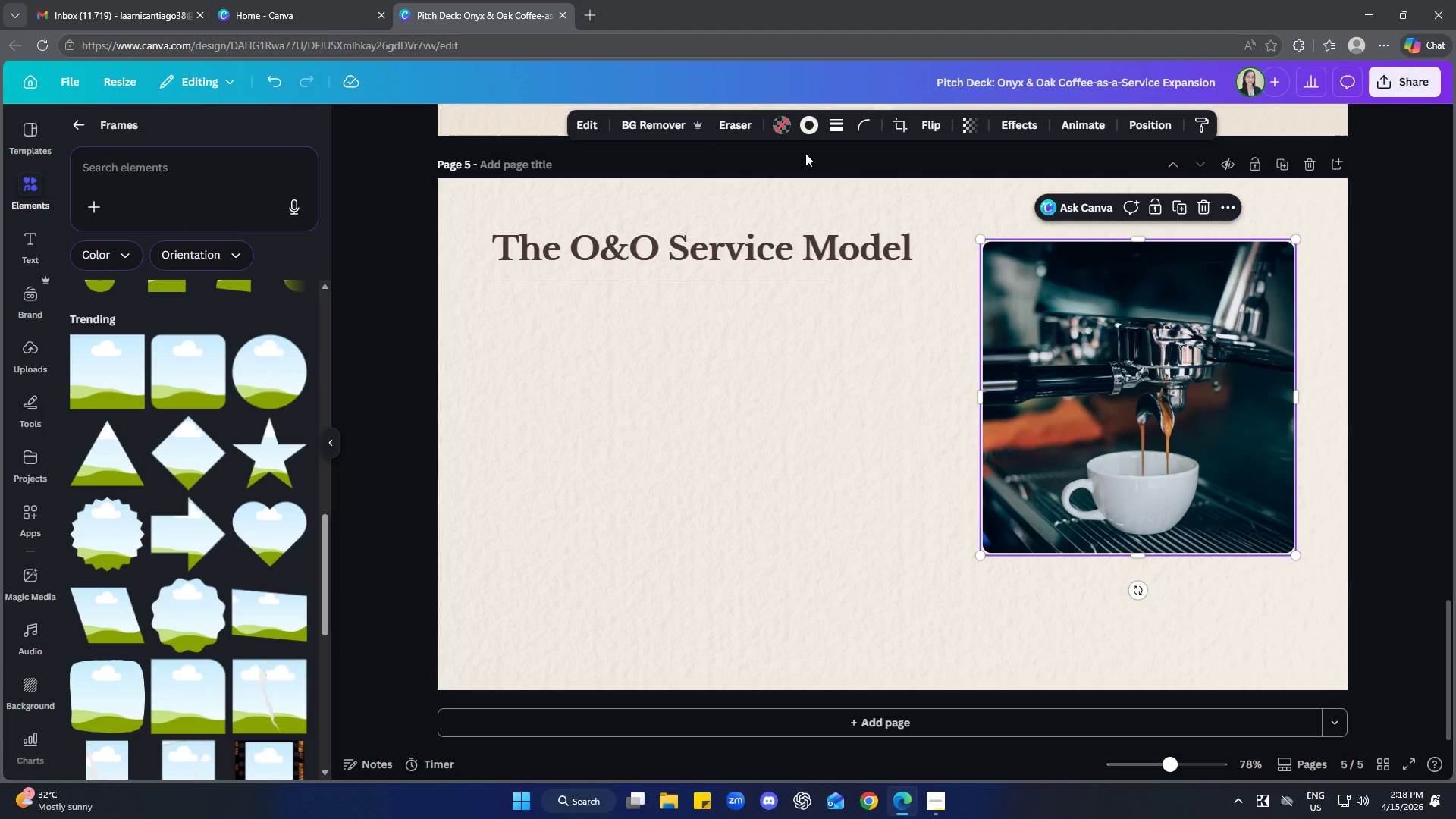 
left_click([808, 124])
 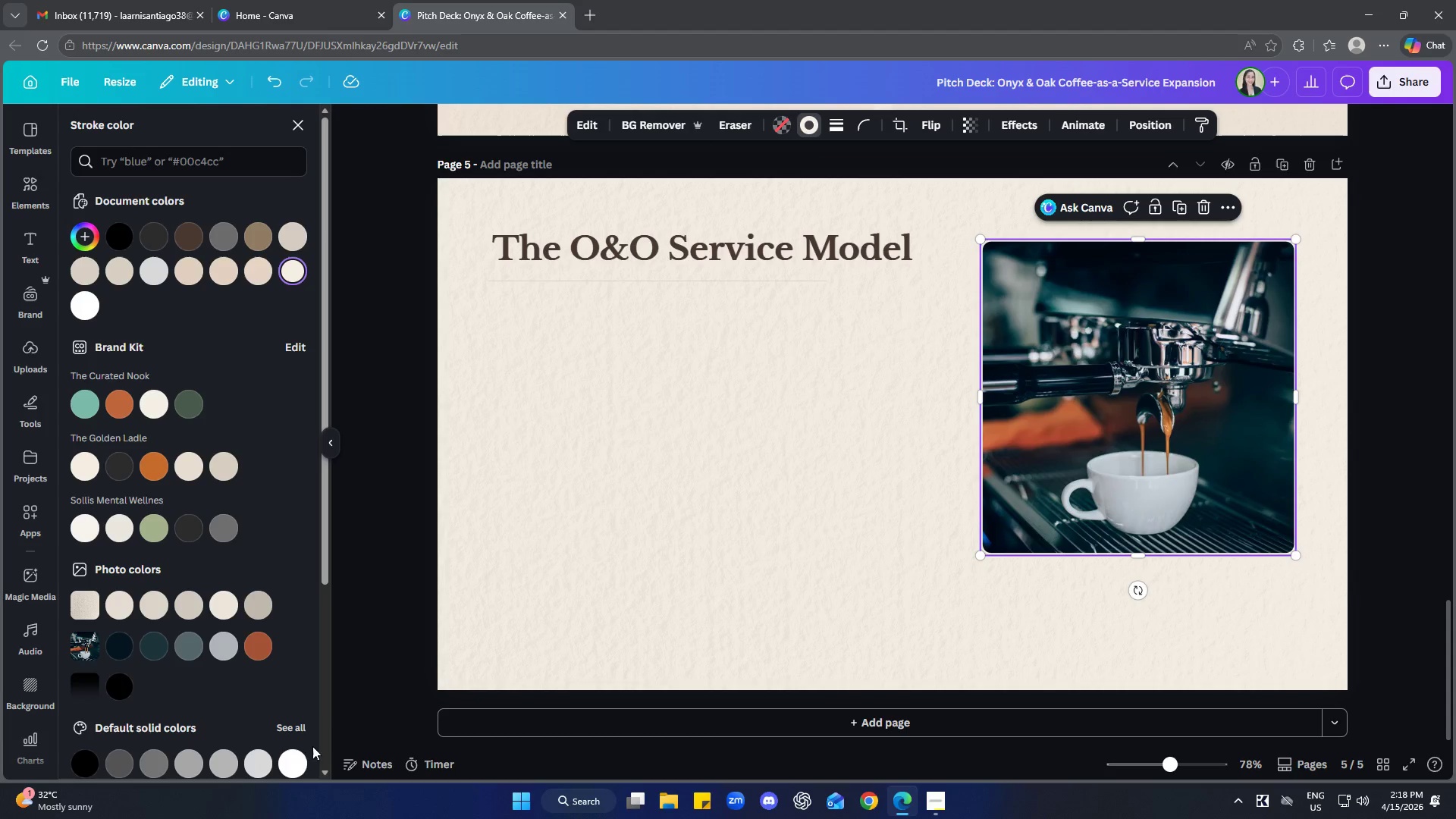 
left_click([297, 756])
 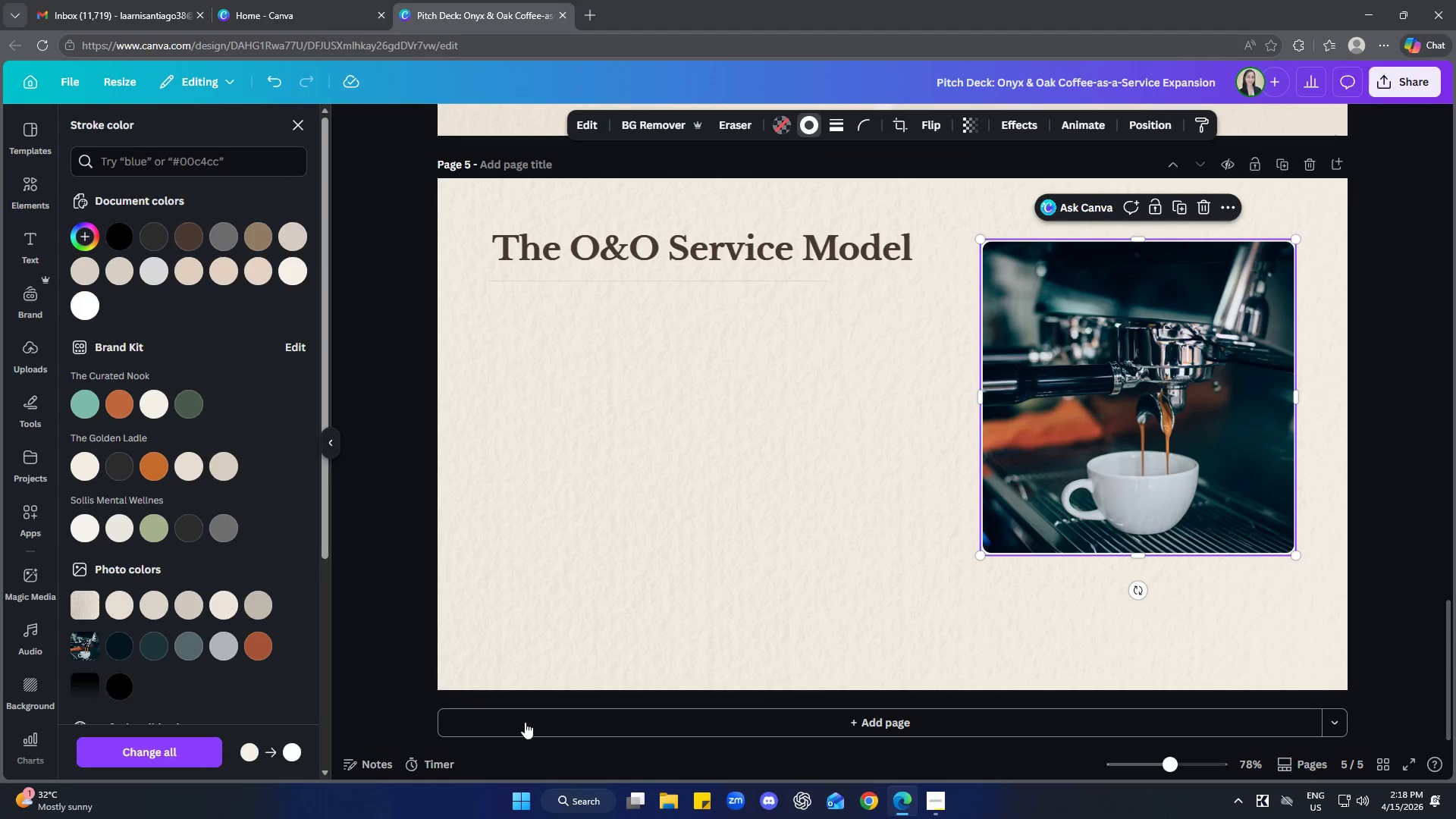 
left_click([836, 607])
 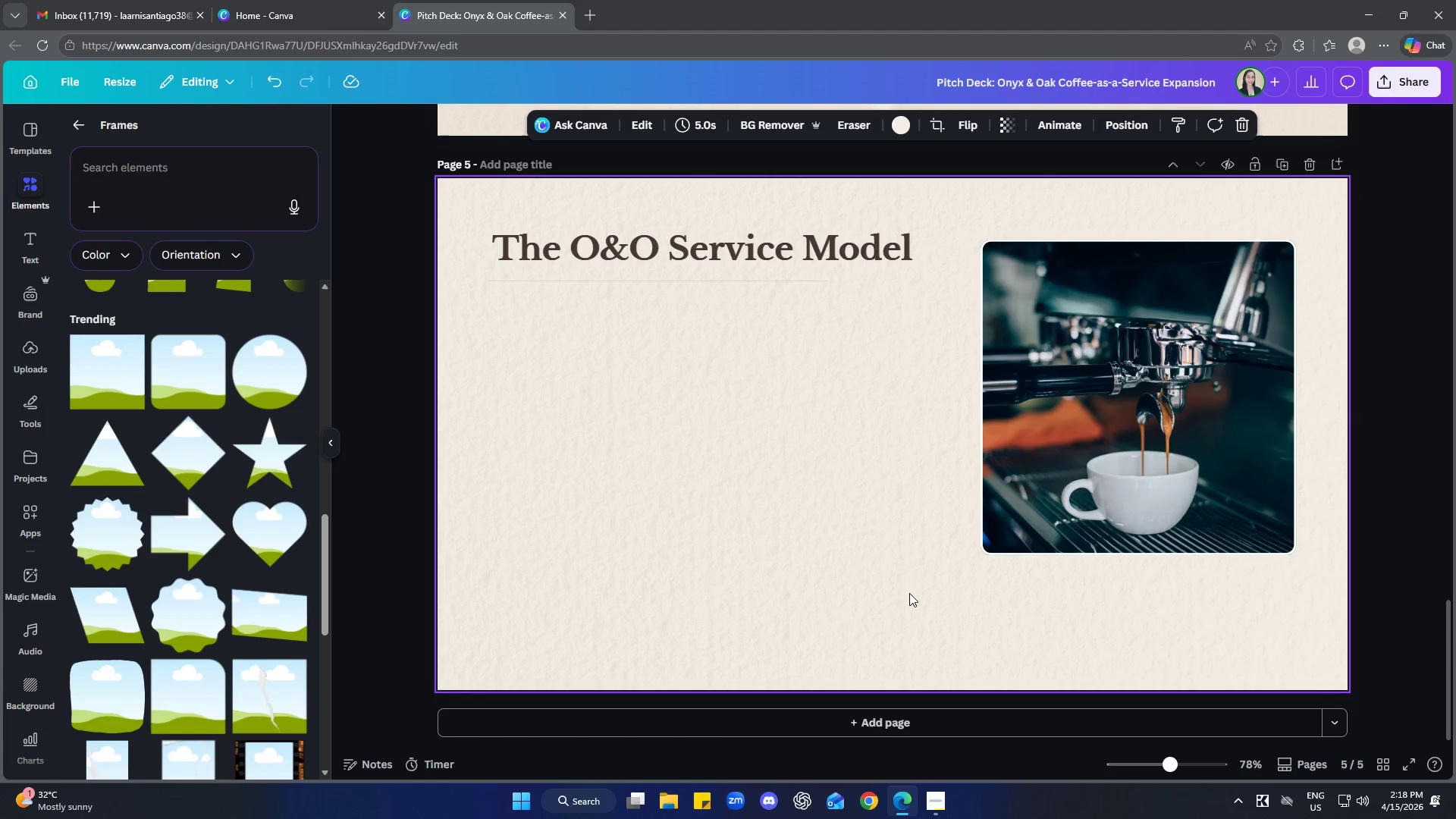 
left_click([1107, 516])
 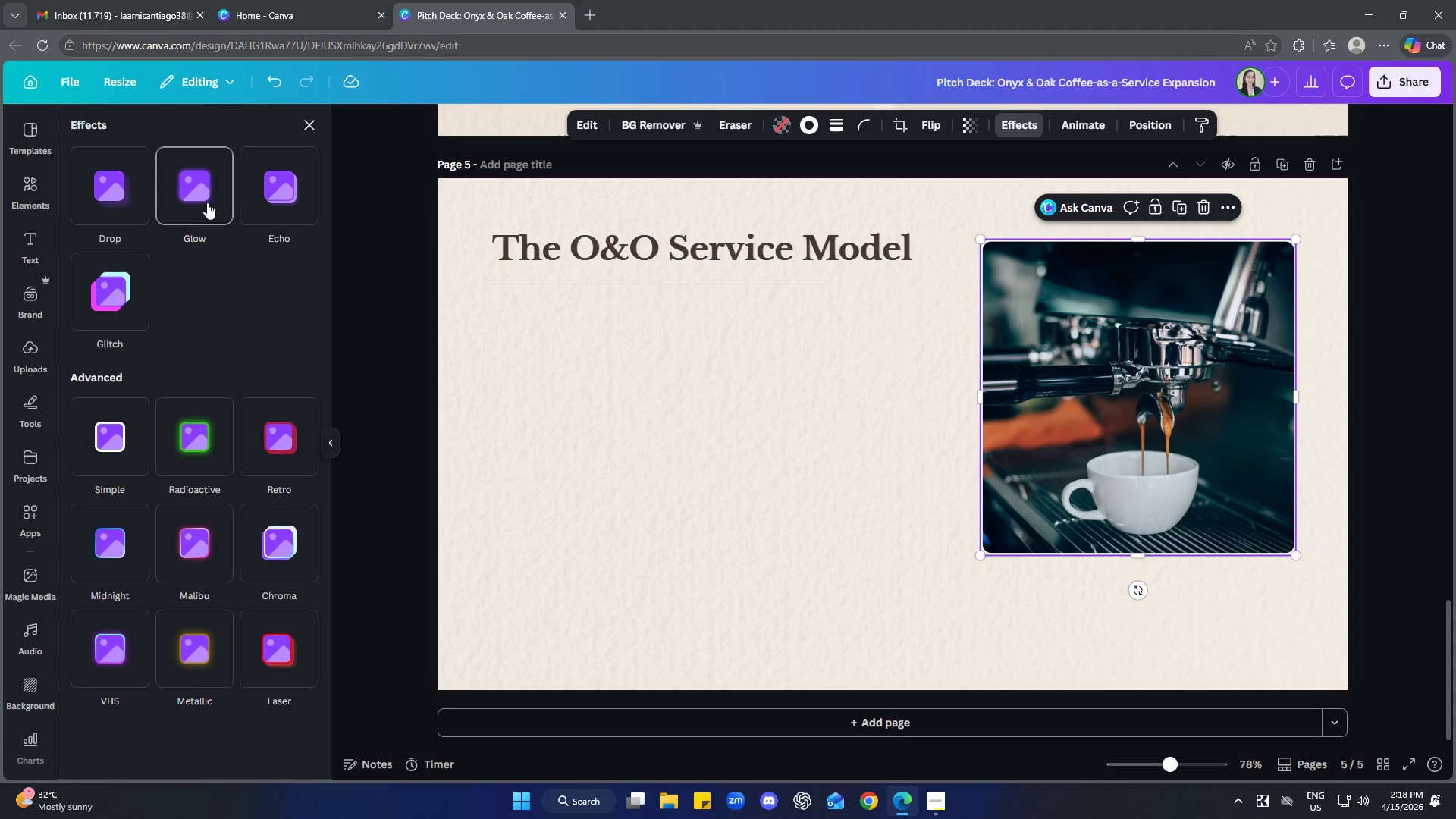 
left_click([109, 209])
 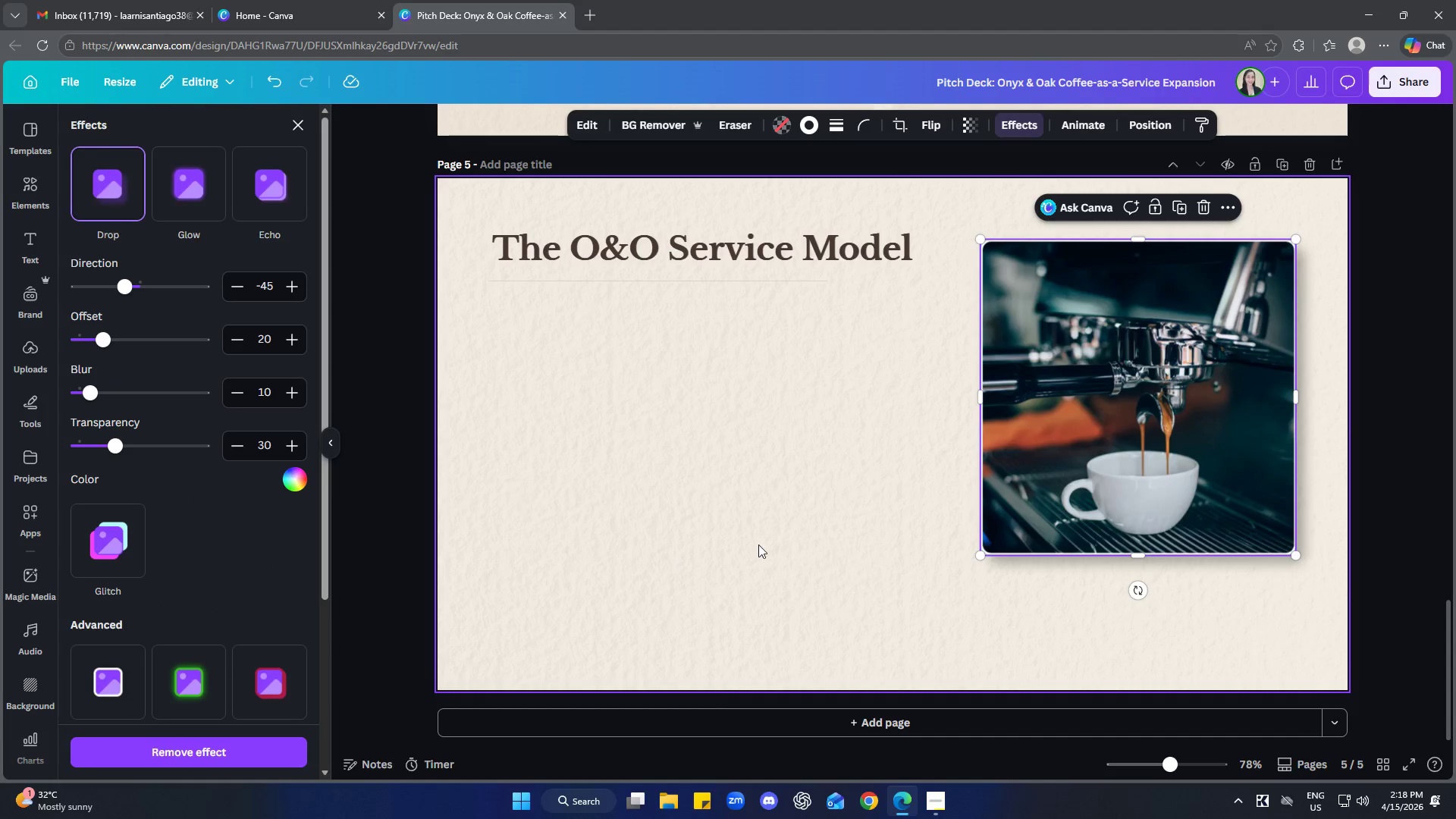 
left_click([789, 526])
 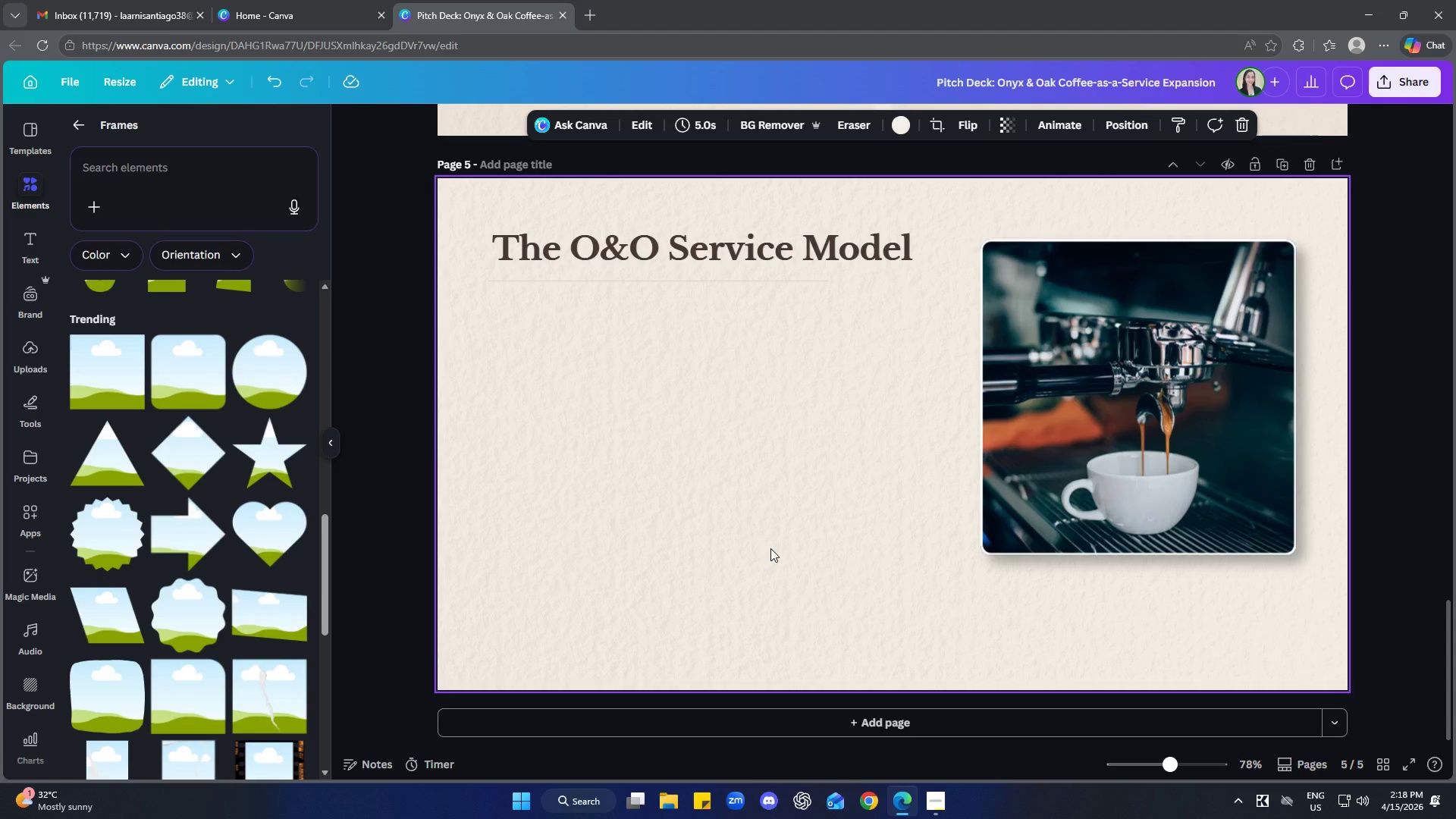 
scroll: coordinate [771, 548], scroll_direction: down, amount: 1.0
 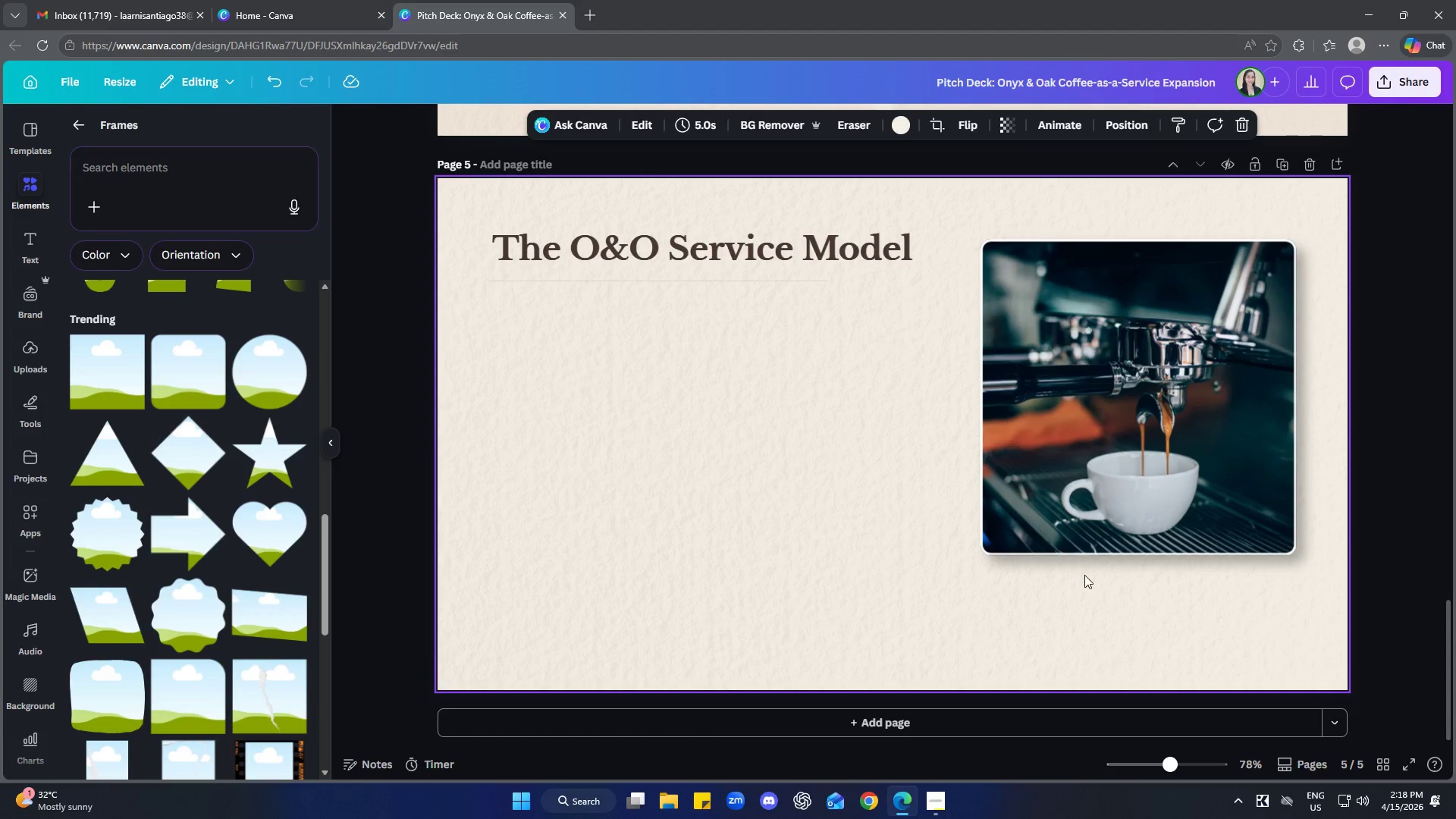 
double_click([1094, 529])
 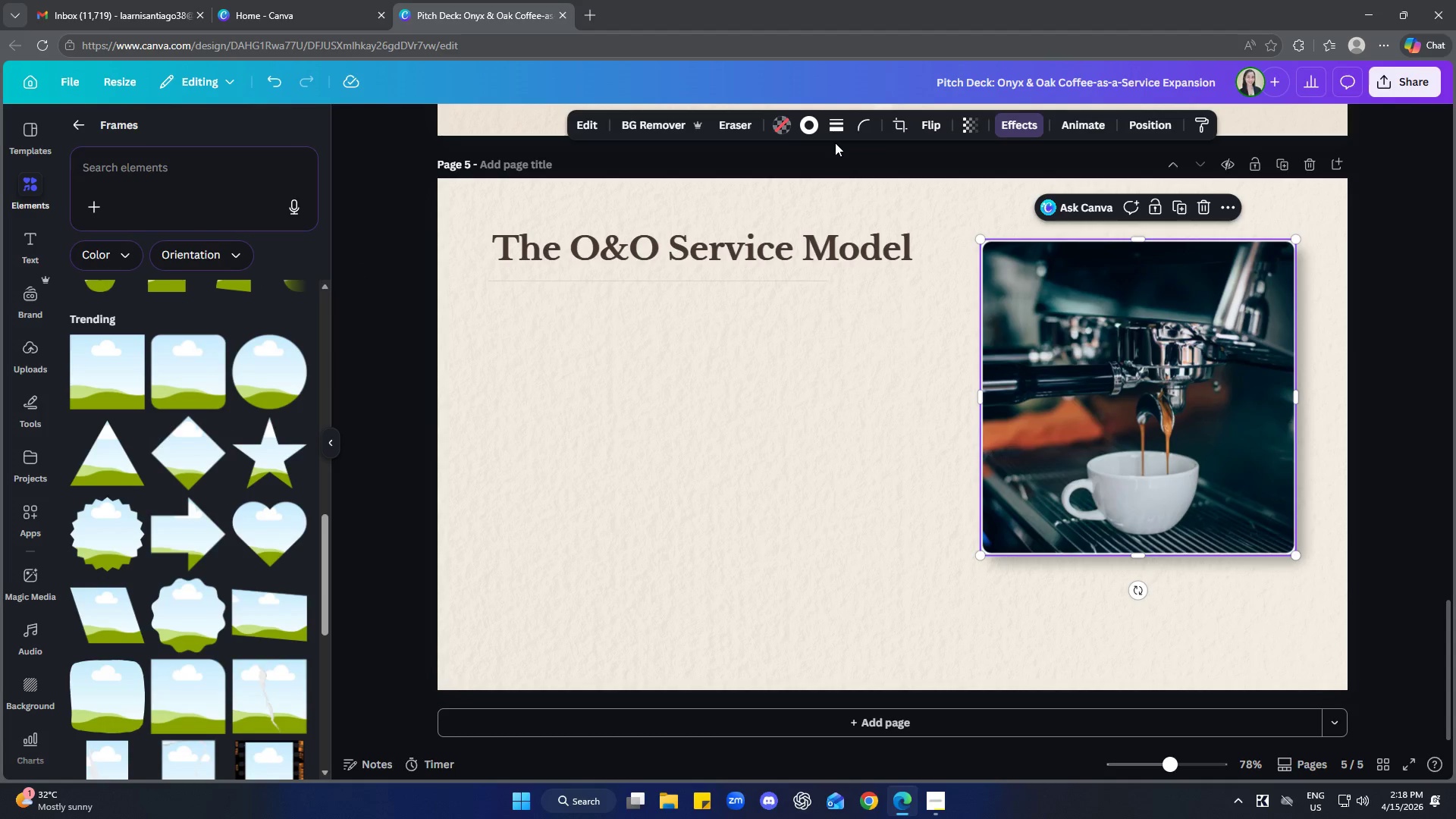 
left_click([836, 123])
 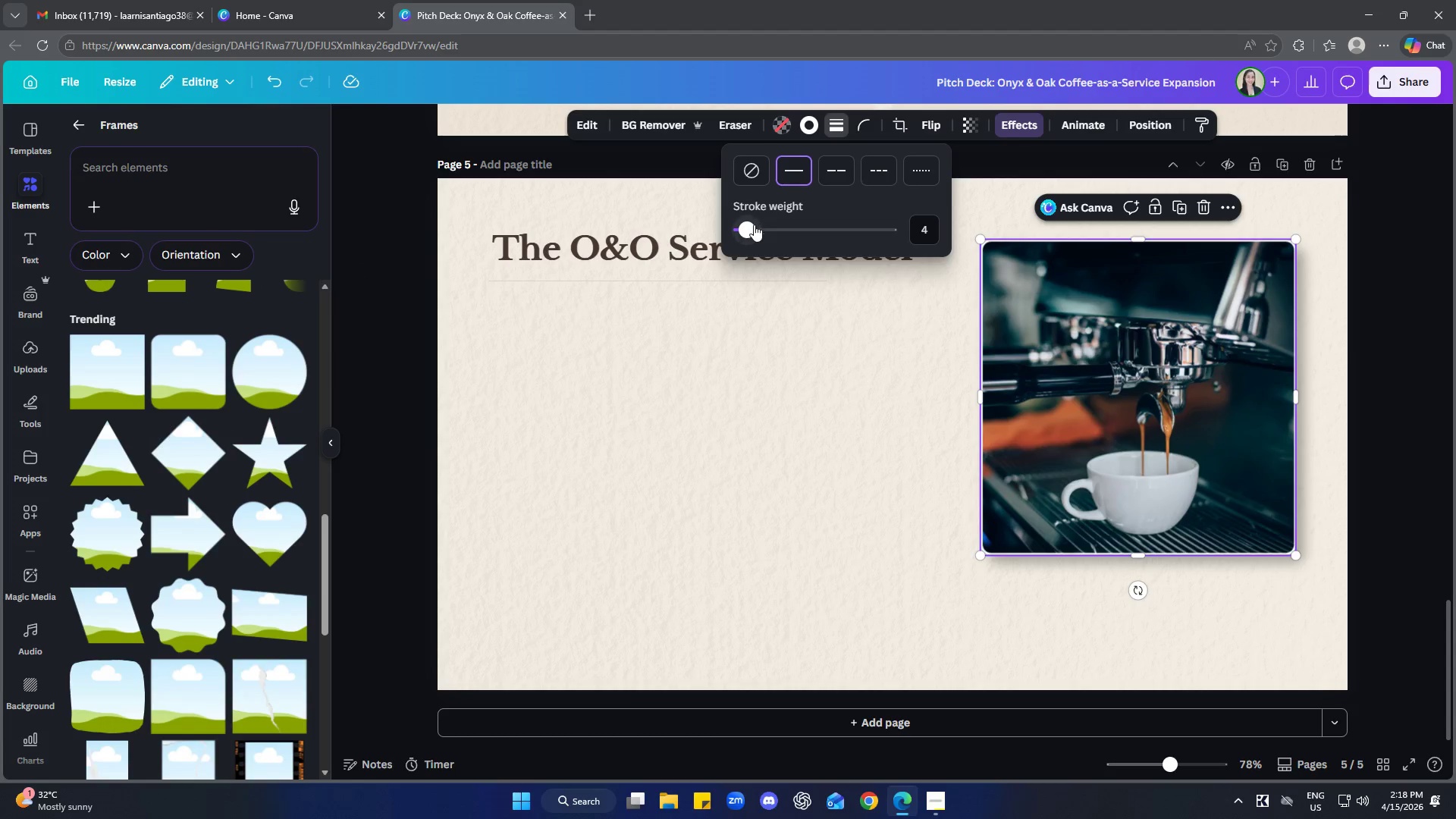 
left_click_drag(start_coordinate=[752, 225], to_coordinate=[756, 224])
 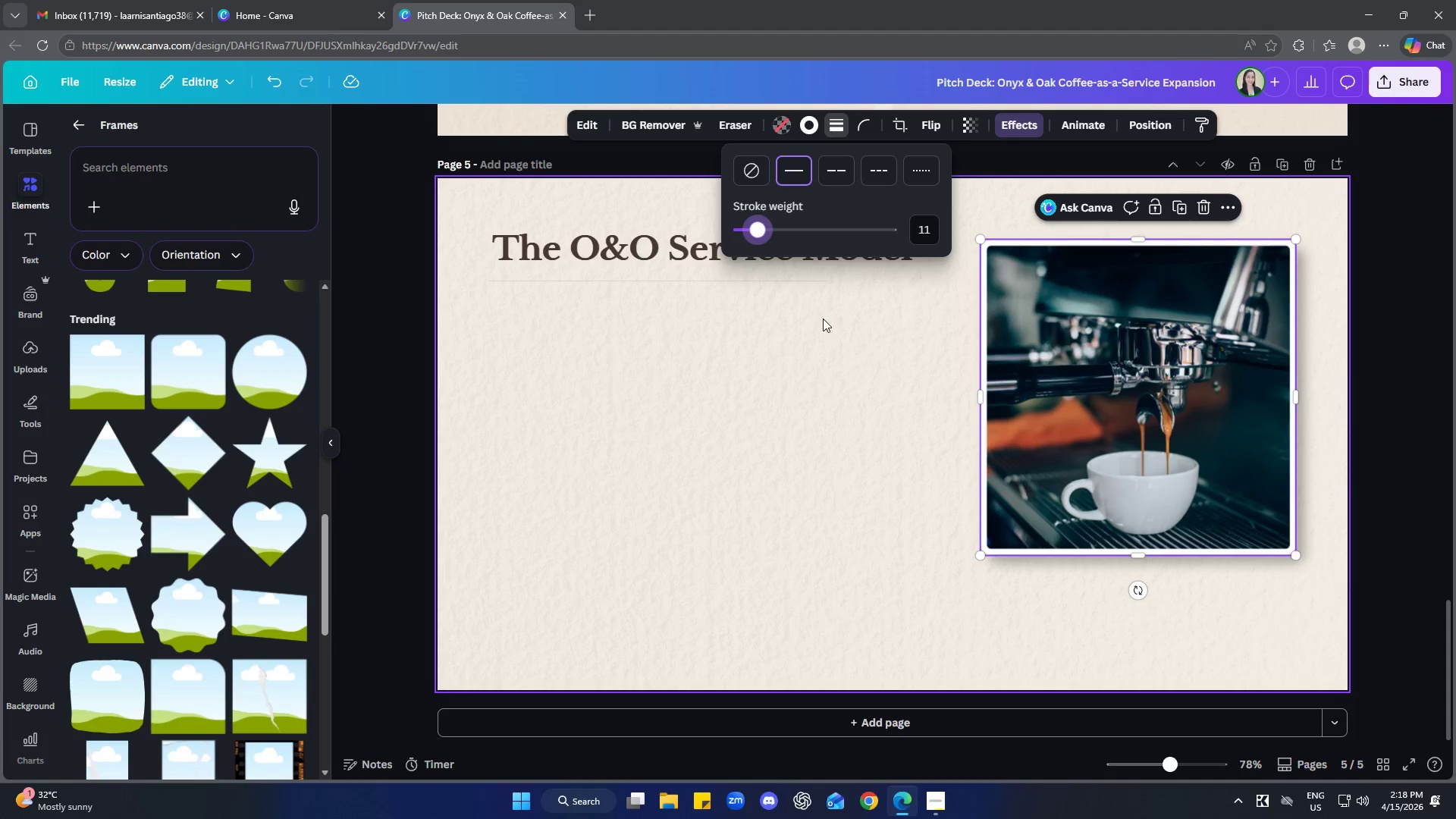 
left_click([823, 318])
 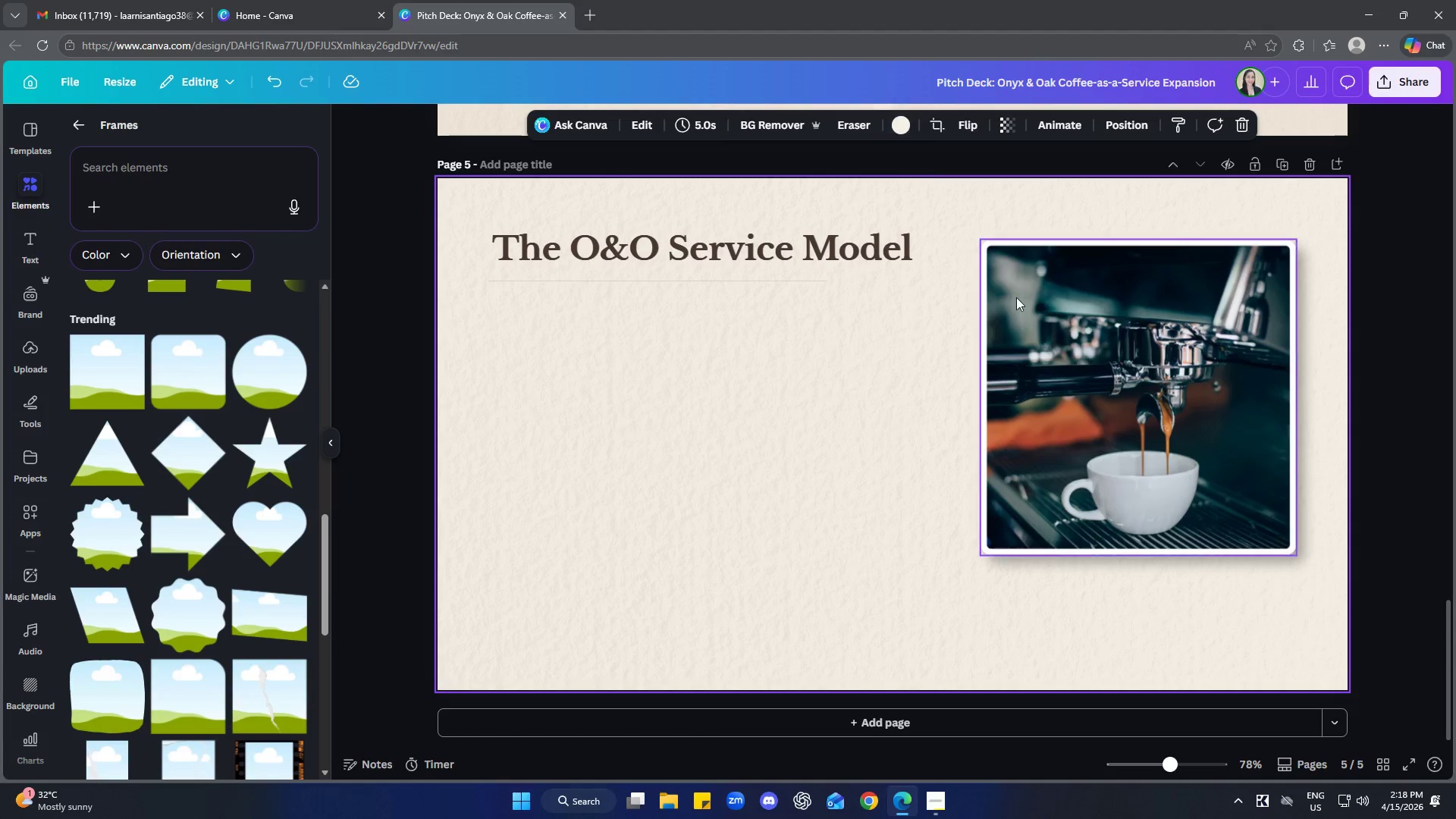 
left_click([1066, 404])
 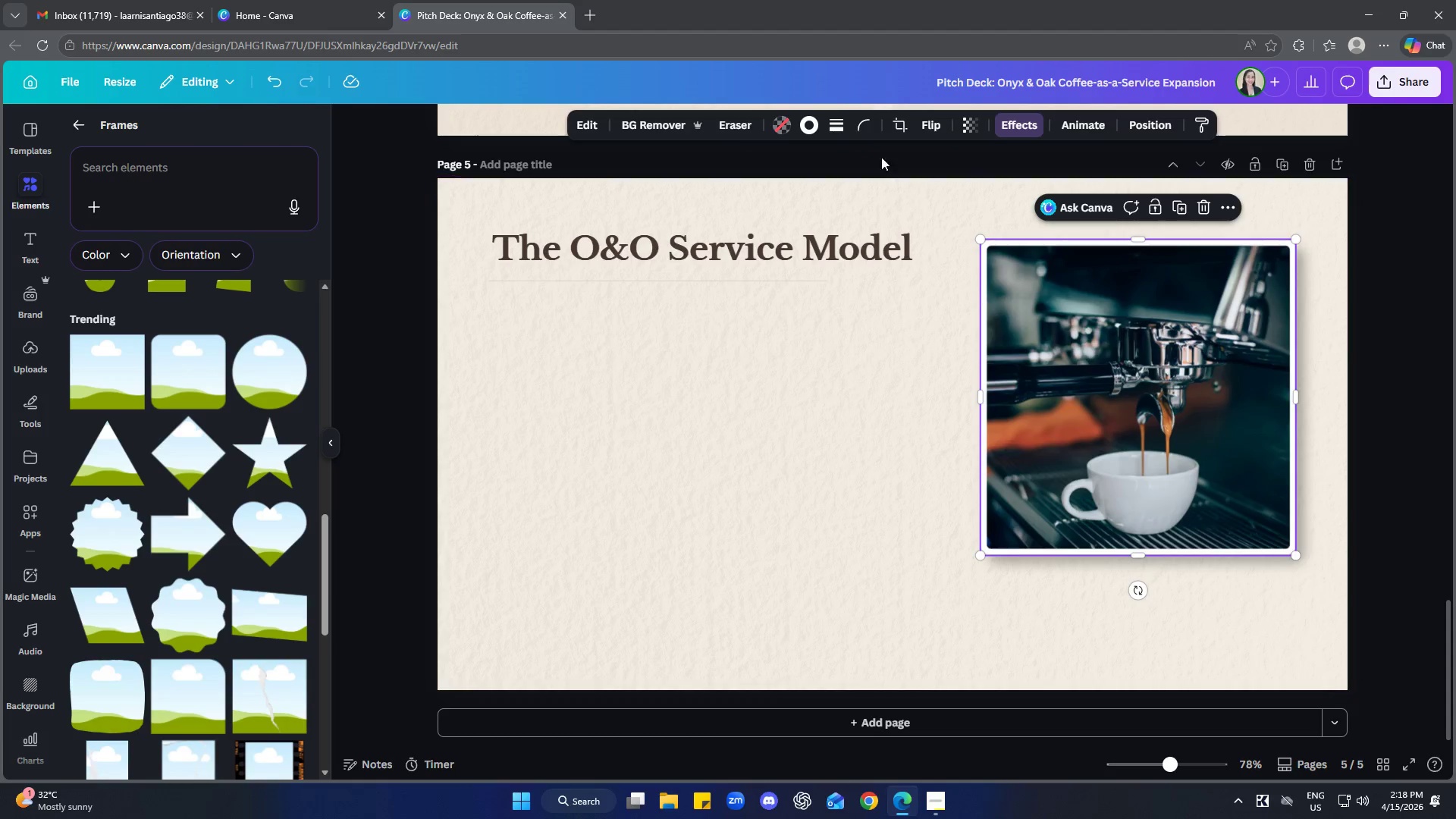 
left_click([865, 132])
 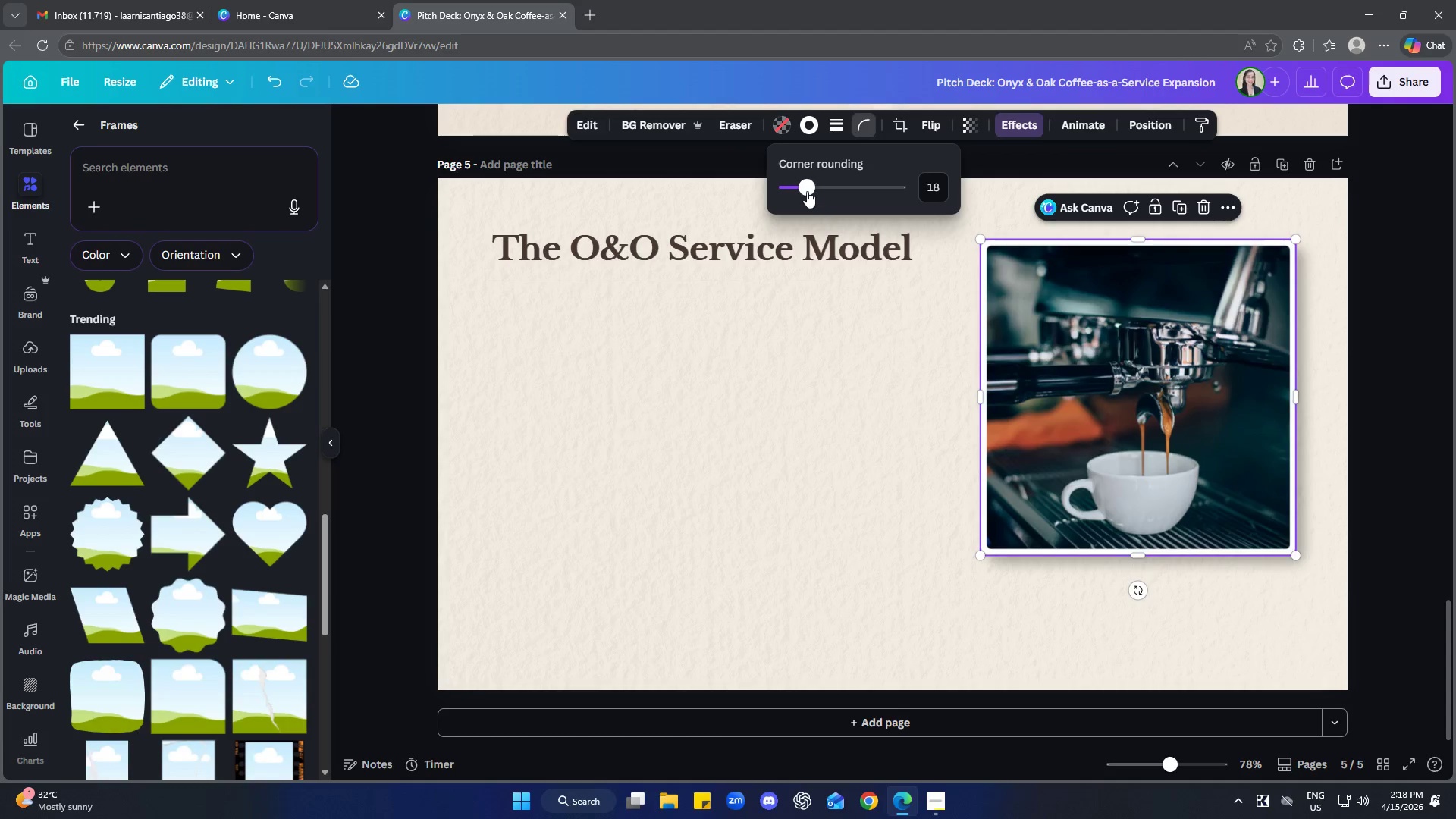 
left_click_drag(start_coordinate=[807, 190], to_coordinate=[826, 187])
 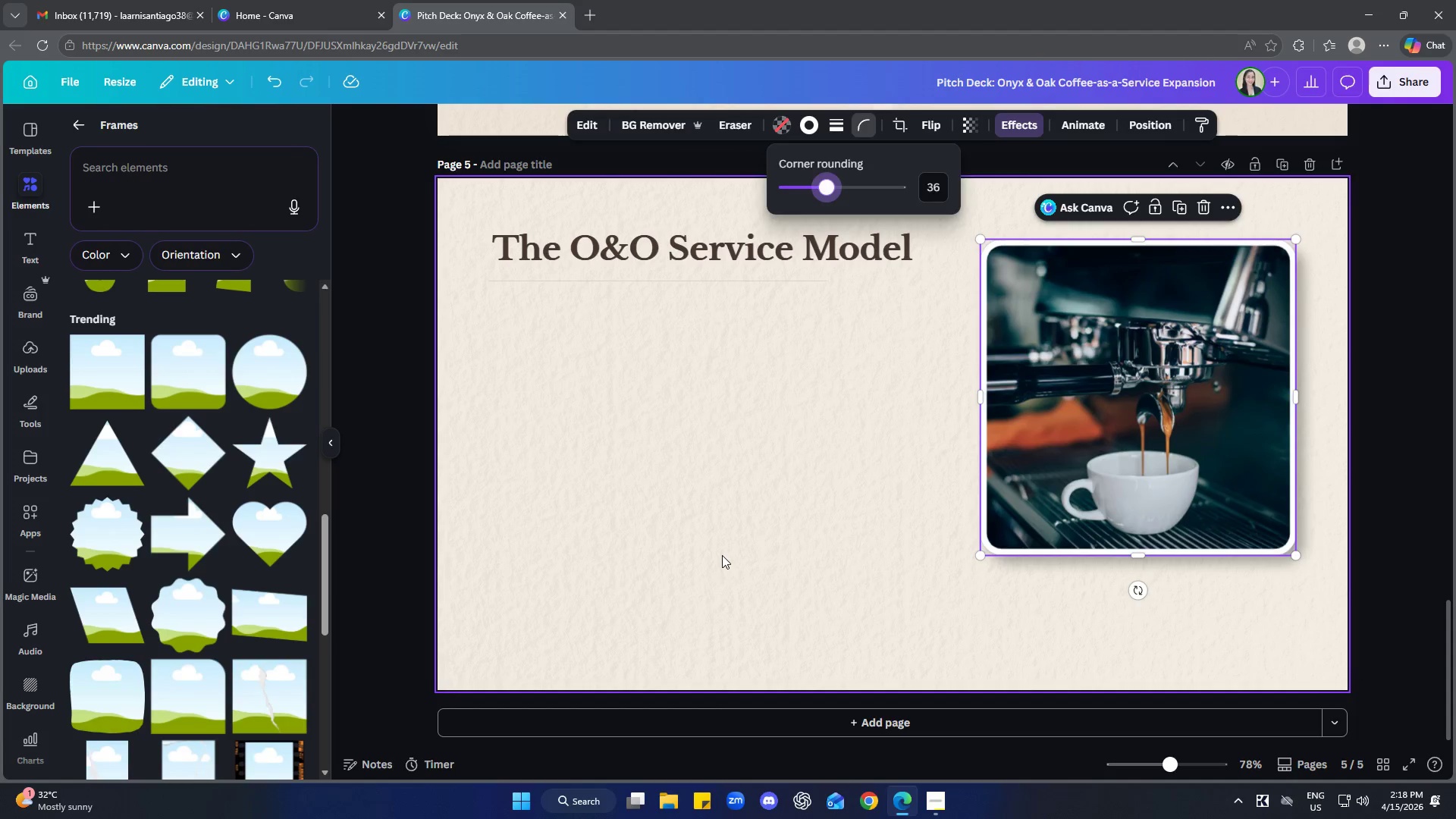 
left_click([723, 555])
 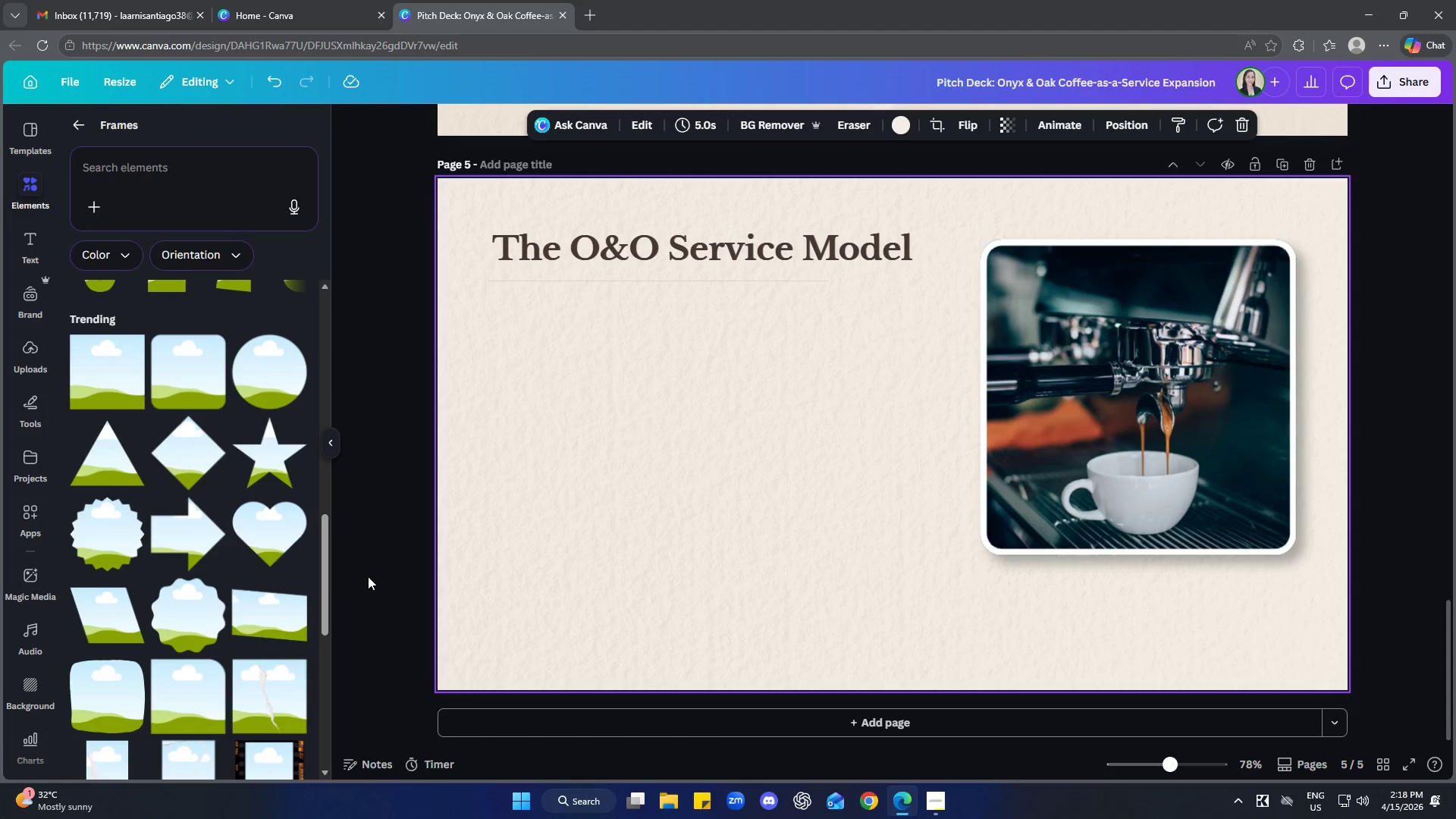 
scroll: coordinate [262, 664], scroll_direction: down, amount: 5.0
 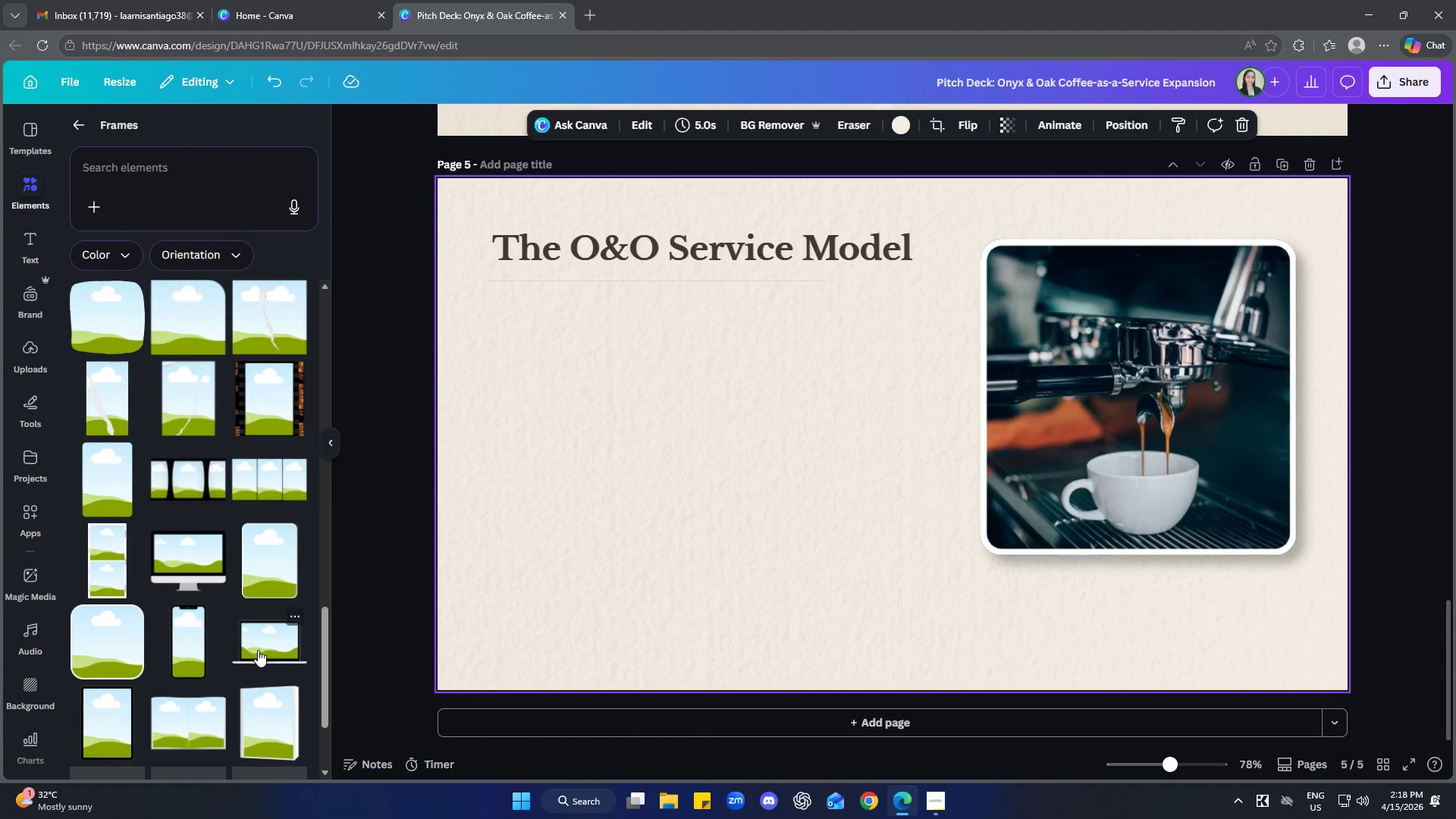 
scroll: coordinate [253, 643], scroll_direction: up, amount: 2.0
 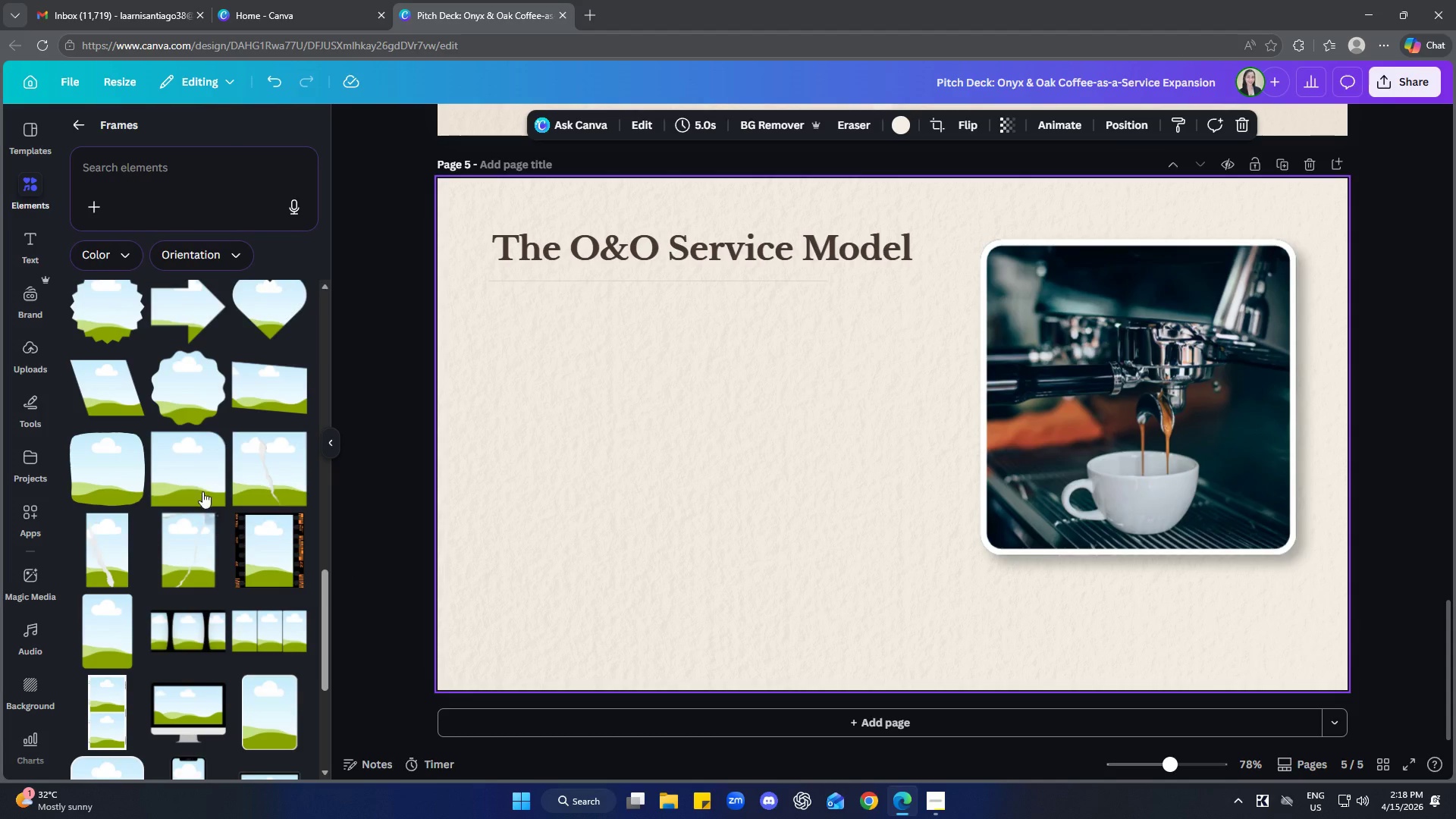 
left_click([190, 469])
 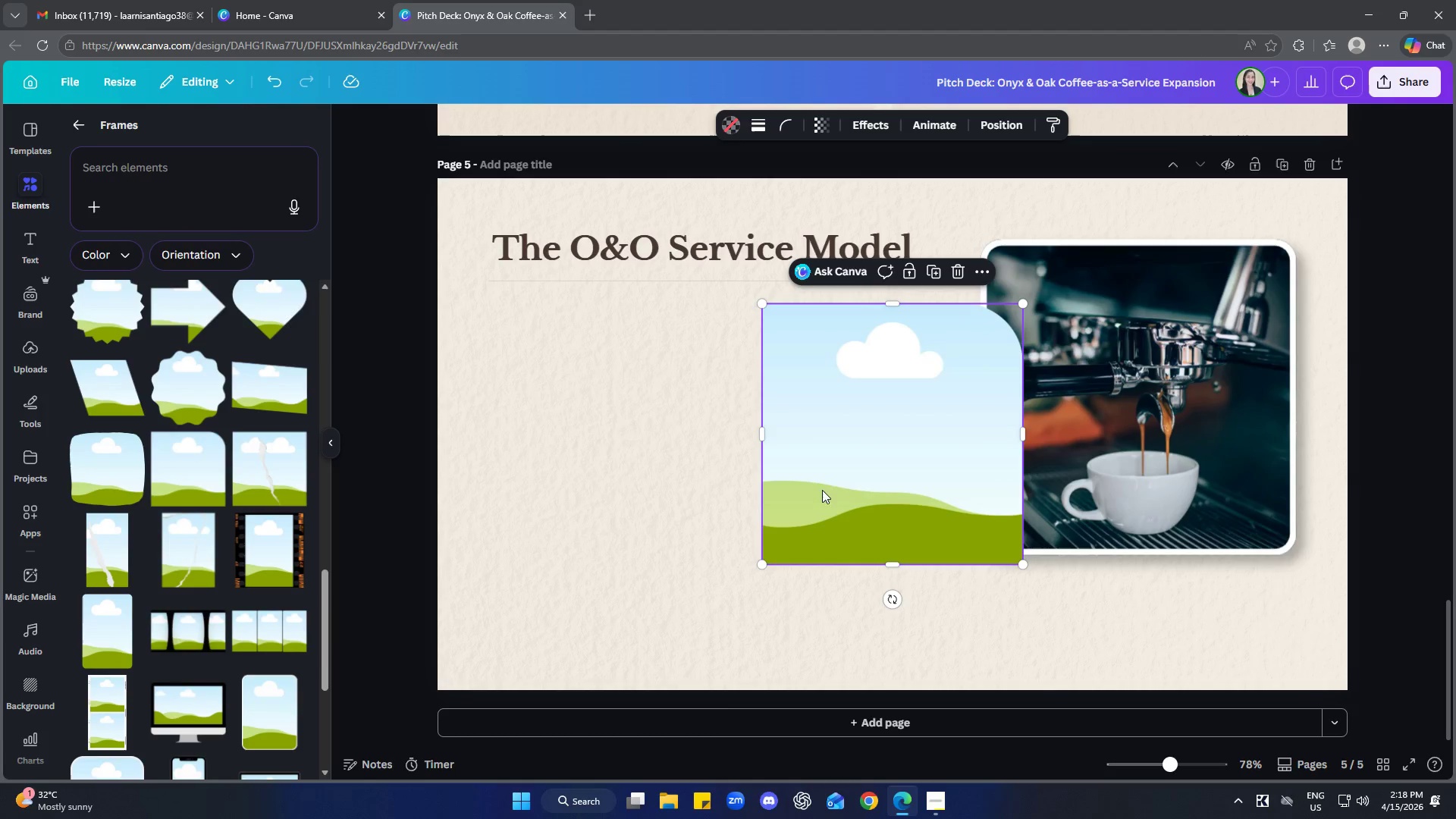 
left_click_drag(start_coordinate=[830, 408], to_coordinate=[825, 469])
 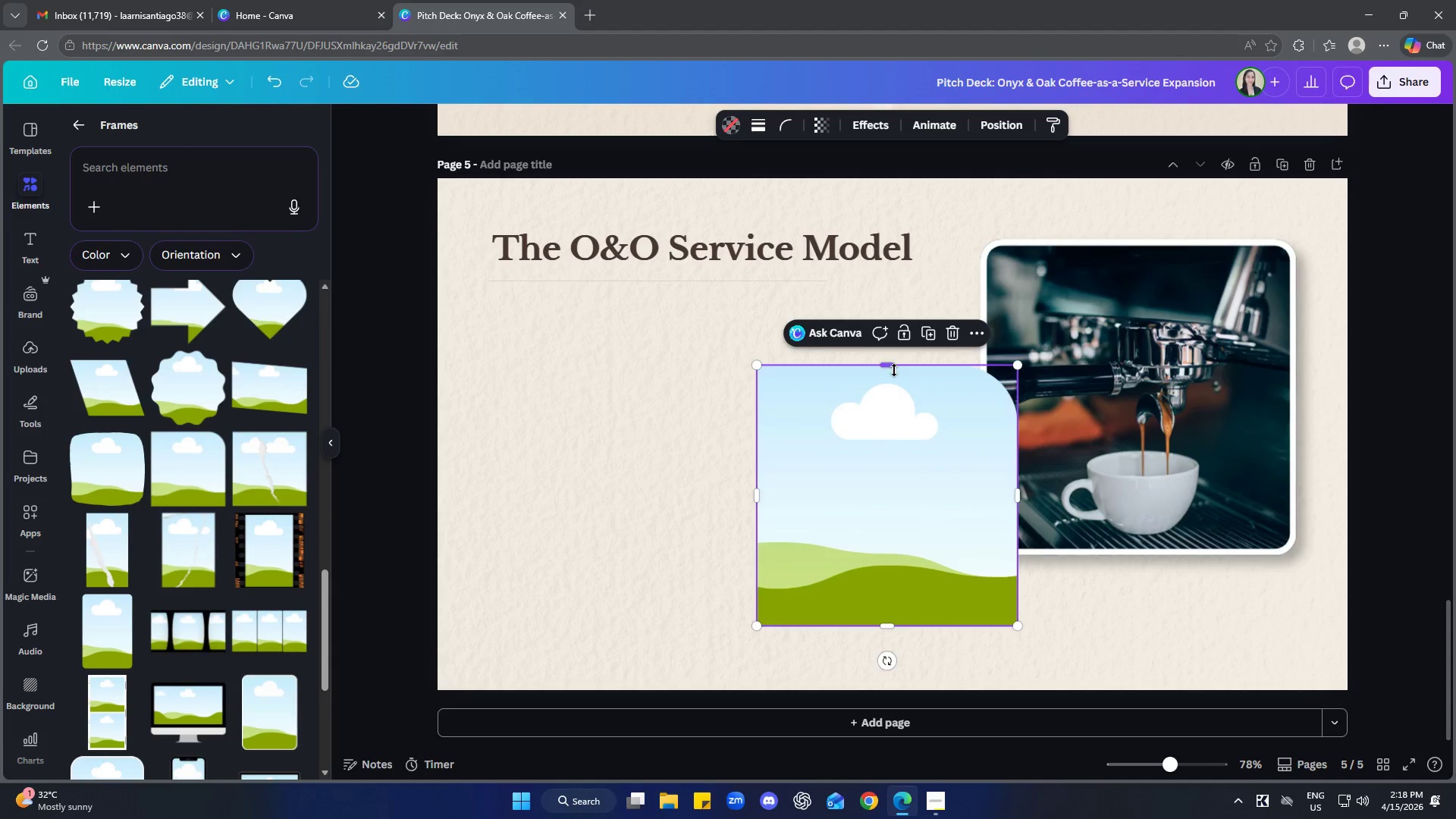 
left_click_drag(start_coordinate=[893, 366], to_coordinate=[881, 473])
 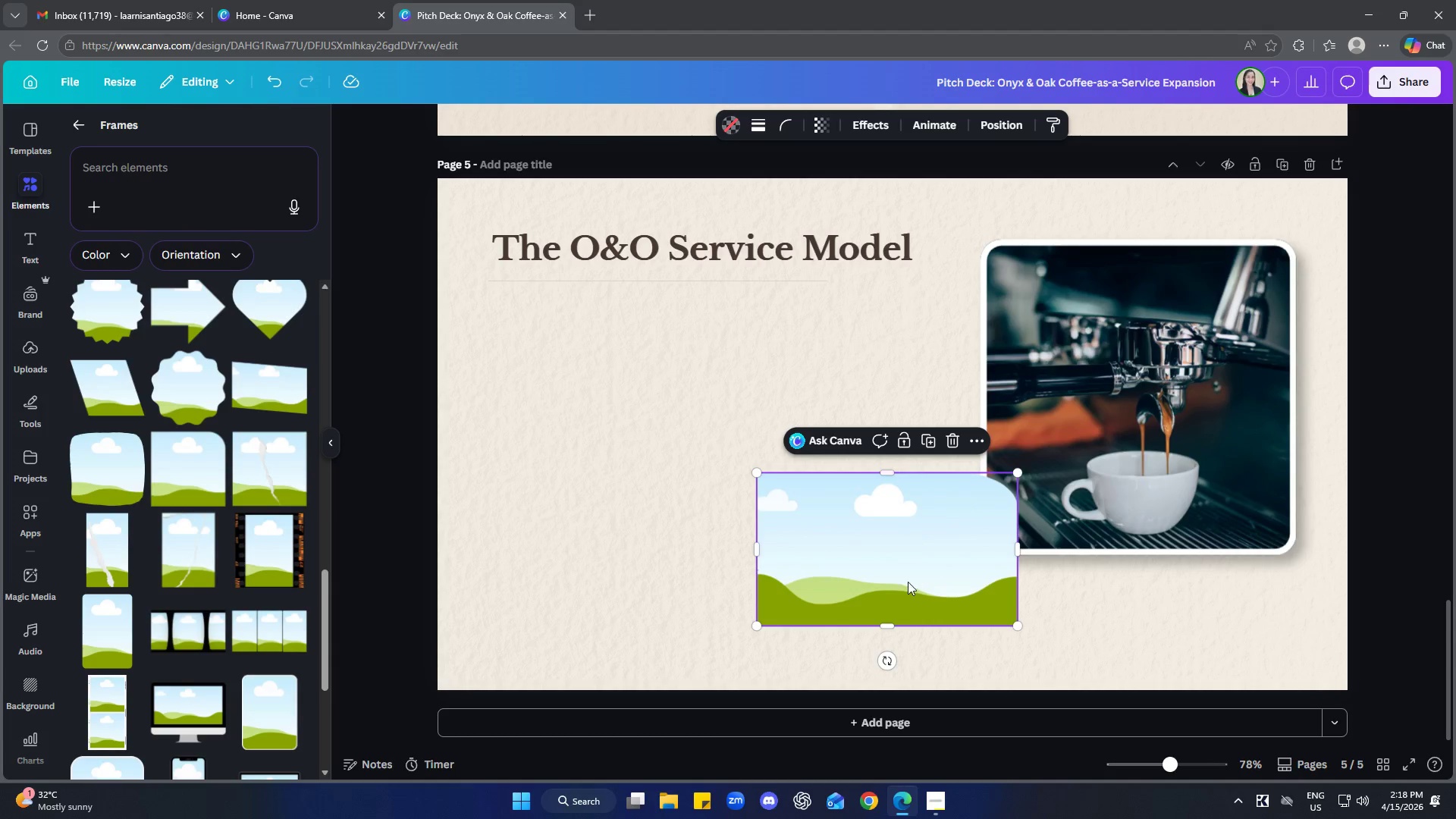 
left_click_drag(start_coordinate=[912, 580], to_coordinate=[995, 538])
 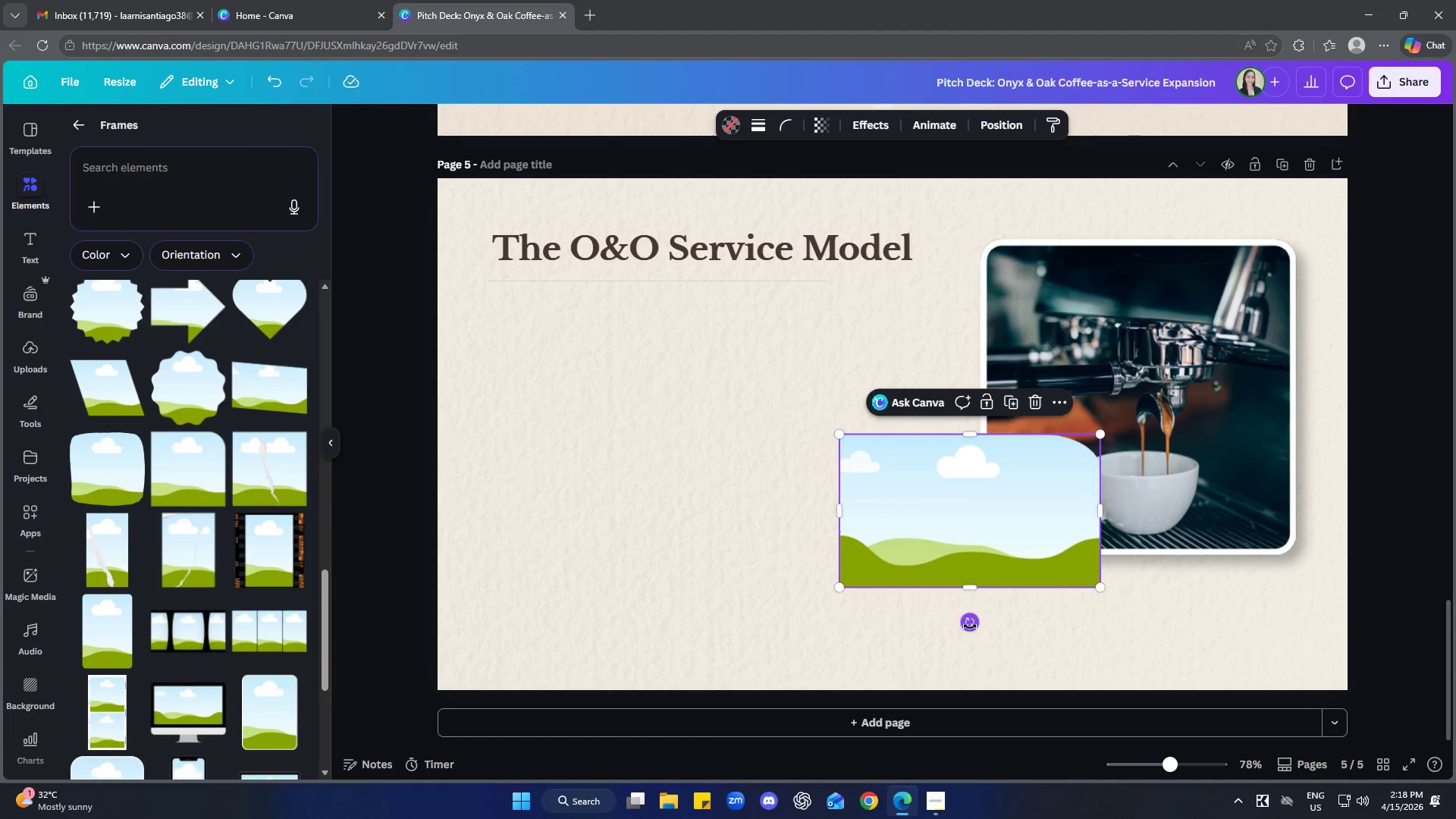 
left_click_drag(start_coordinate=[970, 626], to_coordinate=[987, 610])
 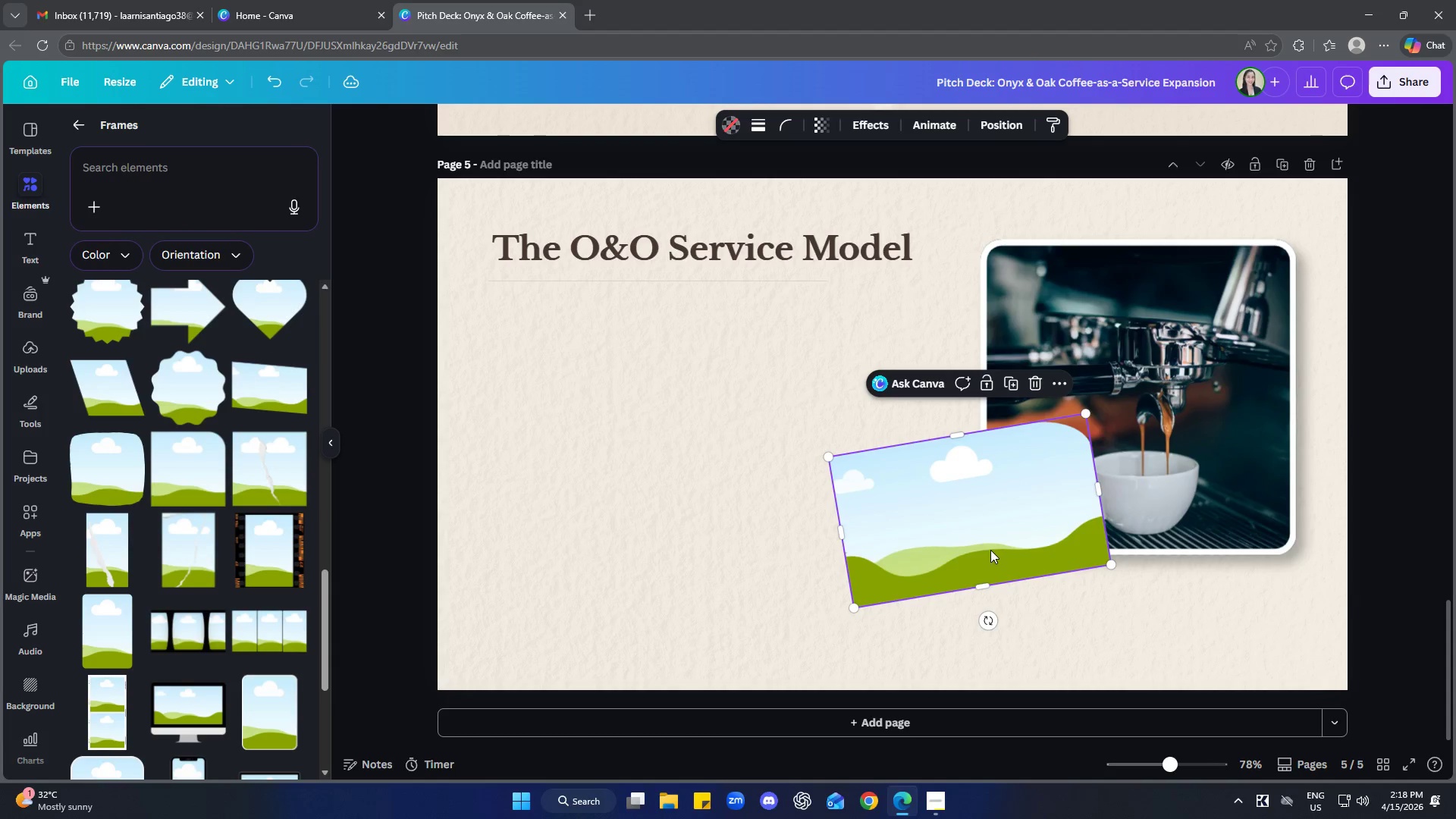 
left_click_drag(start_coordinate=[990, 550], to_coordinate=[1015, 575])
 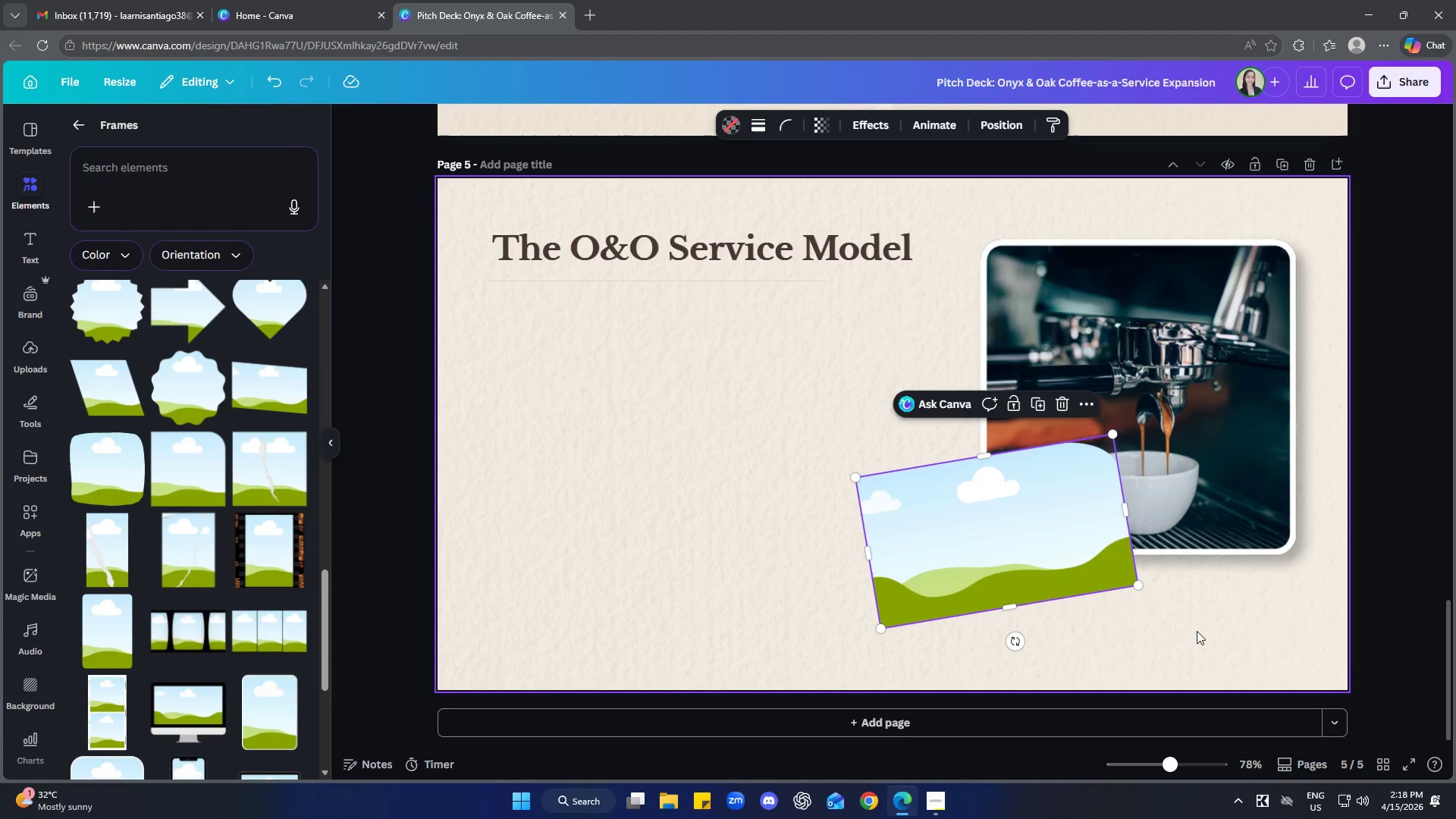 
left_click([1197, 631])
 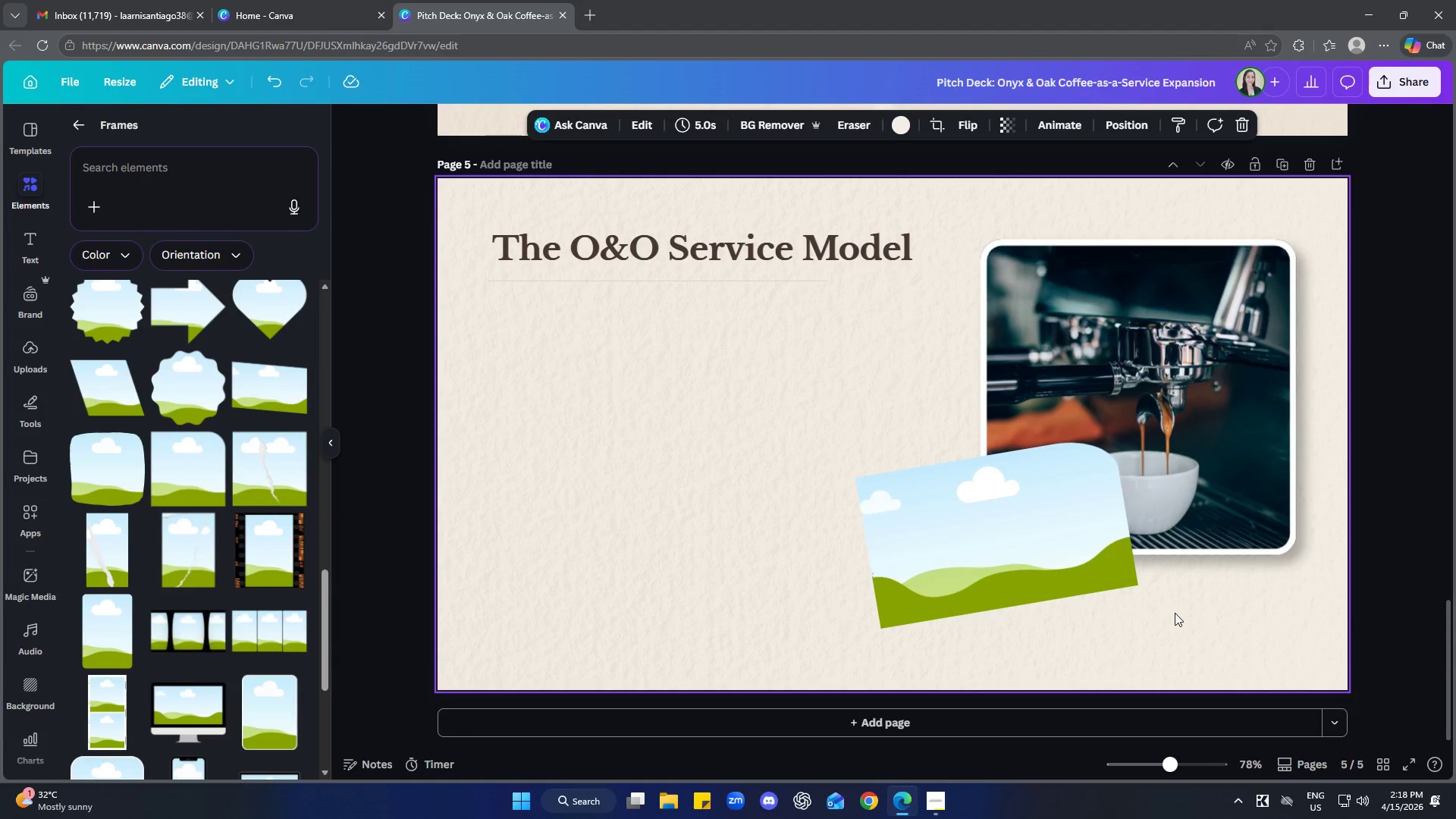 
wait(5.38)
 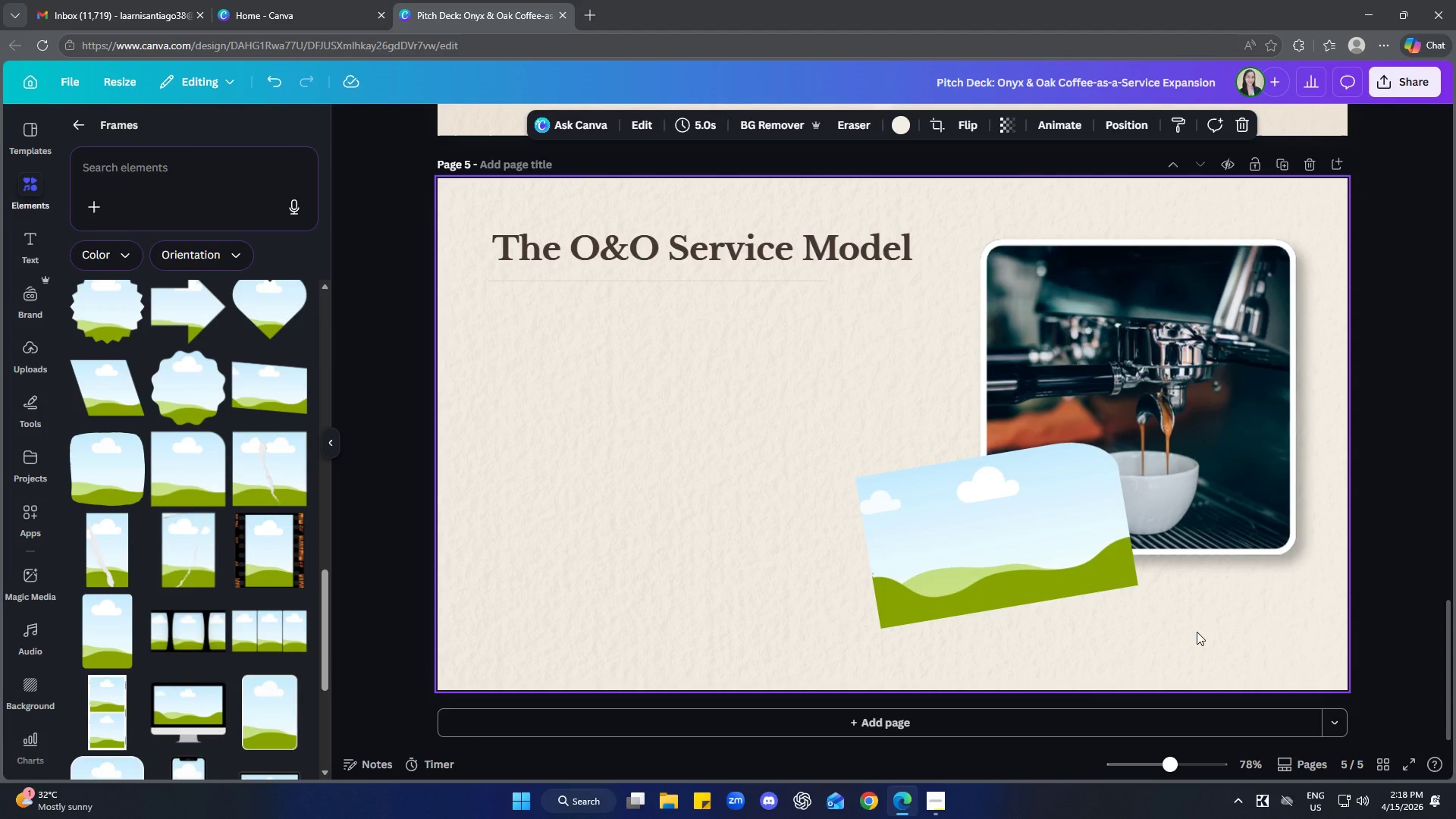 
left_click([86, 130])
 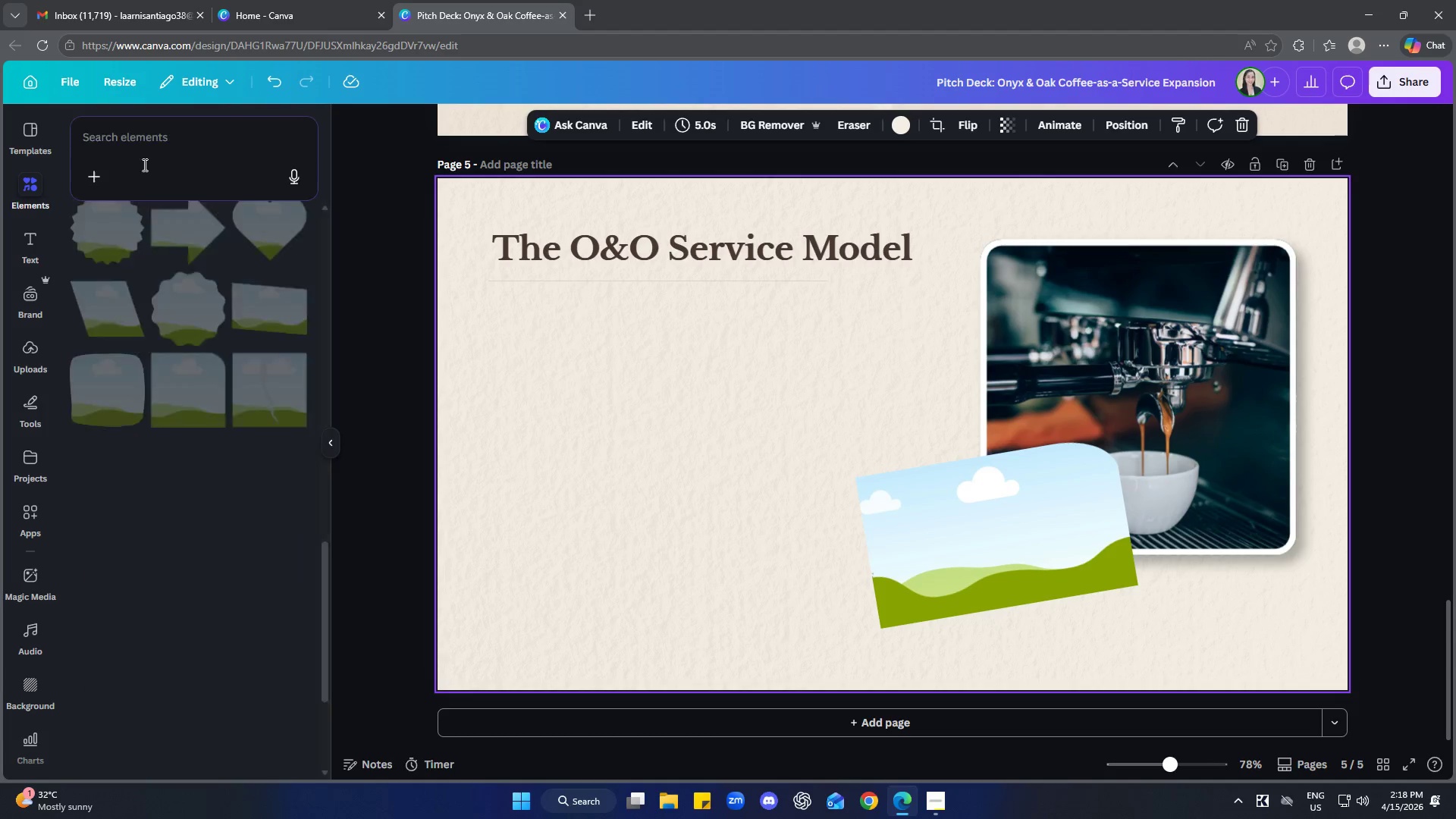 
mouse_move([231, 198])
 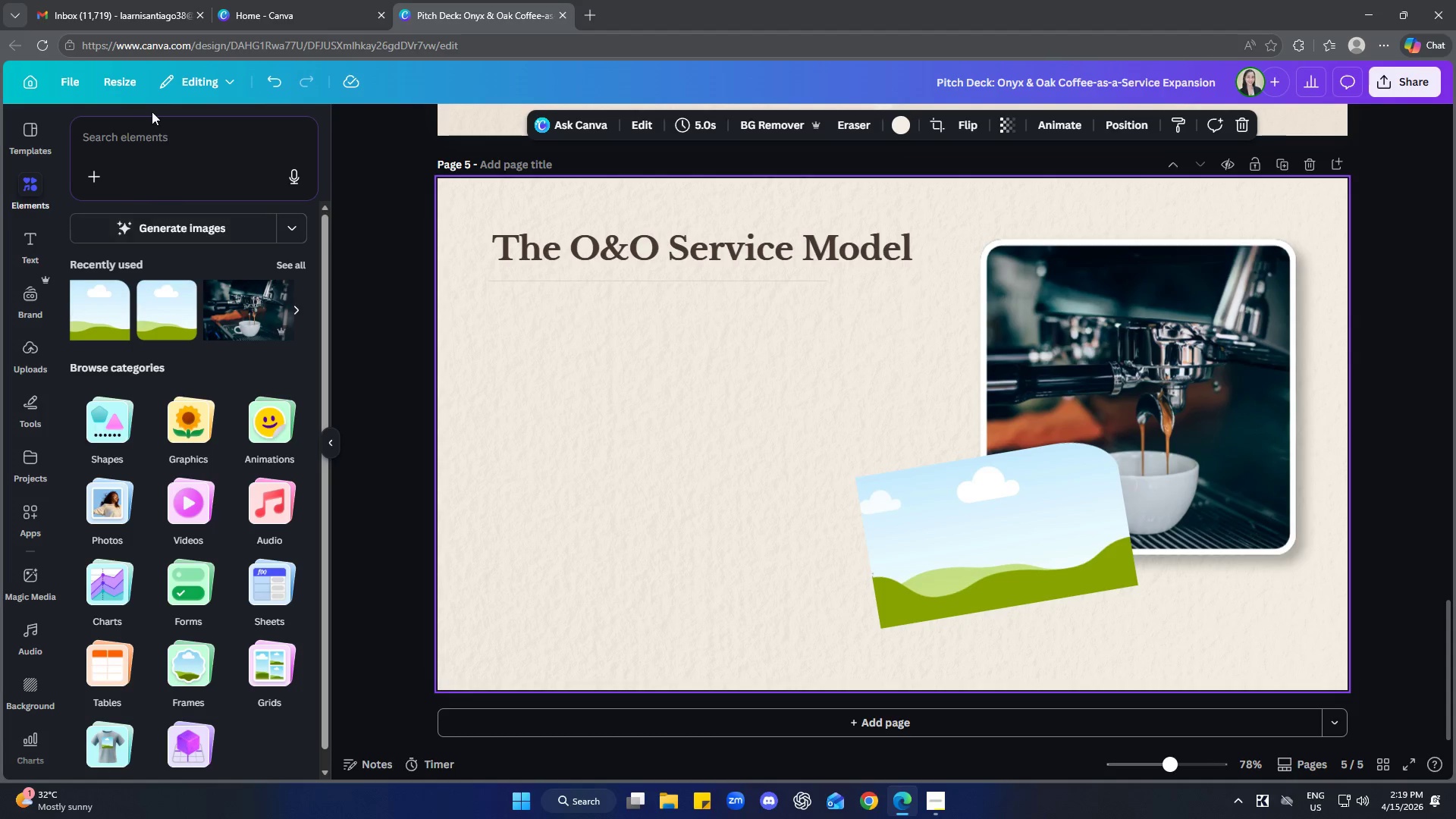 
double_click([162, 146])
 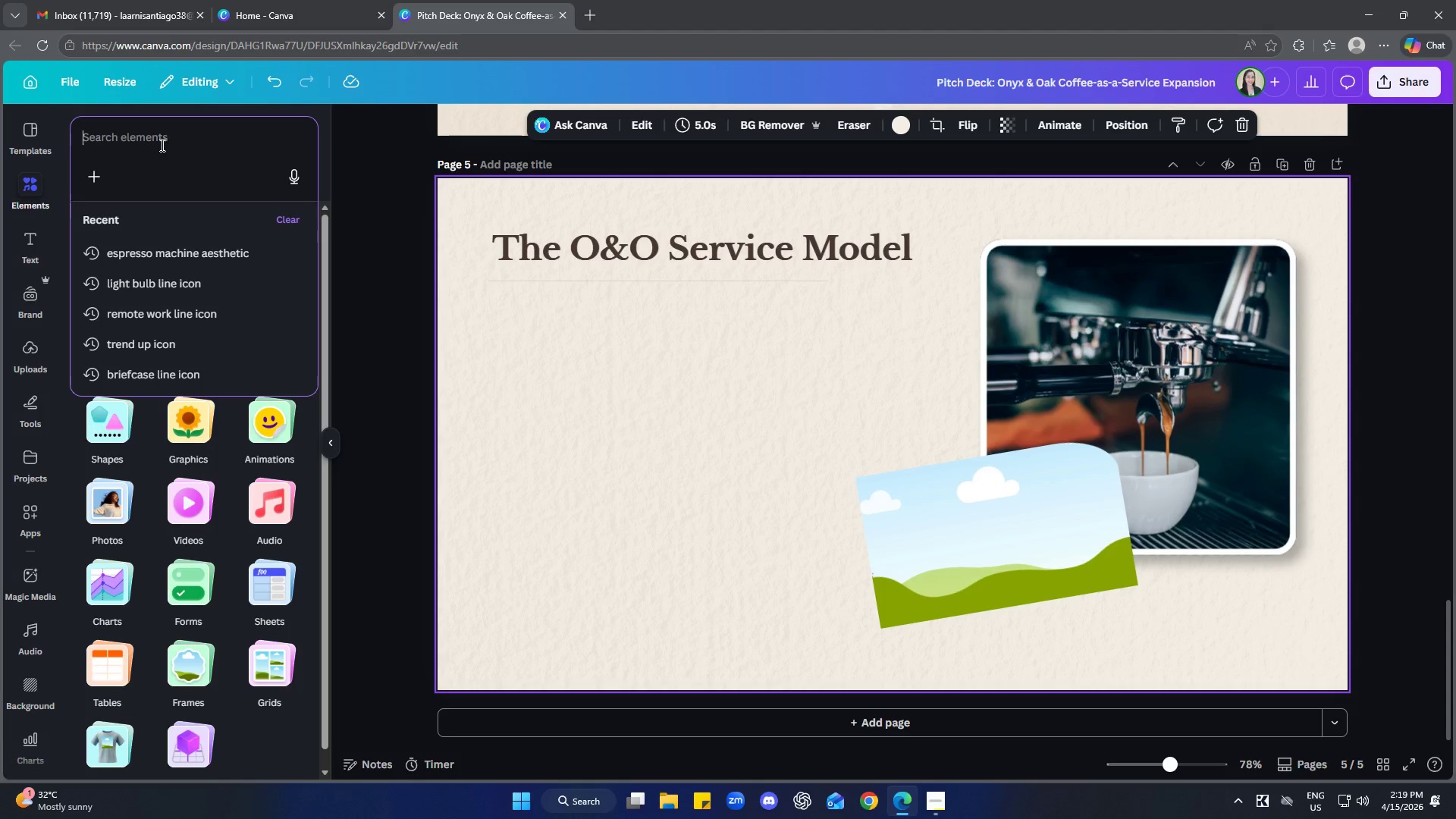 
left_click([174, 252])
 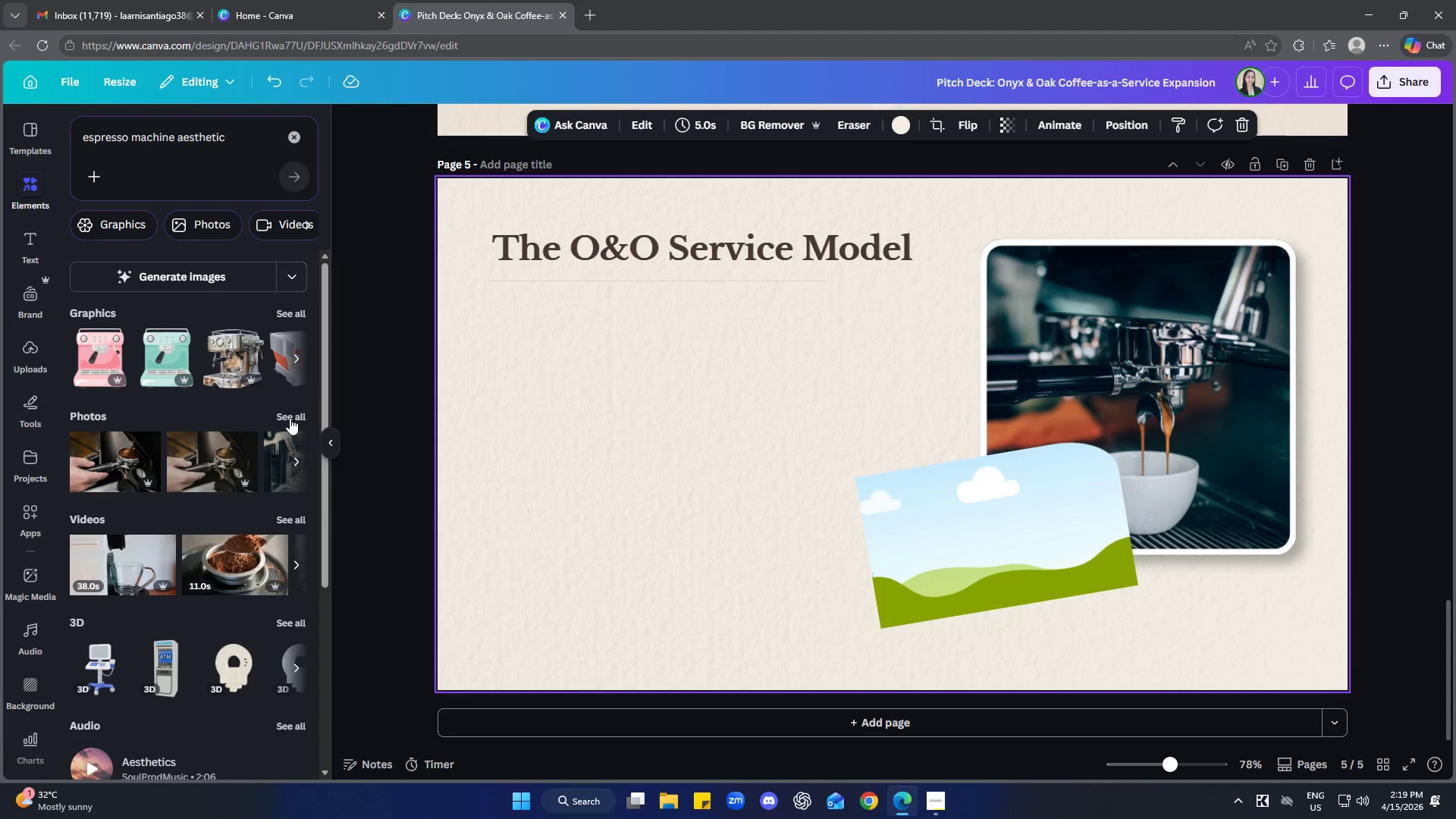 
left_click([281, 416])
 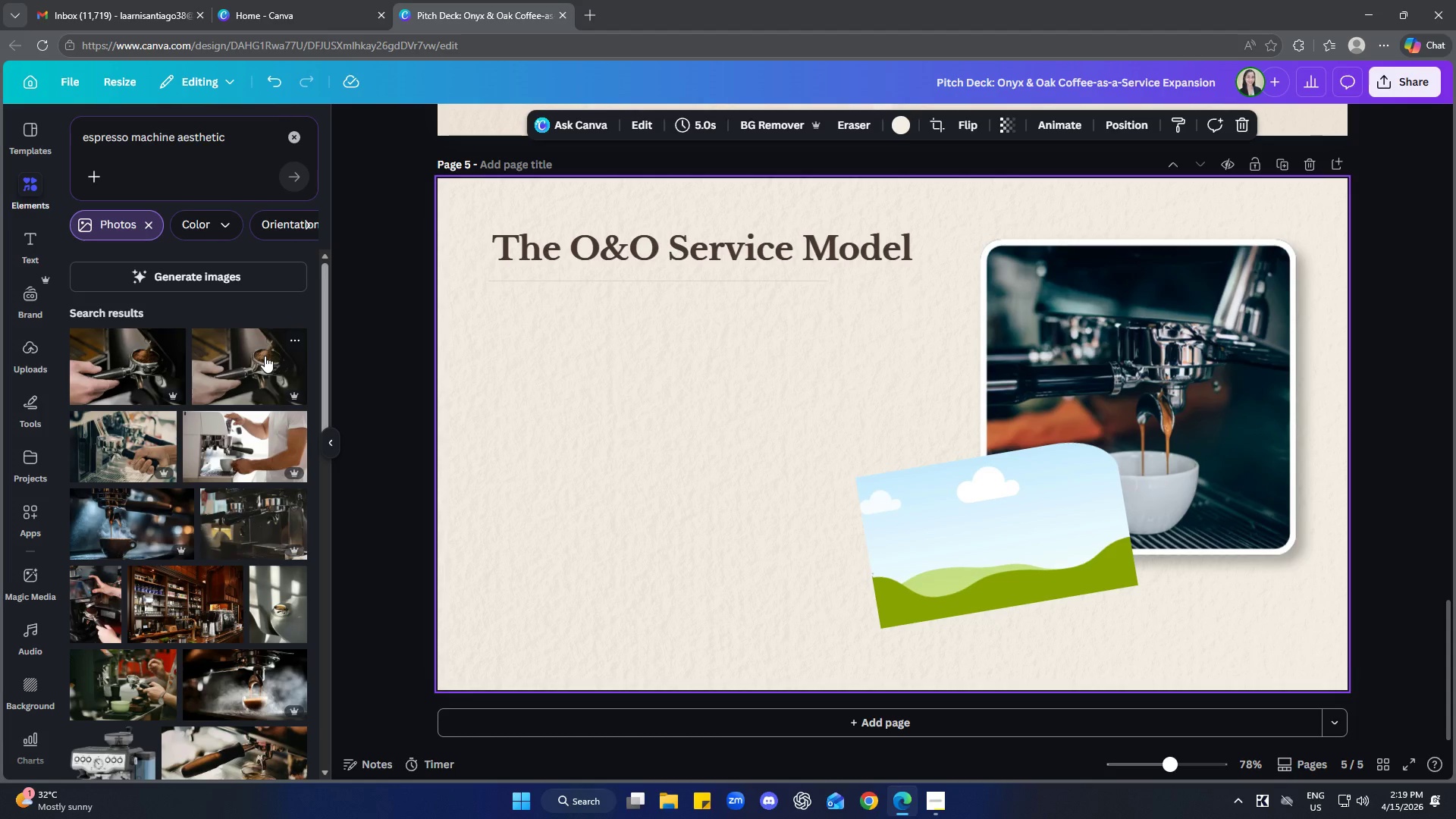 
scroll: coordinate [206, 539], scroll_direction: down, amount: 8.0
 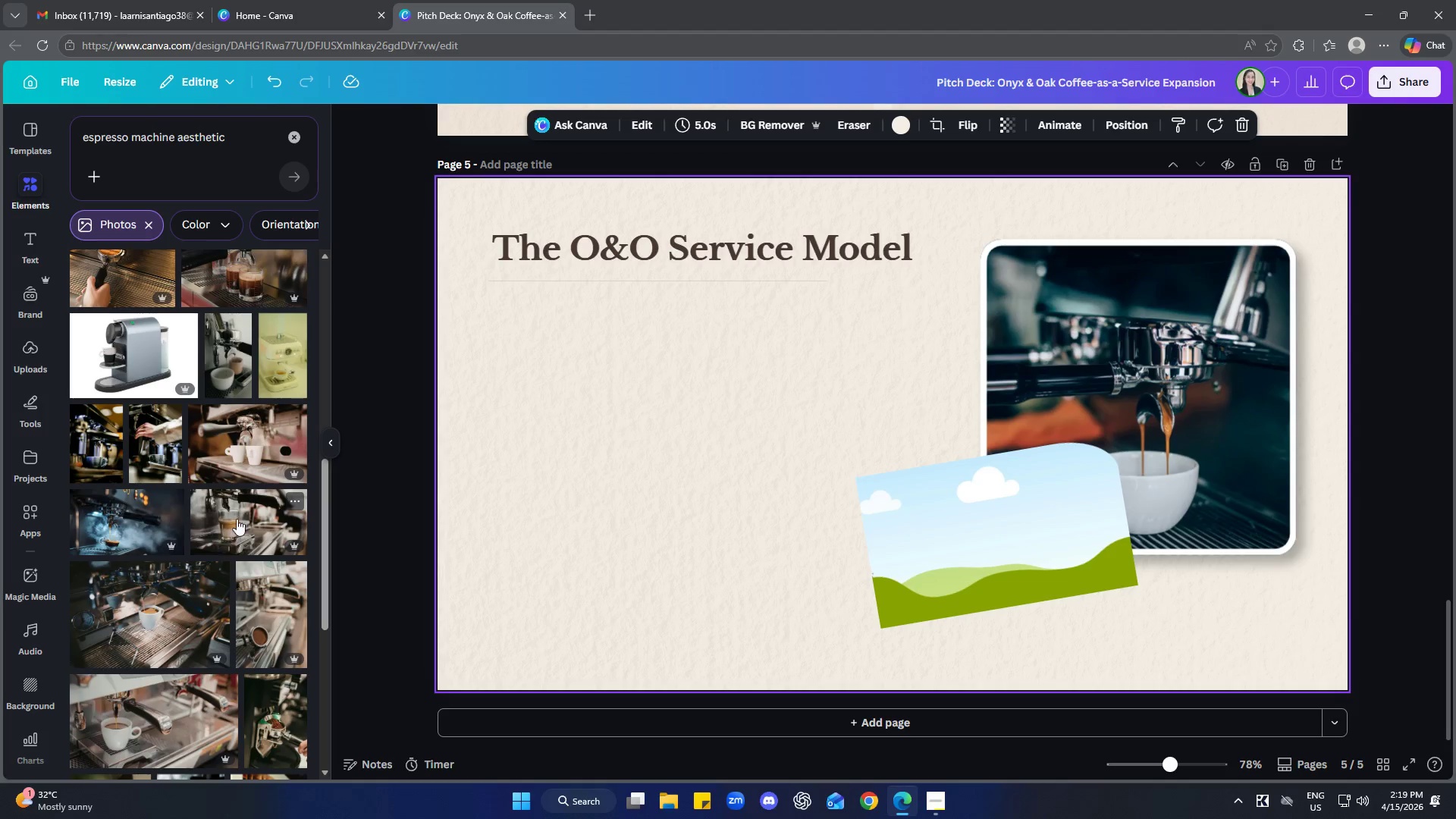 
scroll: coordinate [257, 673], scroll_direction: down, amount: 8.0
 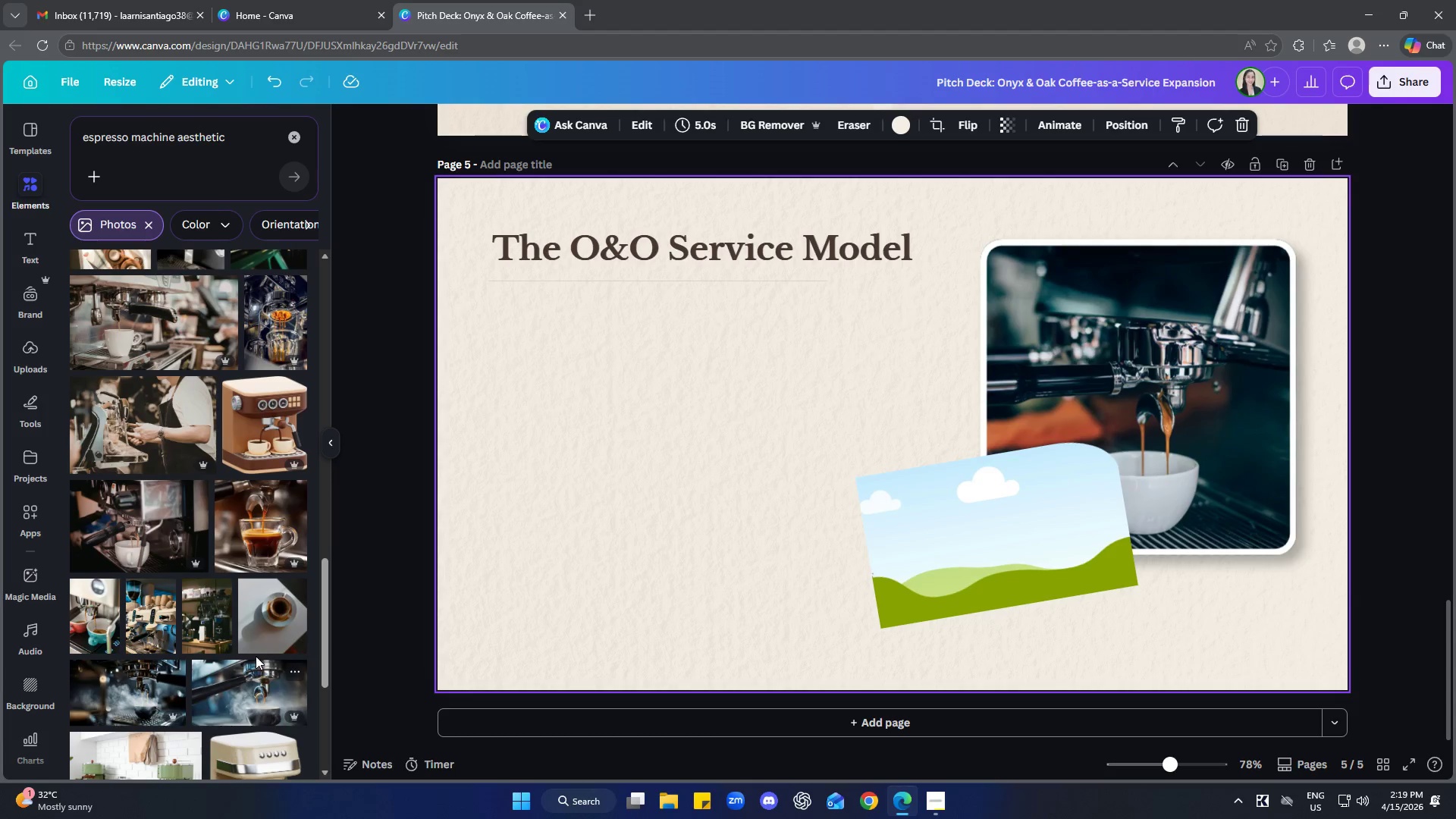 
scroll: coordinate [256, 656], scroll_direction: down, amount: 2.0
 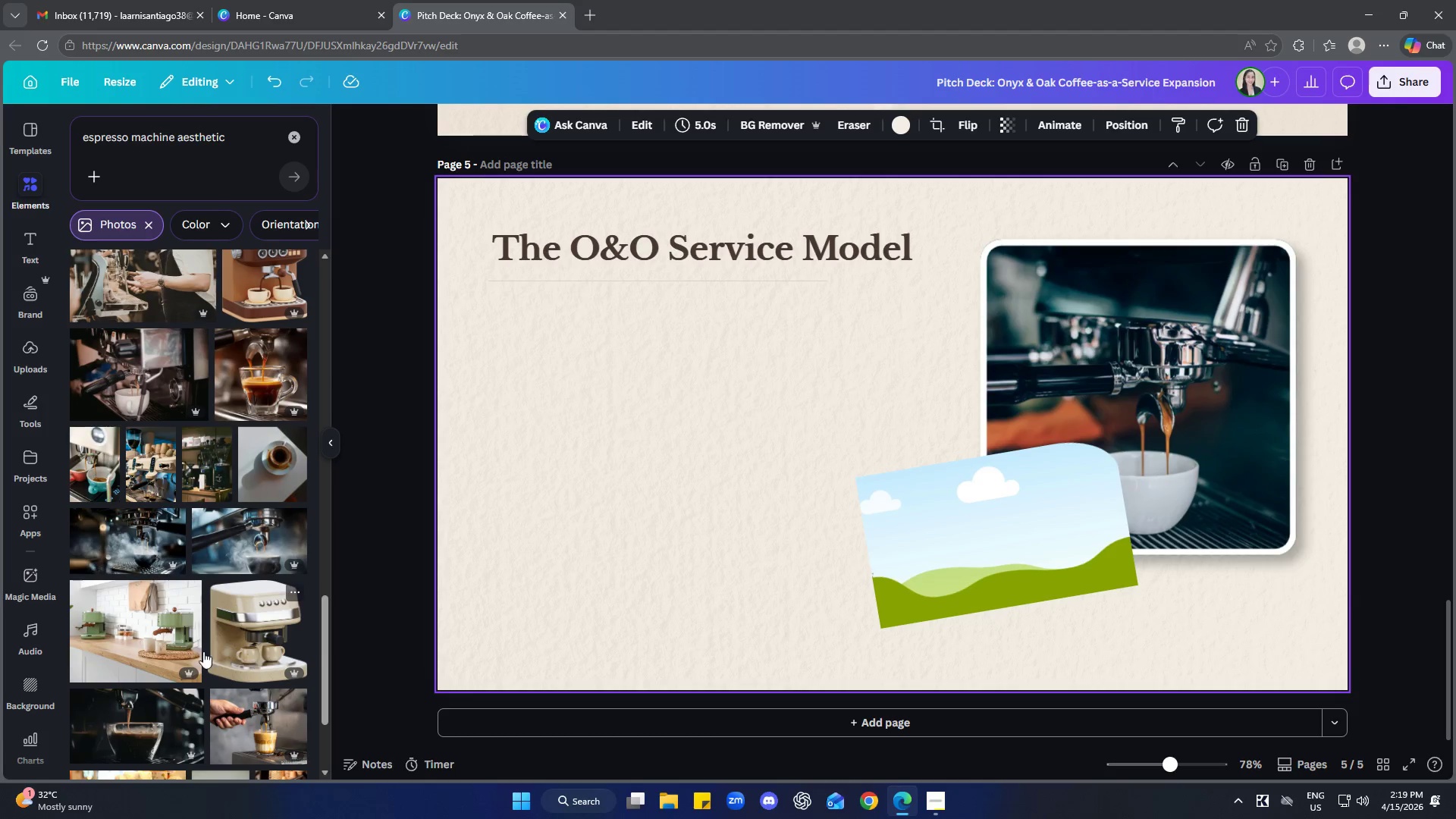 
scroll: coordinate [219, 631], scroll_direction: up, amount: 3.0
 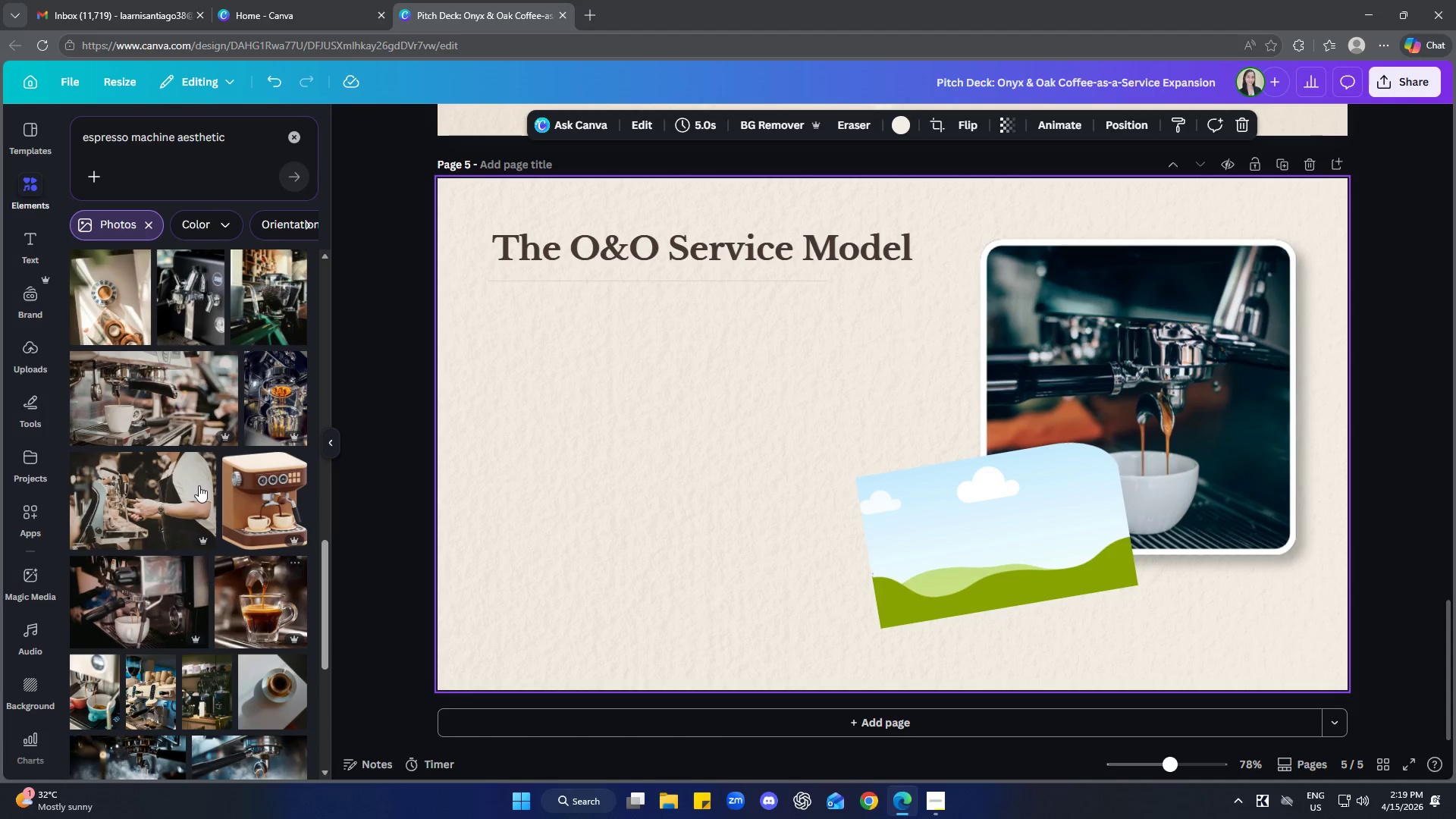 
left_click([168, 408])
 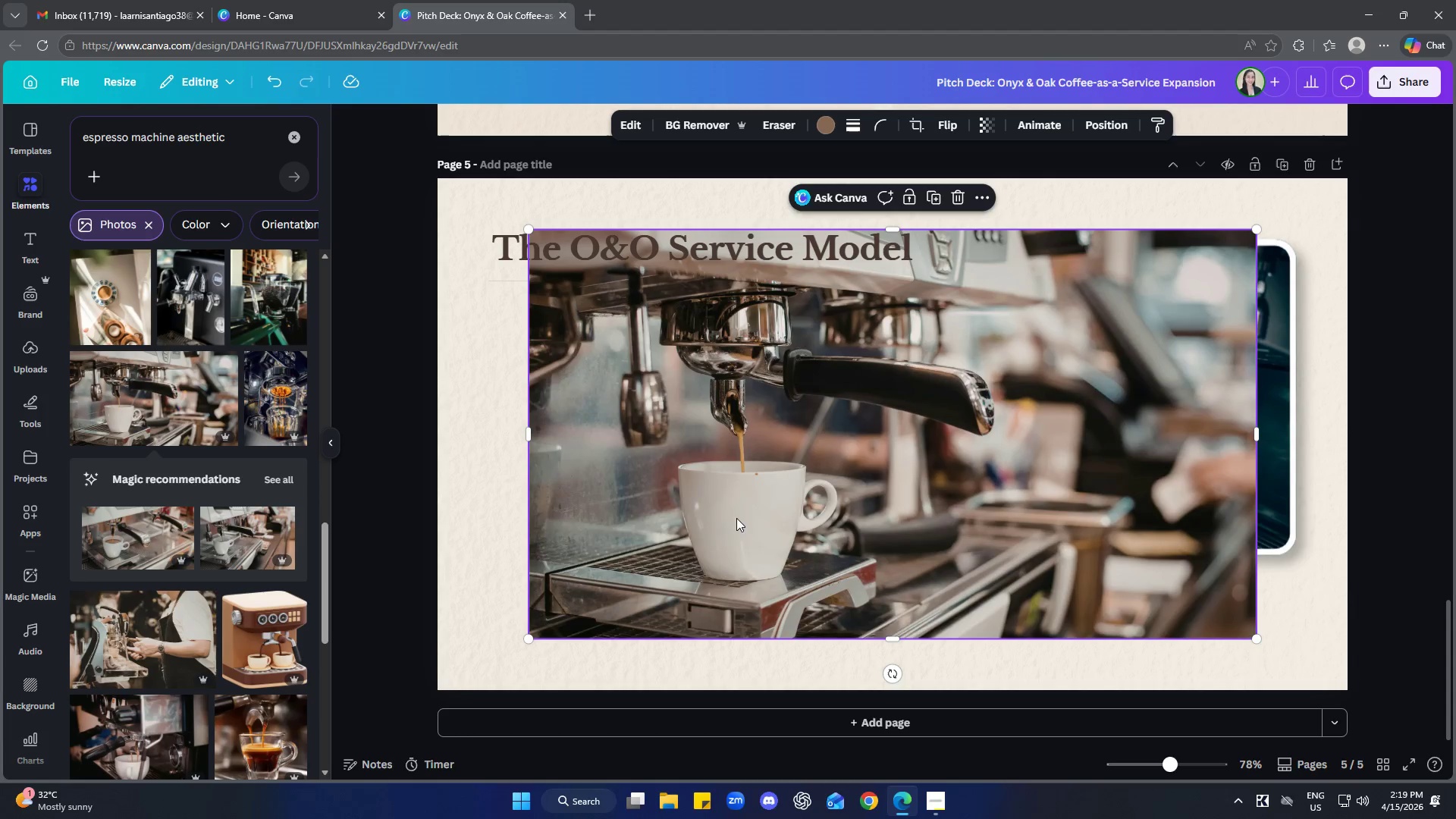 
left_click_drag(start_coordinate=[749, 487], to_coordinate=[1025, 494])
 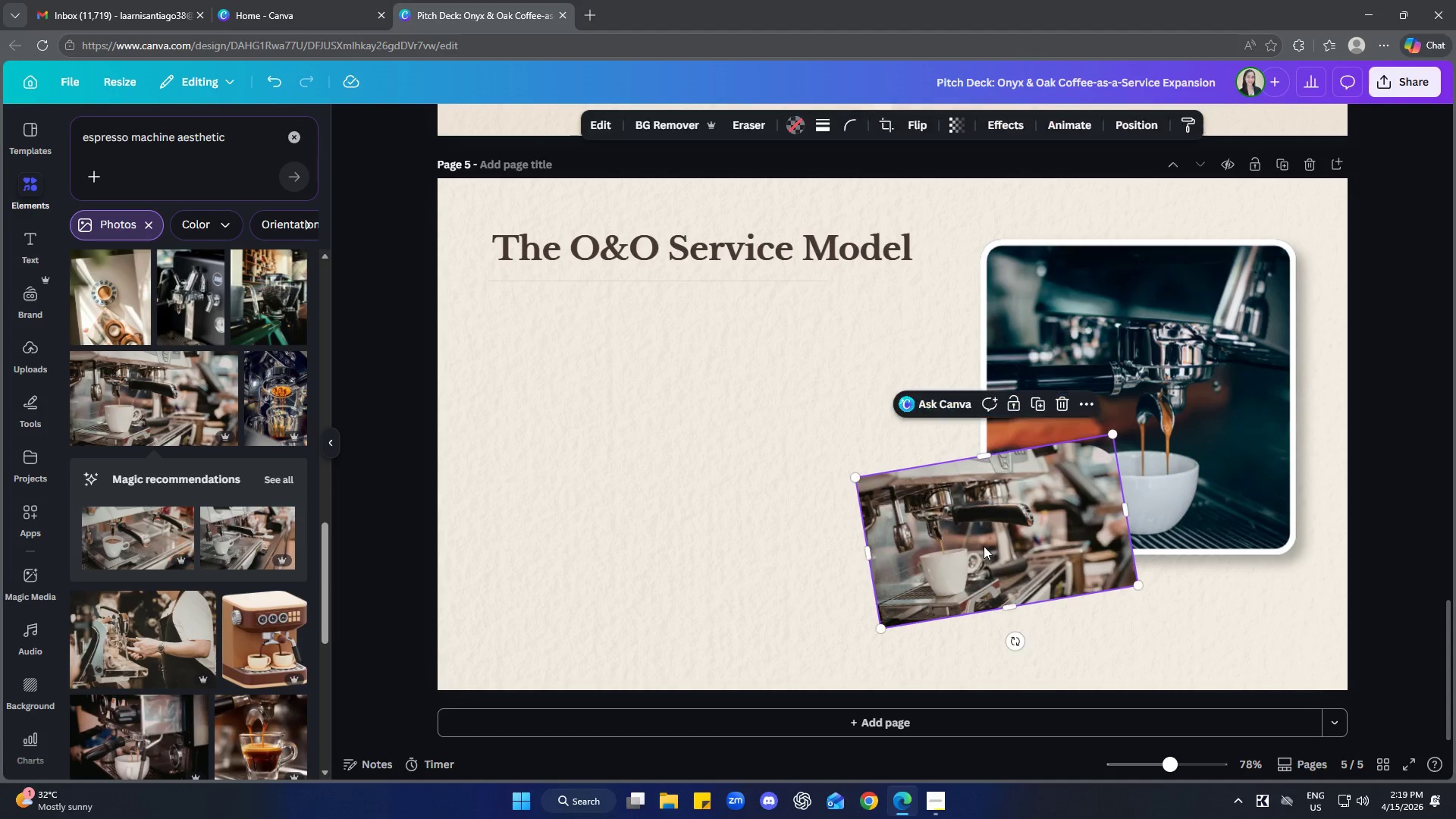 
double_click([985, 544])
 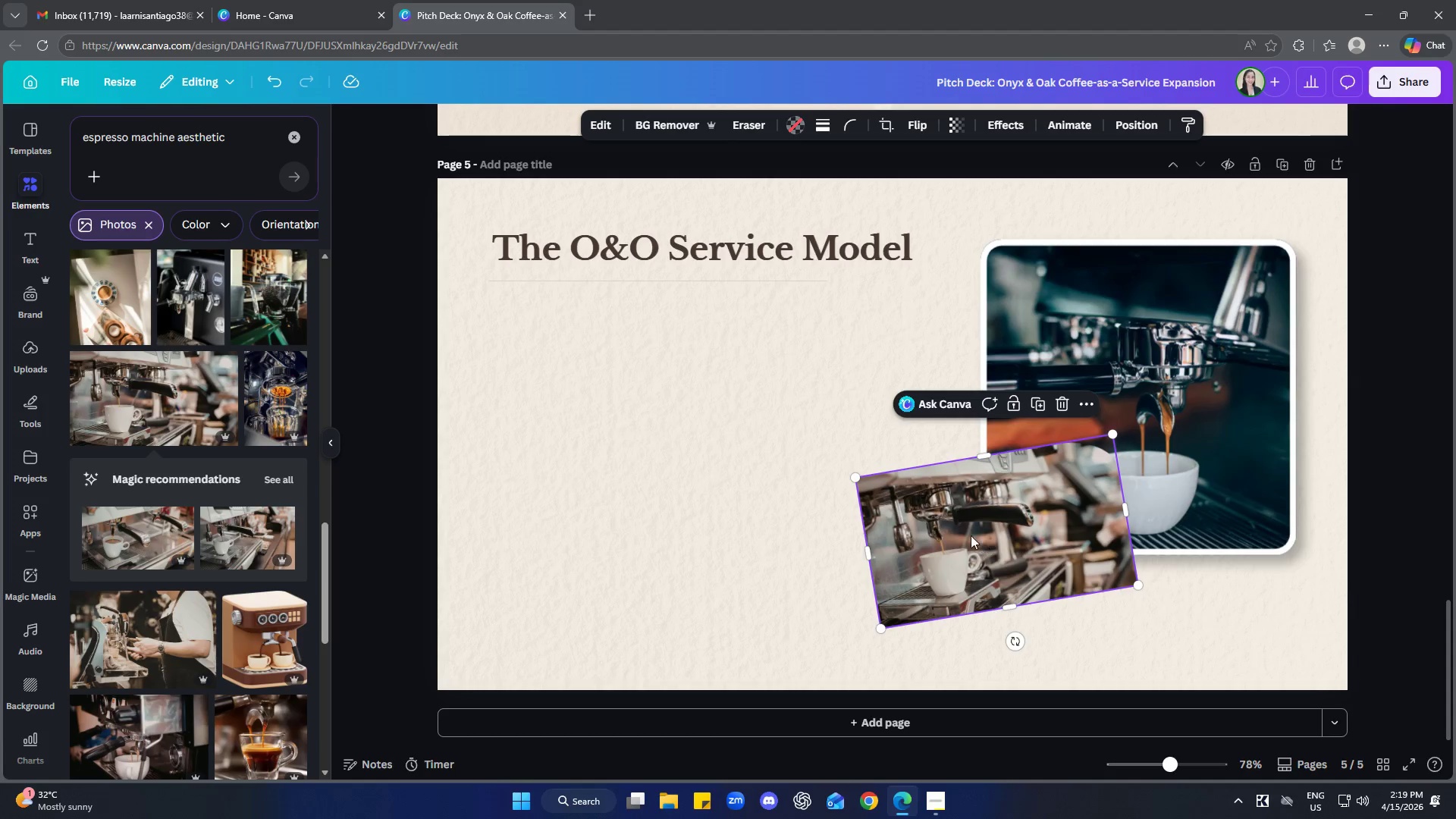 
left_click_drag(start_coordinate=[971, 535], to_coordinate=[977, 544])
 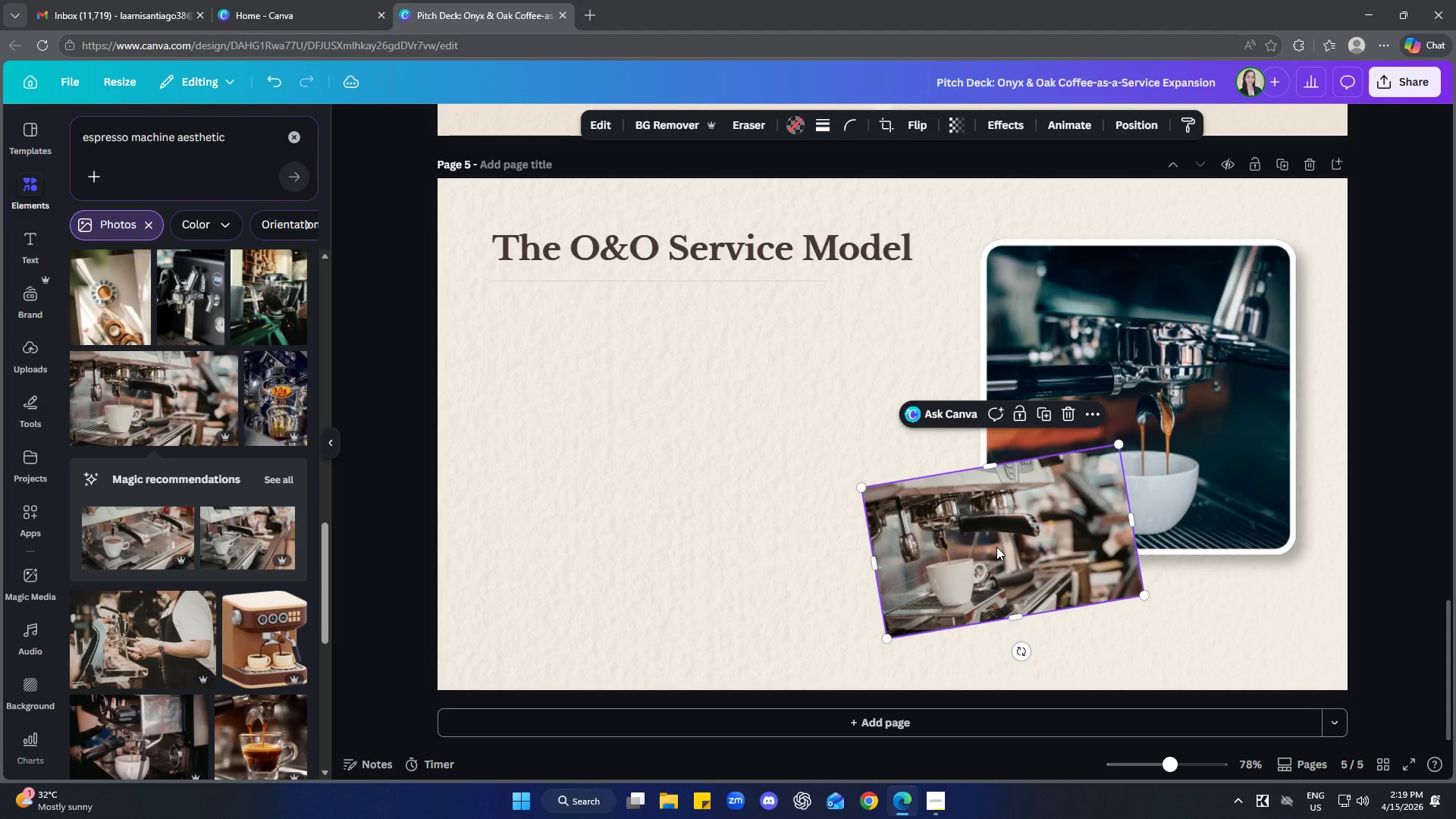 
double_click([996, 547])
 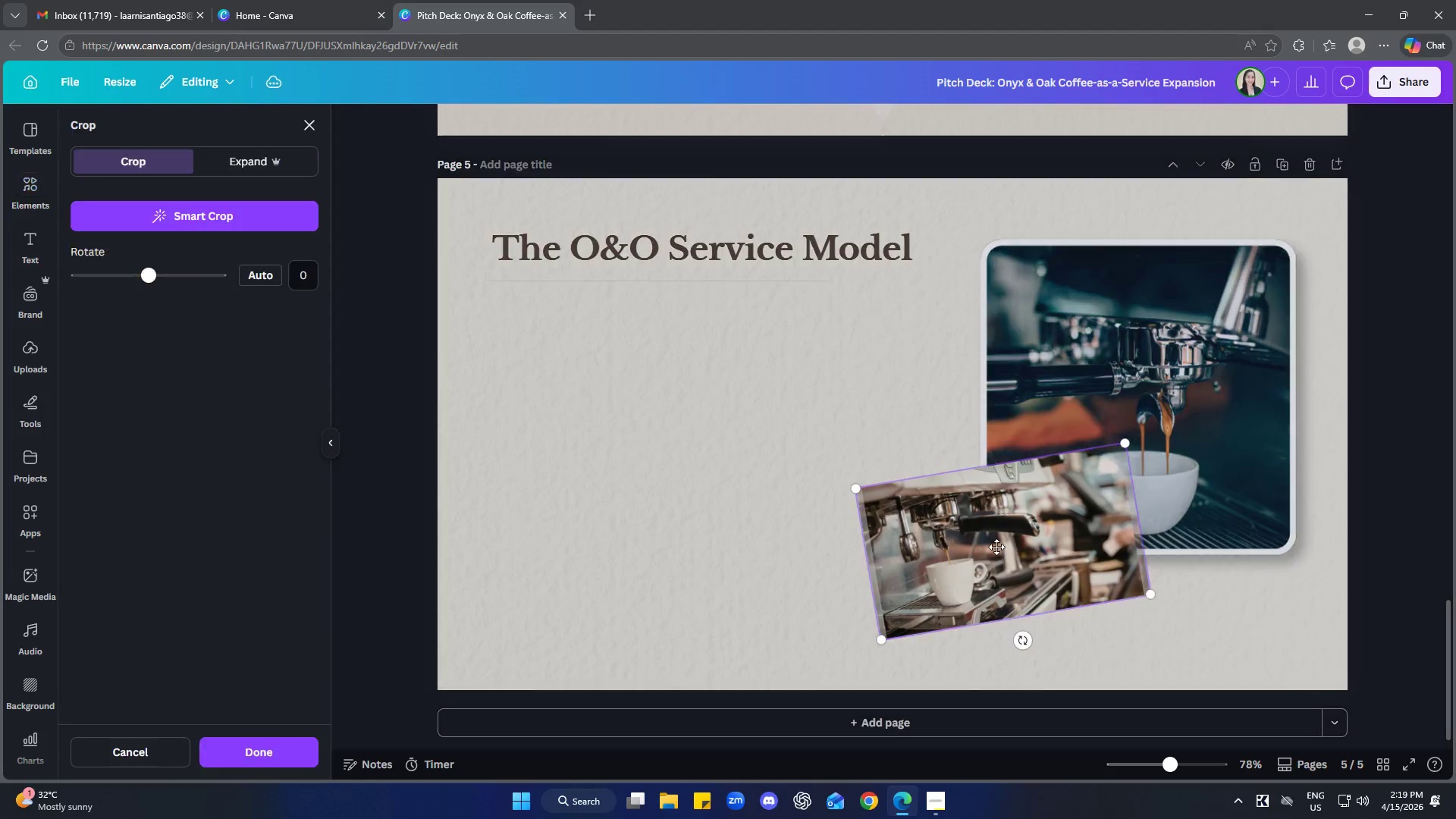 
triple_click([996, 547])
 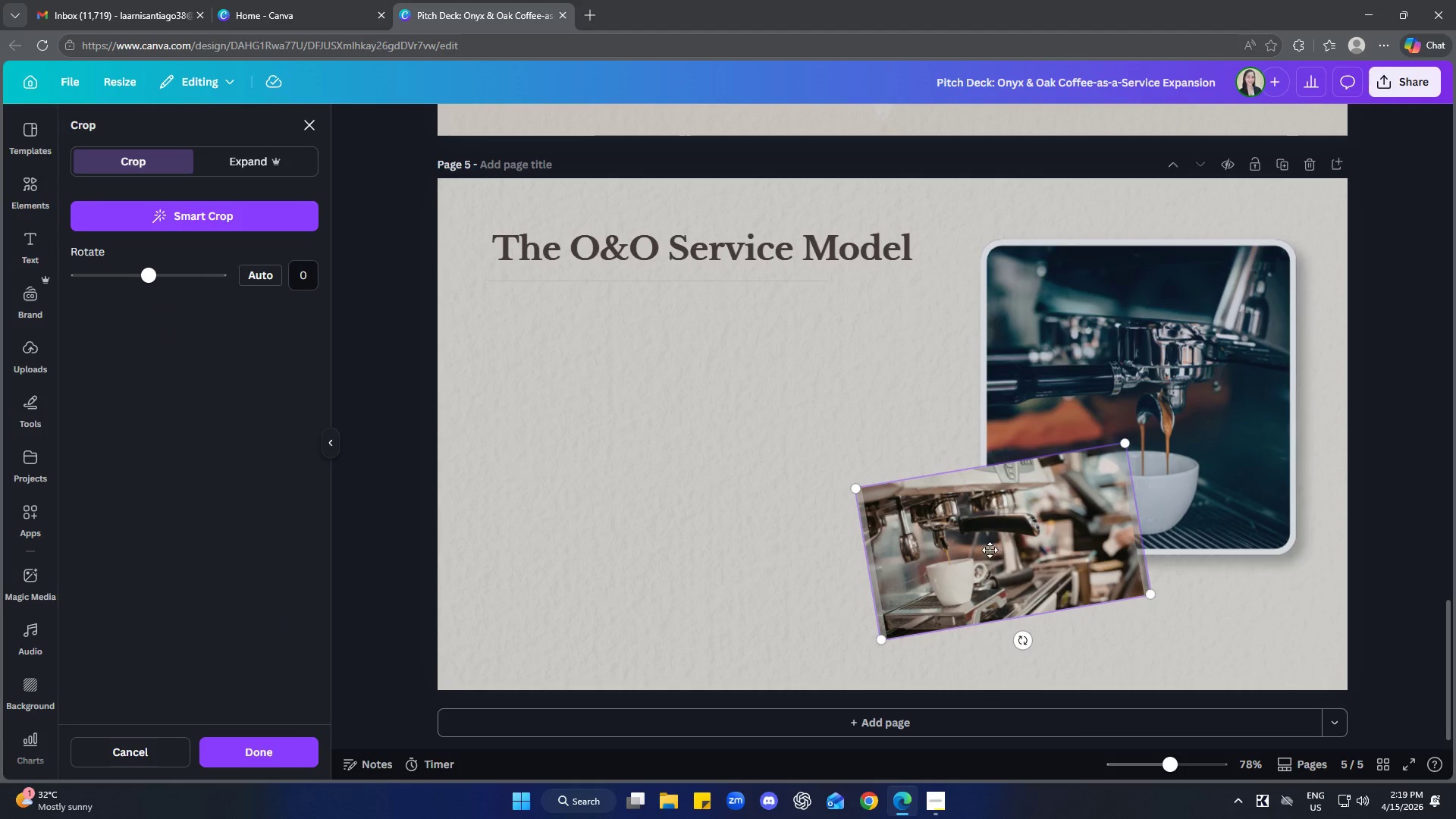 
left_click_drag(start_coordinate=[971, 552], to_coordinate=[1043, 541])
 